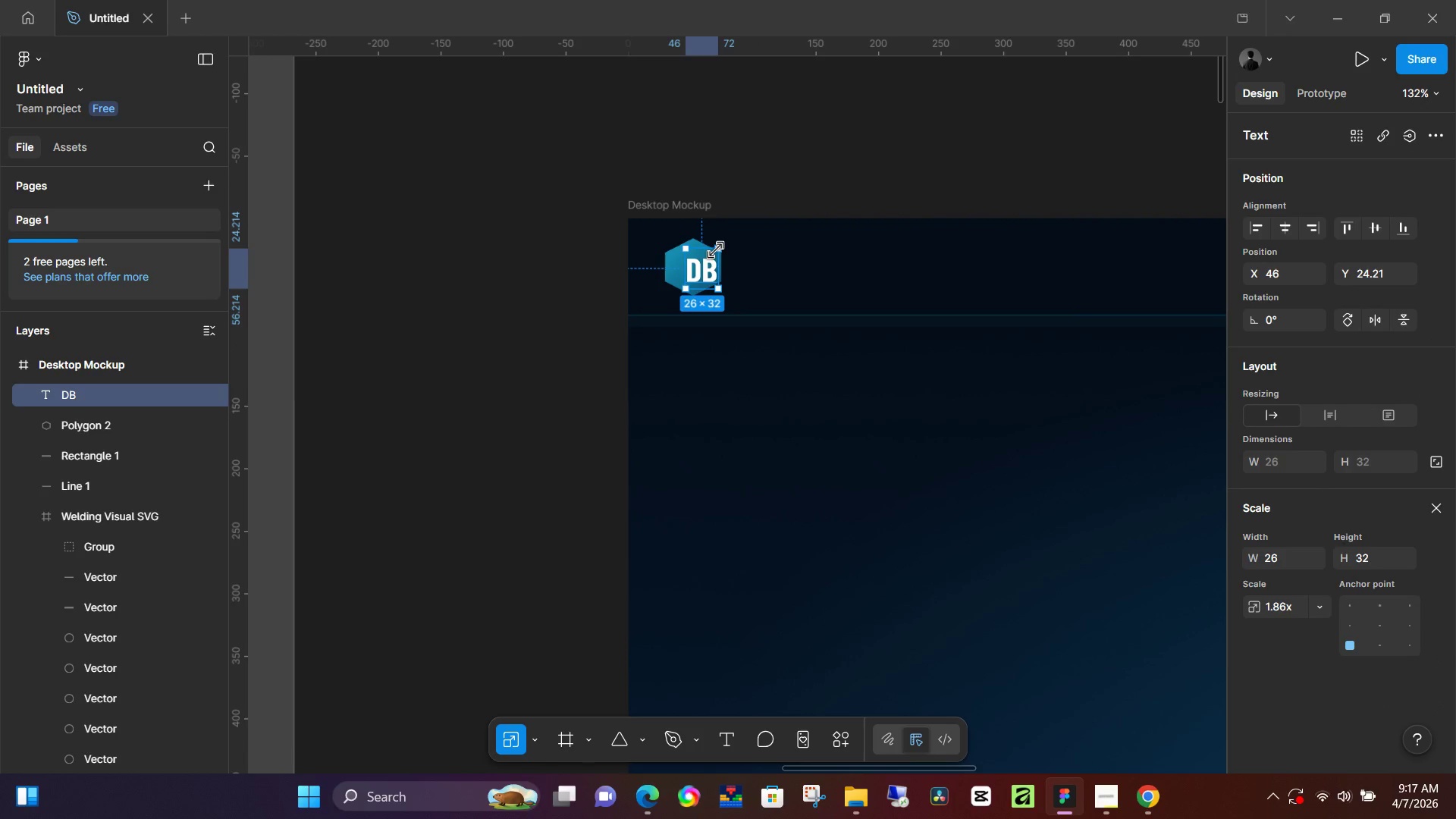 
key(Shift+ShiftLeft)
 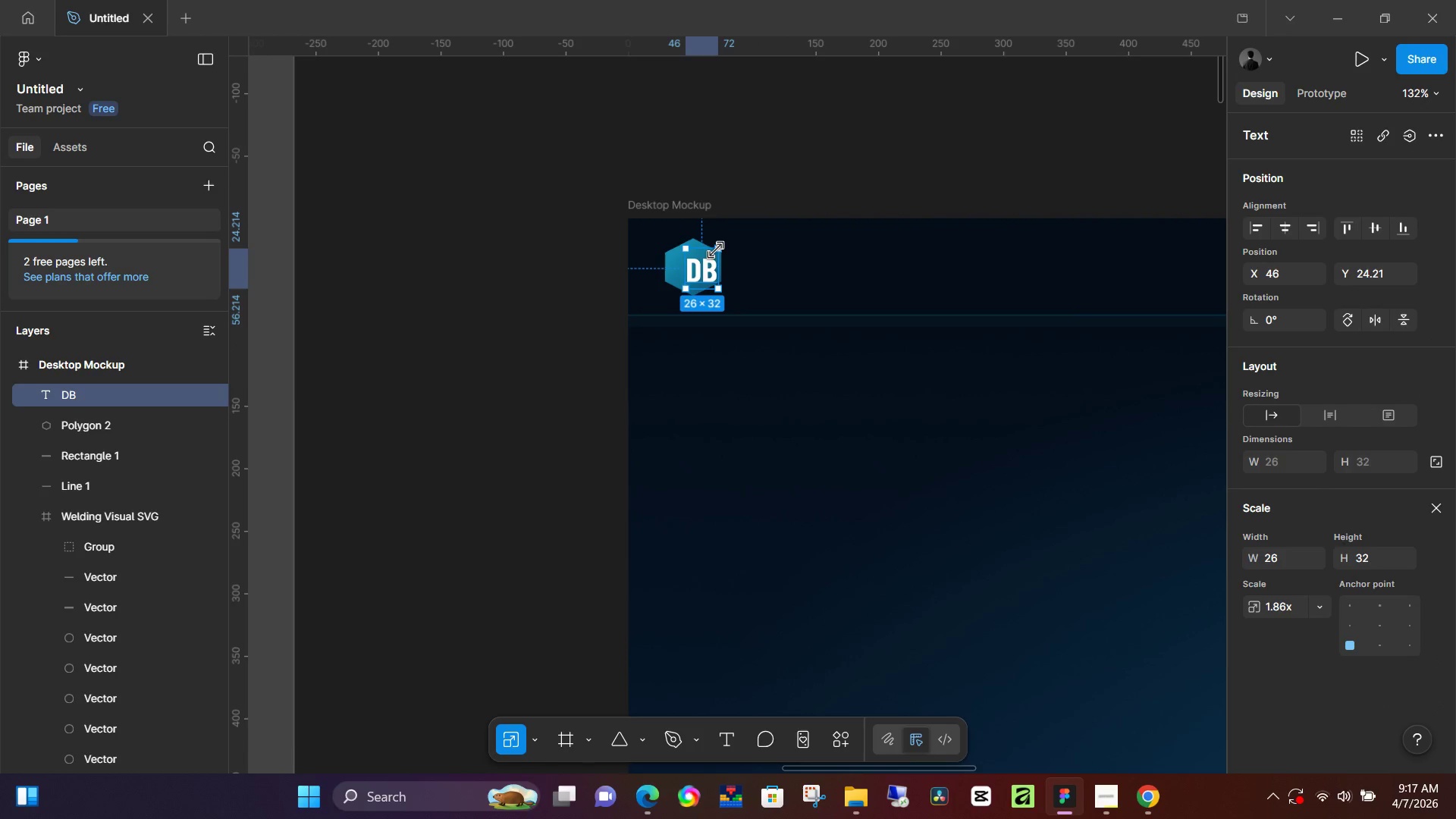 
key(Shift+ShiftLeft)
 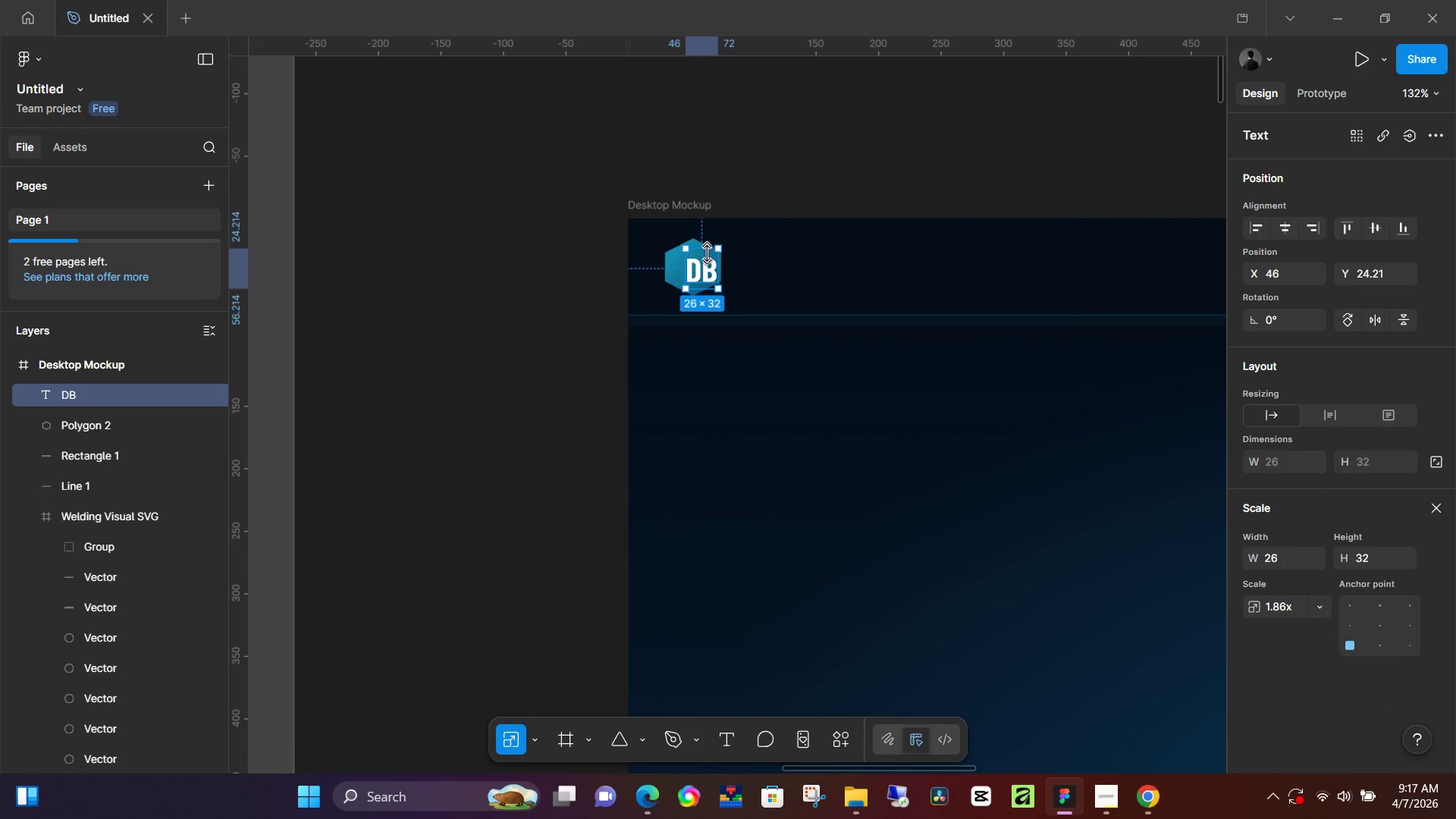 
key(Shift+ShiftLeft)
 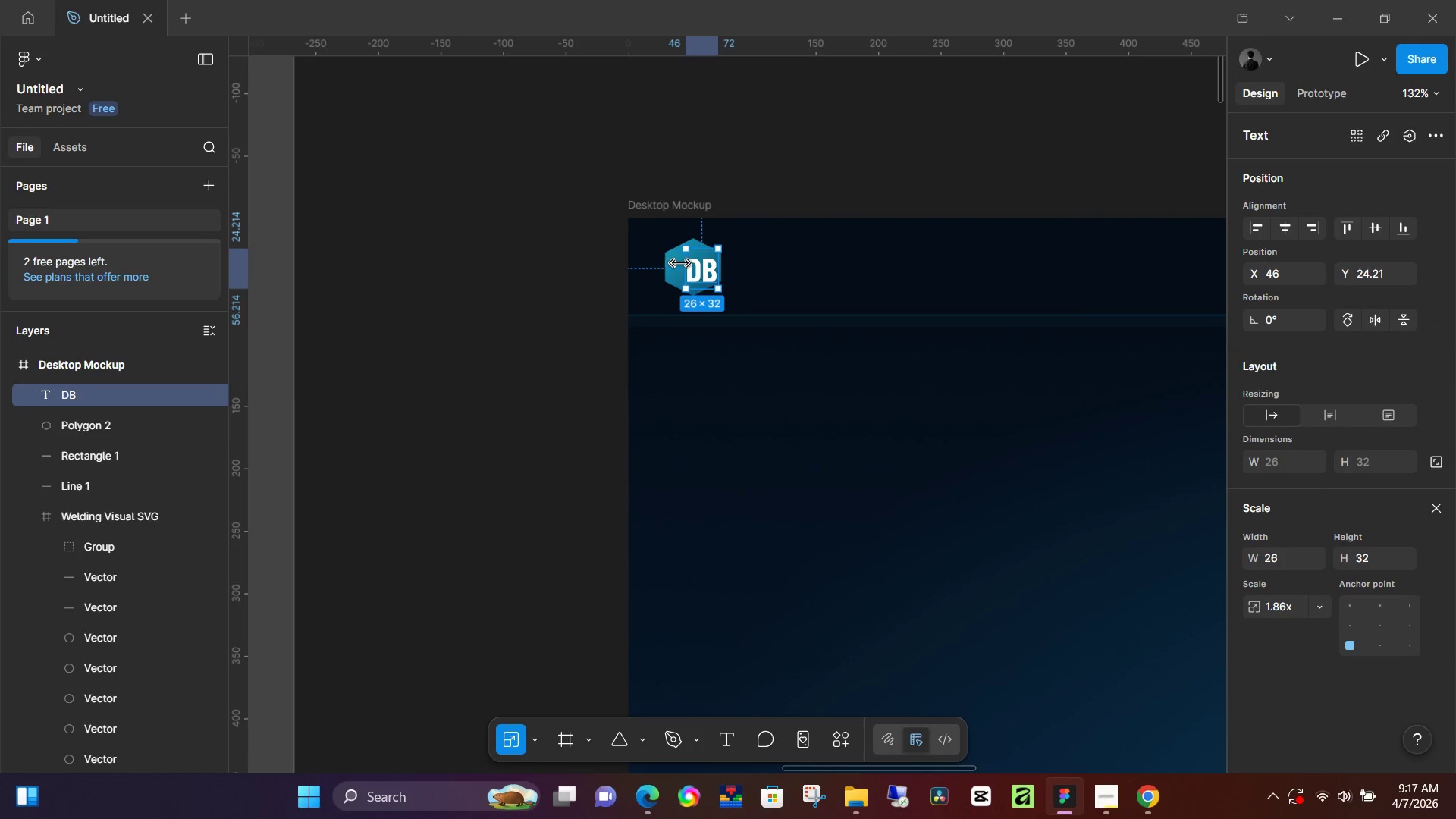 
hold_key(key=ShiftLeft, duration=0.53)
left_click([677, 264])
 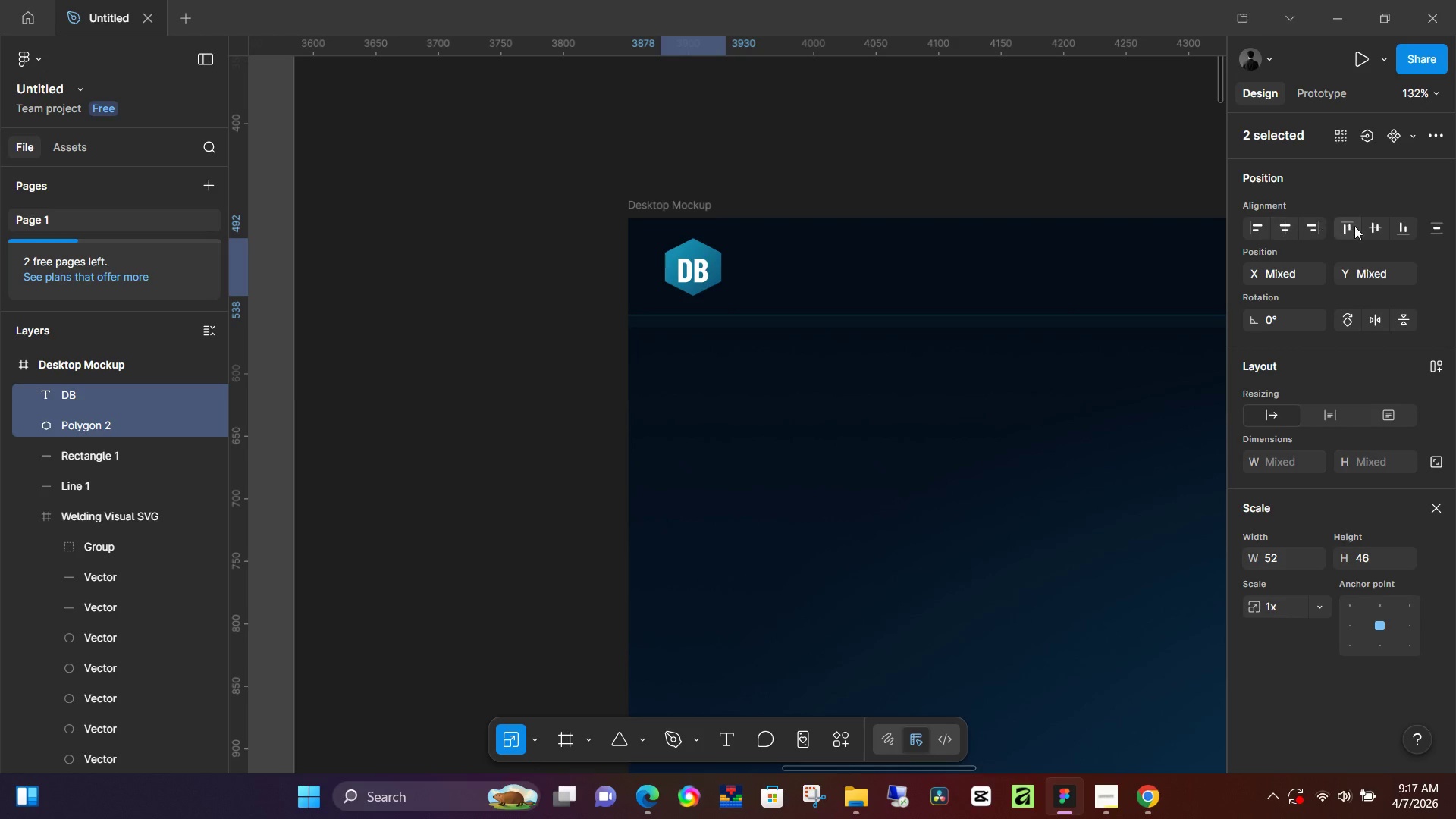 
left_click([1378, 225])
 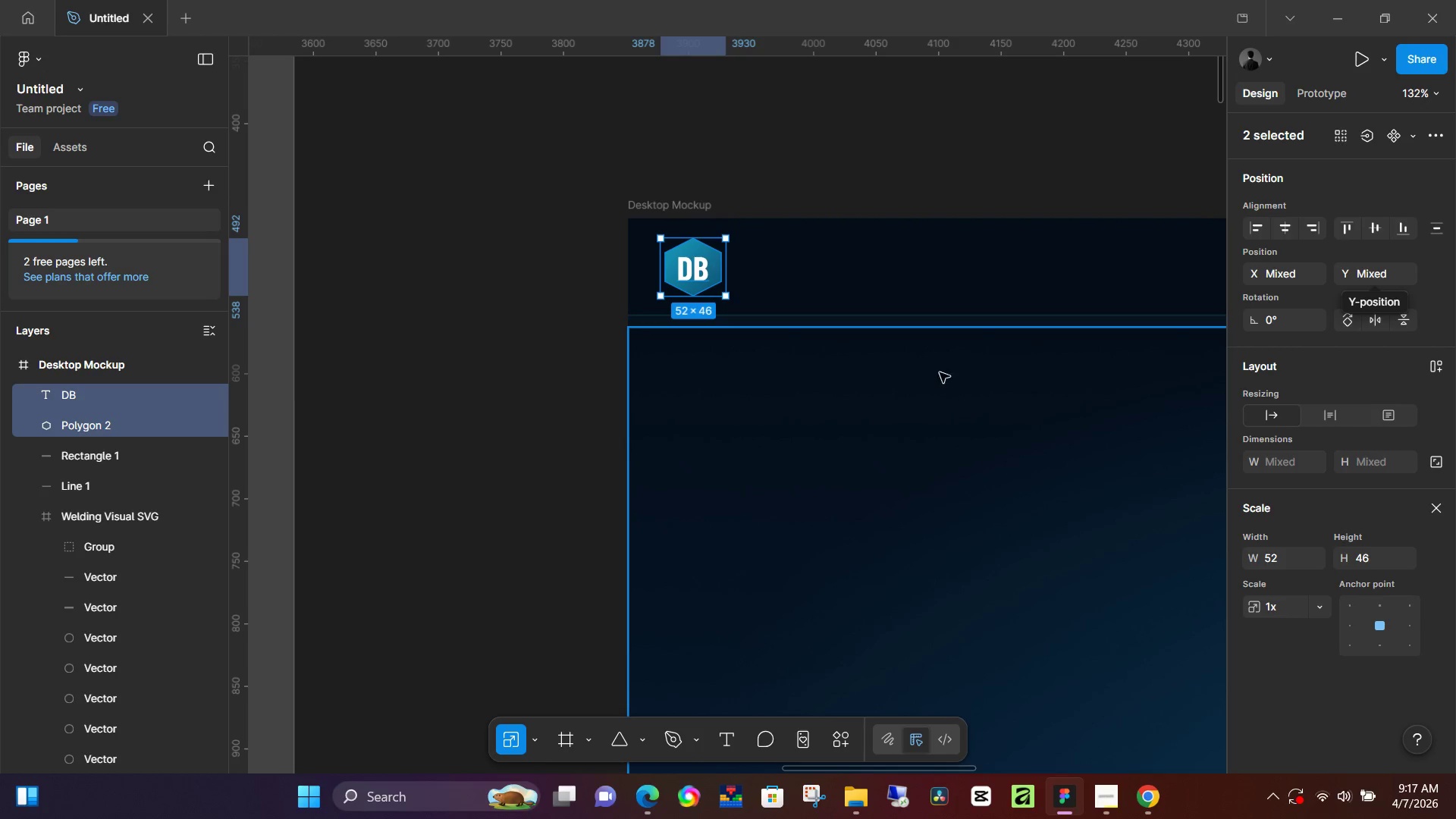 
wait(6.28)
 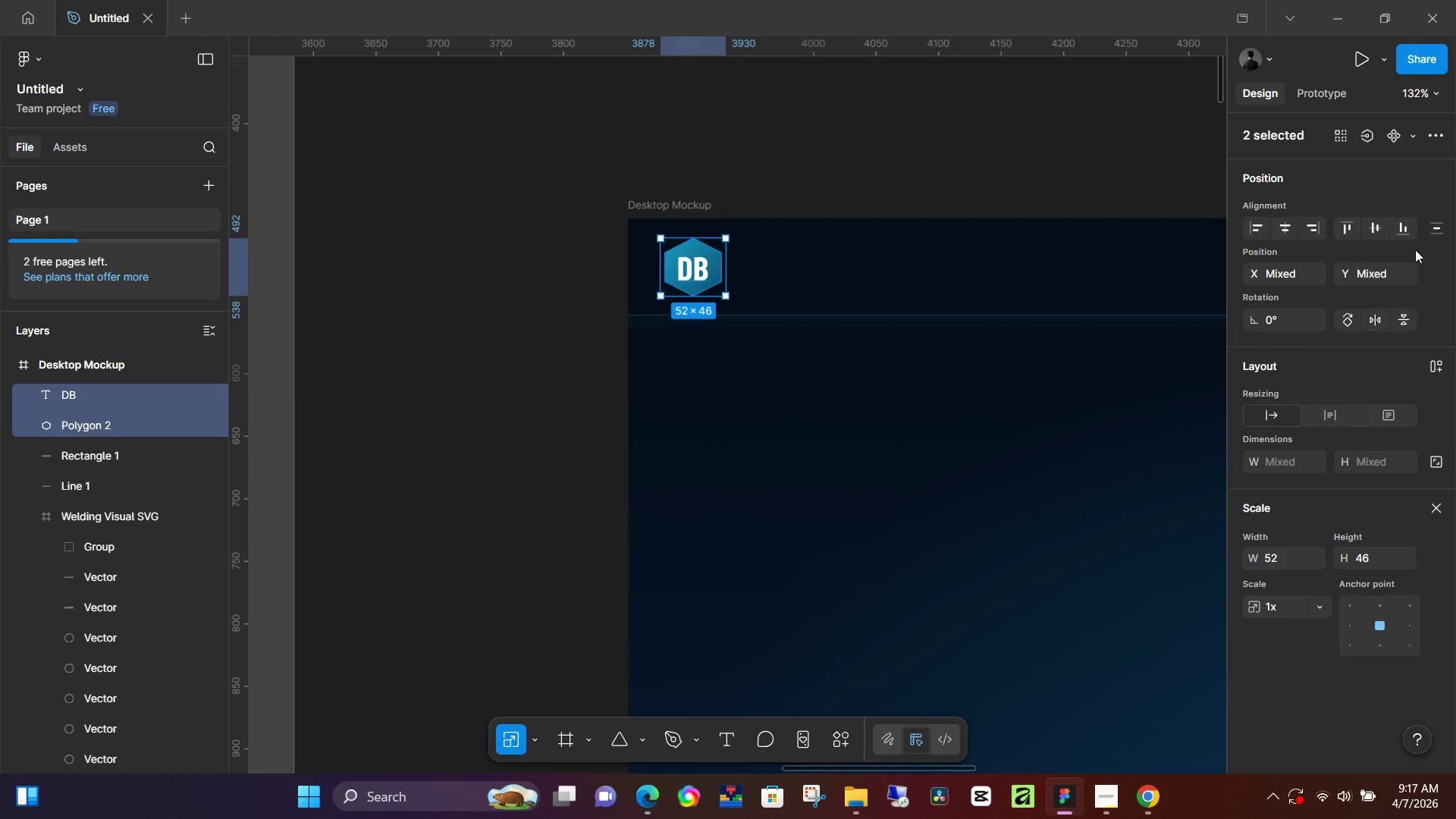 
hold_key(key=ControlLeft, duration=0.89)
scroll: coordinate [498, 296], scroll_direction: down, amount: 9.0
 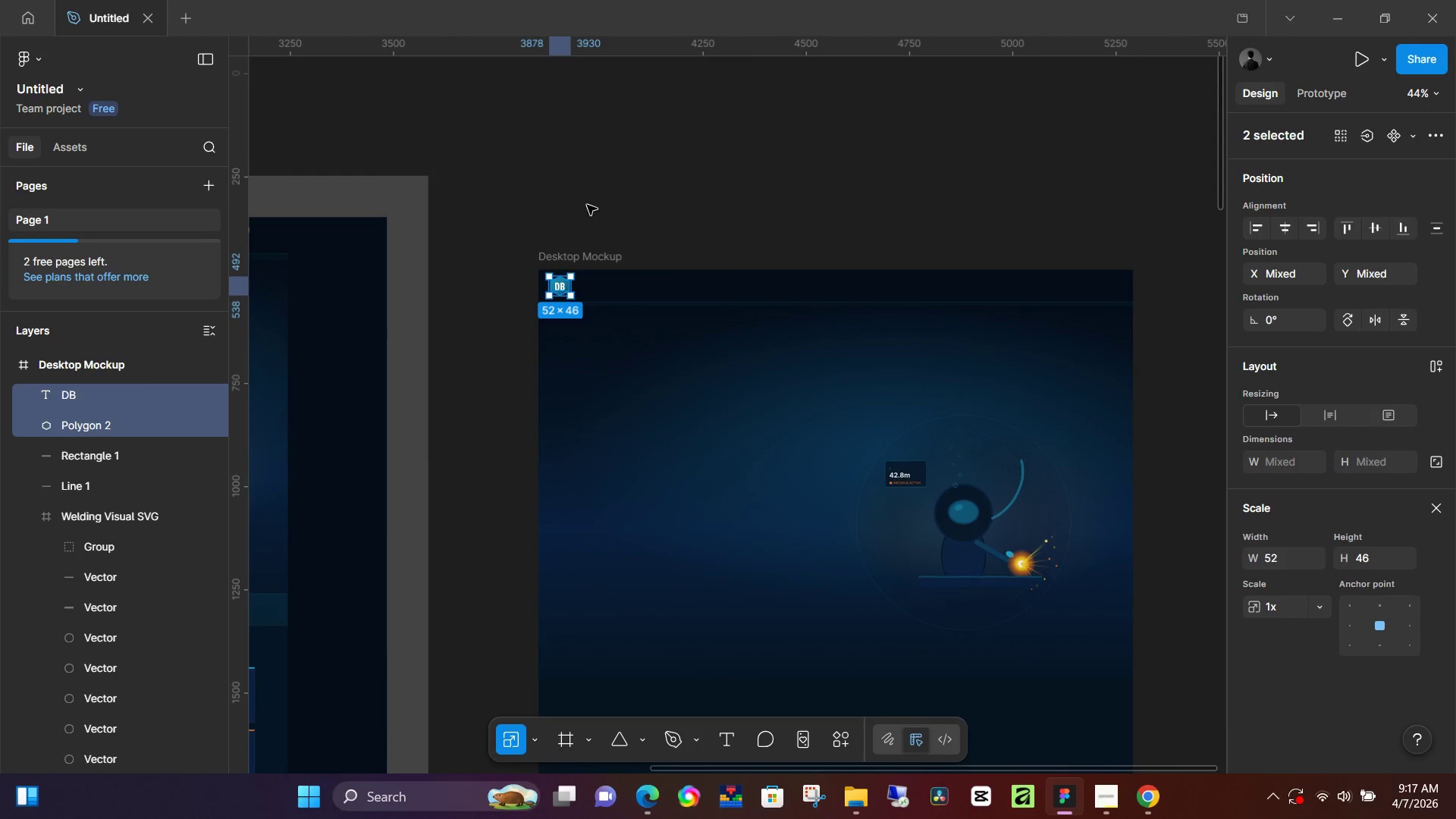 
left_click([587, 205])
 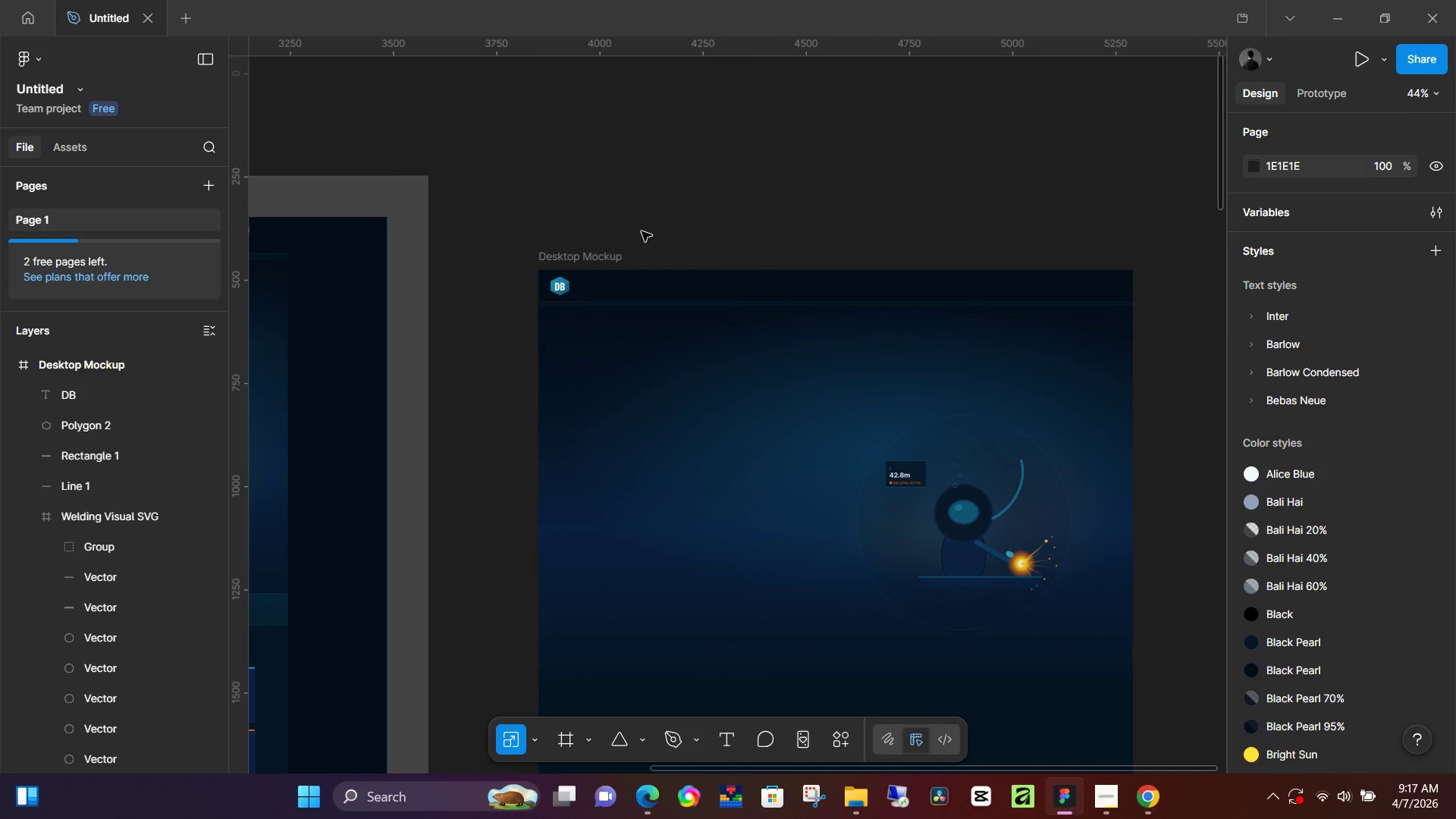 
hold_key(key=ControlLeft, duration=1.5)
scroll: coordinate [554, 277], scroll_direction: up, amount: 12.0
 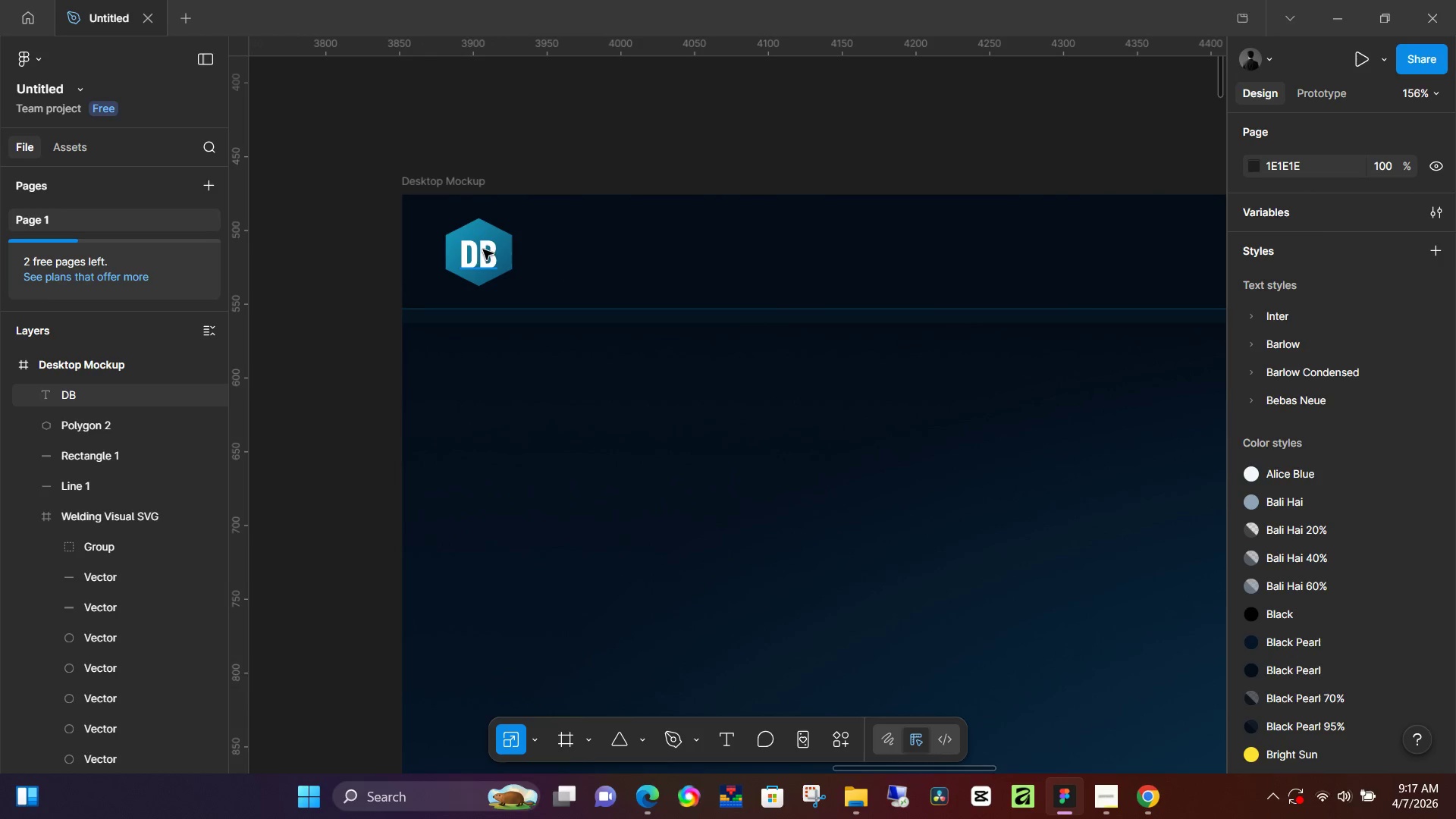 
left_click([485, 264])
 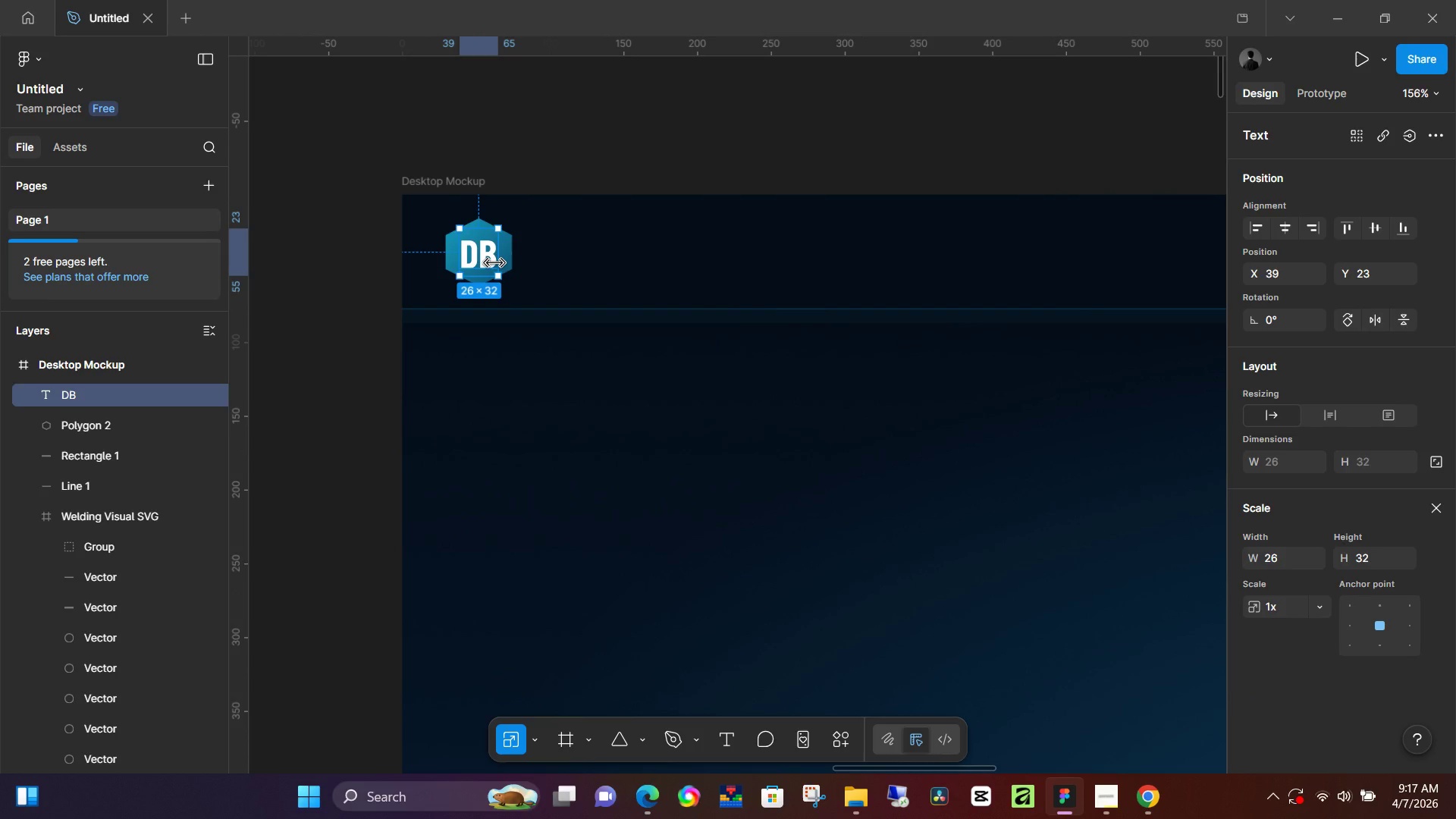 
key(Shift+A)
 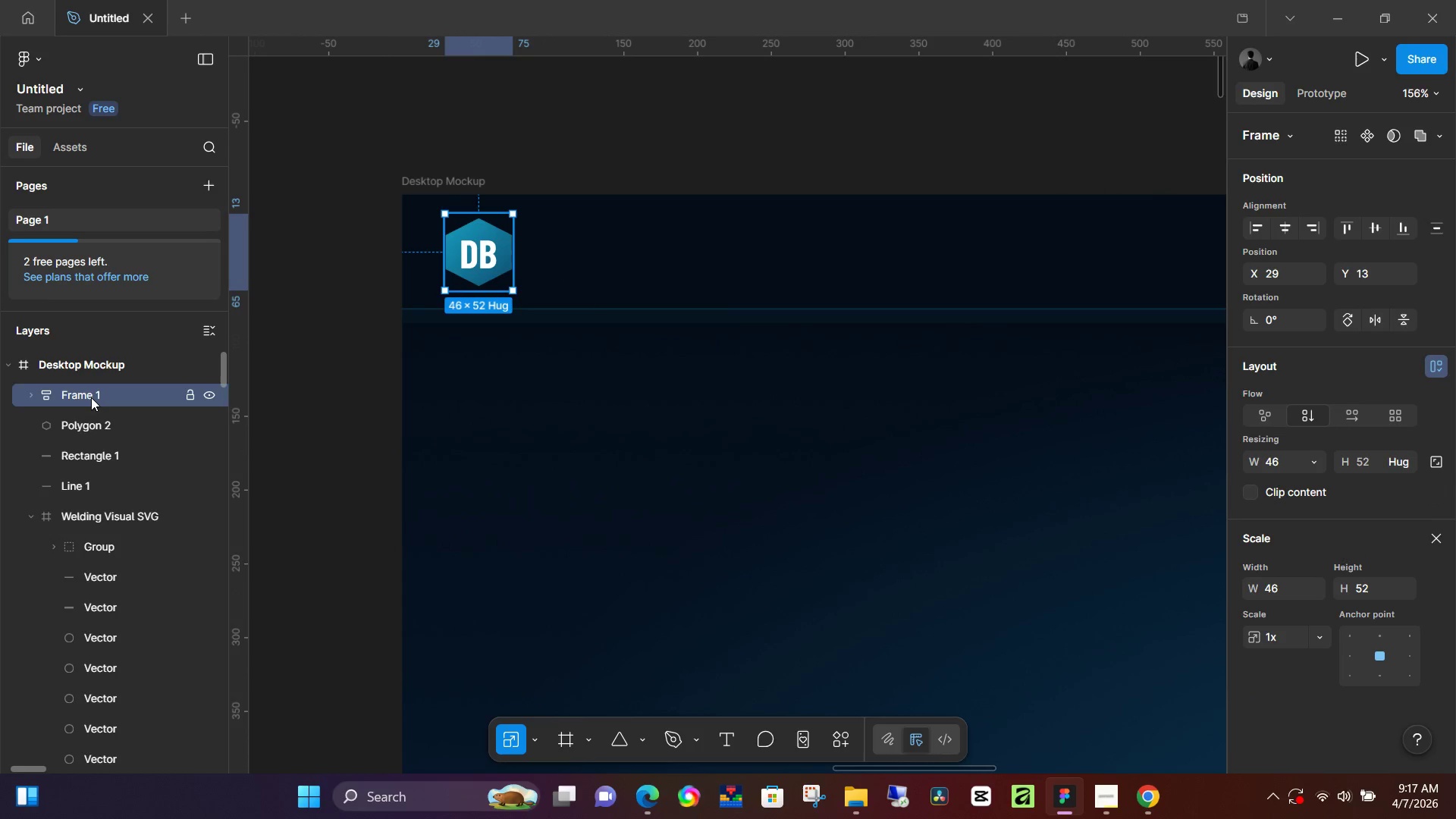 
double_click([91, 397])
 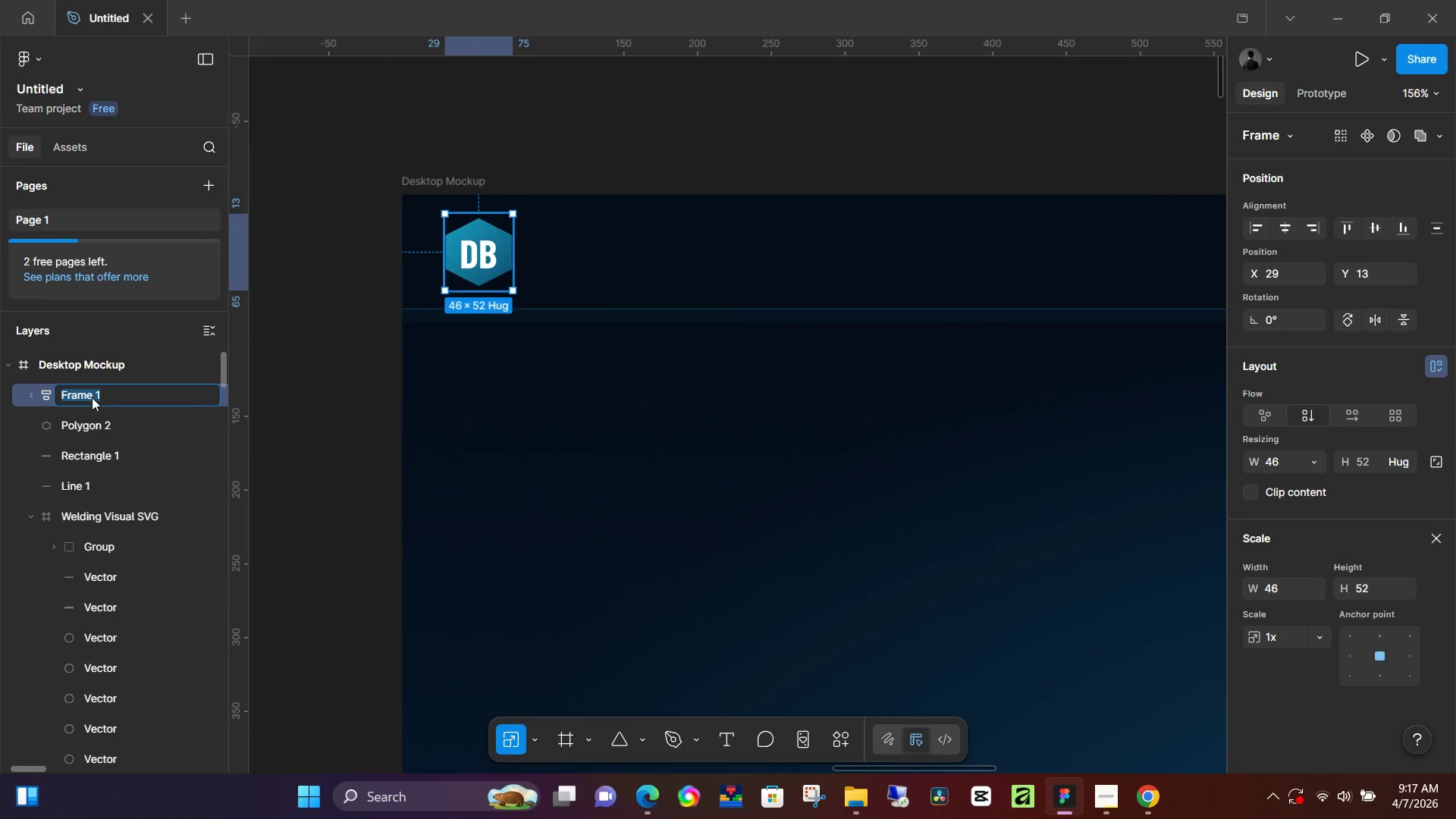 
type(DB)
key(NumpadEnter)
 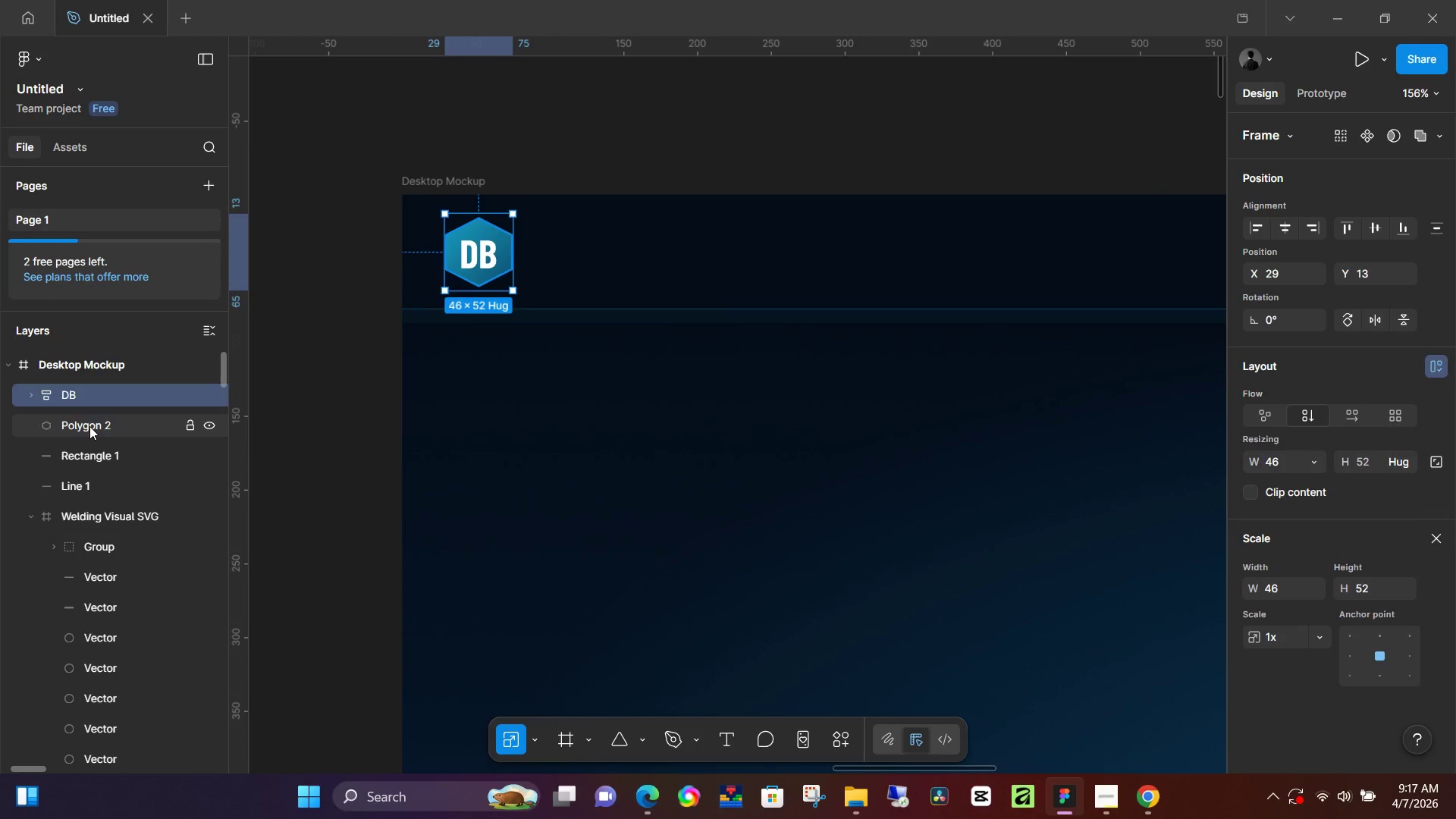 
double_click([89, 426])
 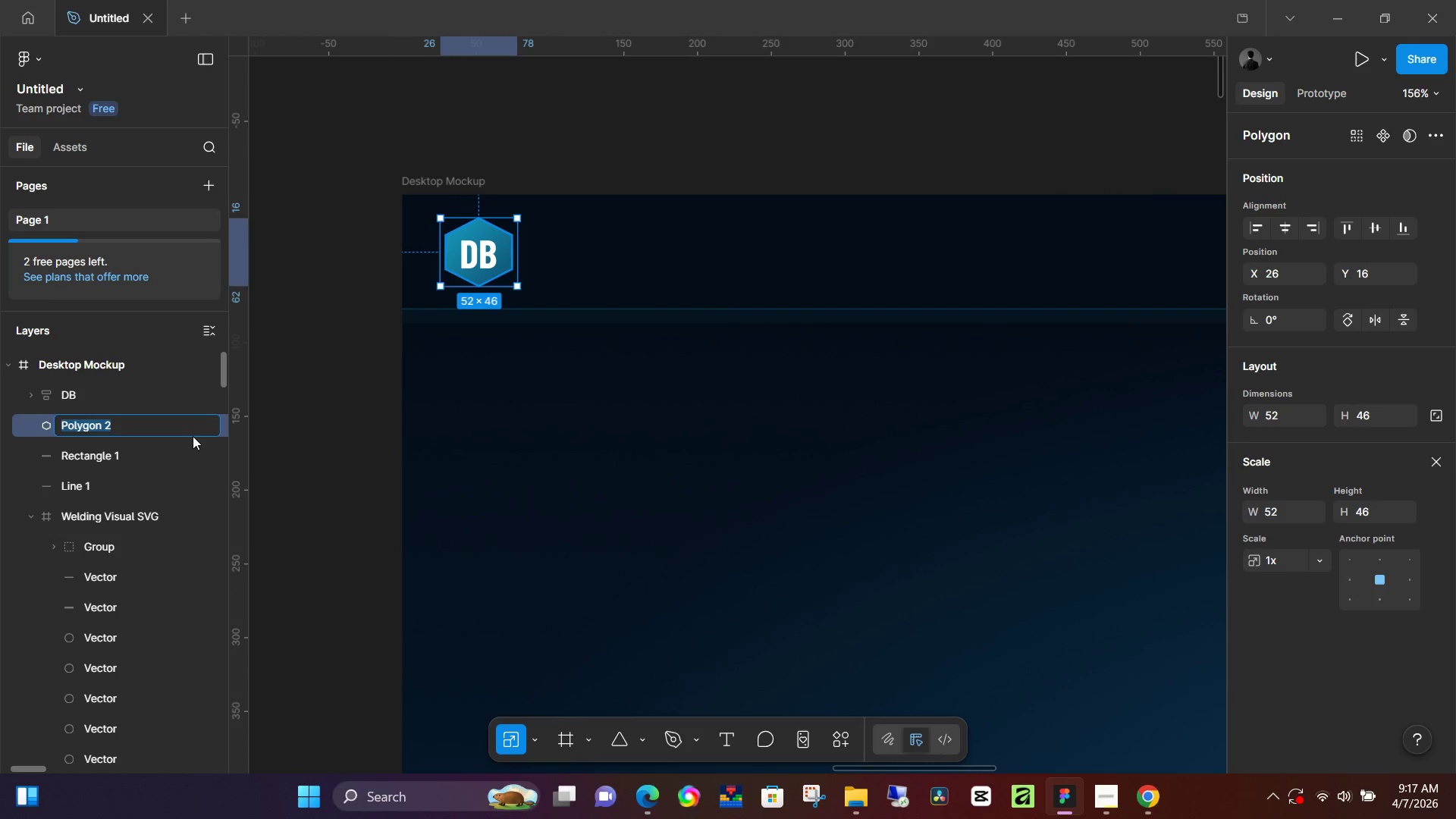 
left_click([331, 437])
 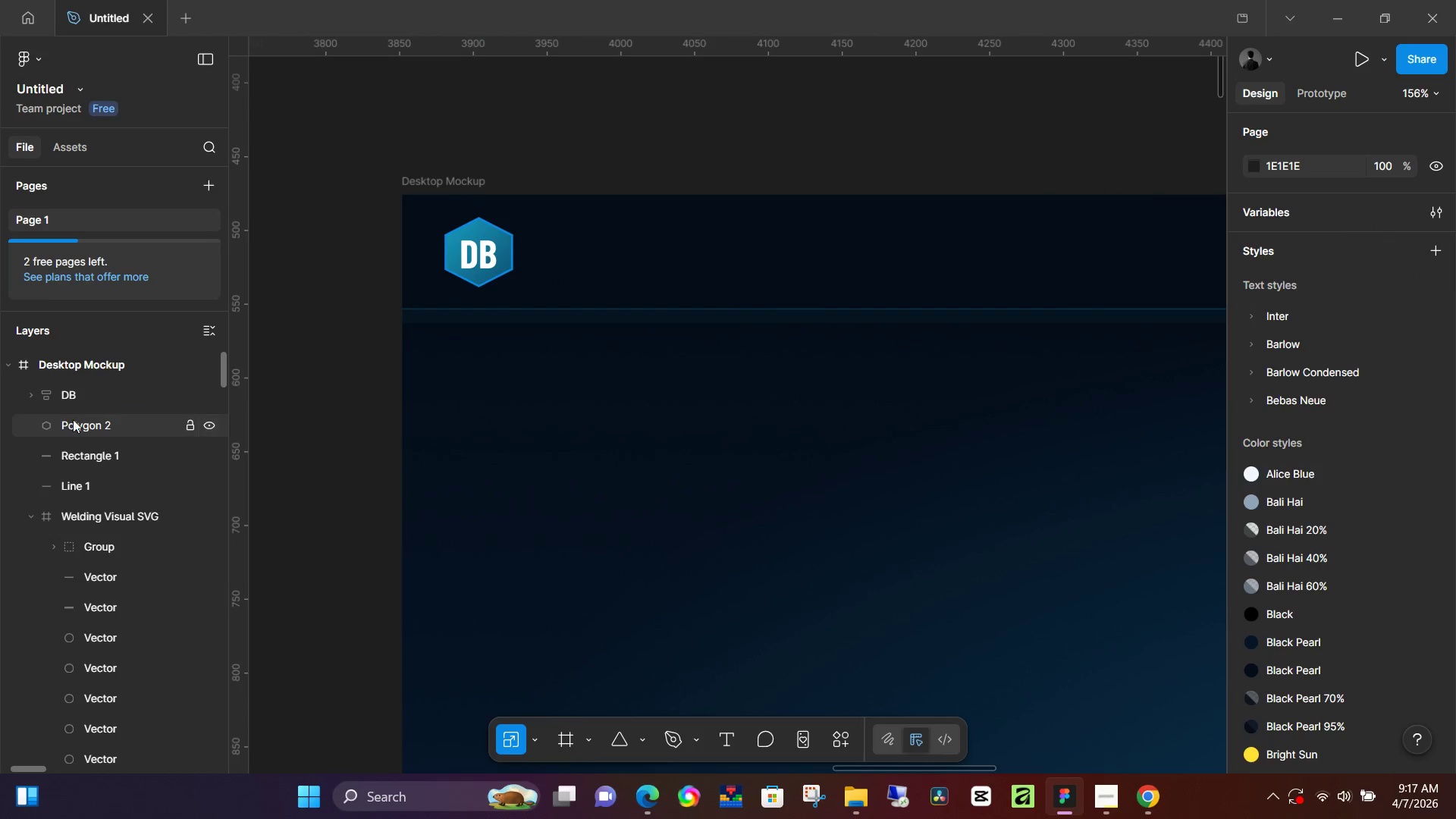 
left_click([73, 419])
 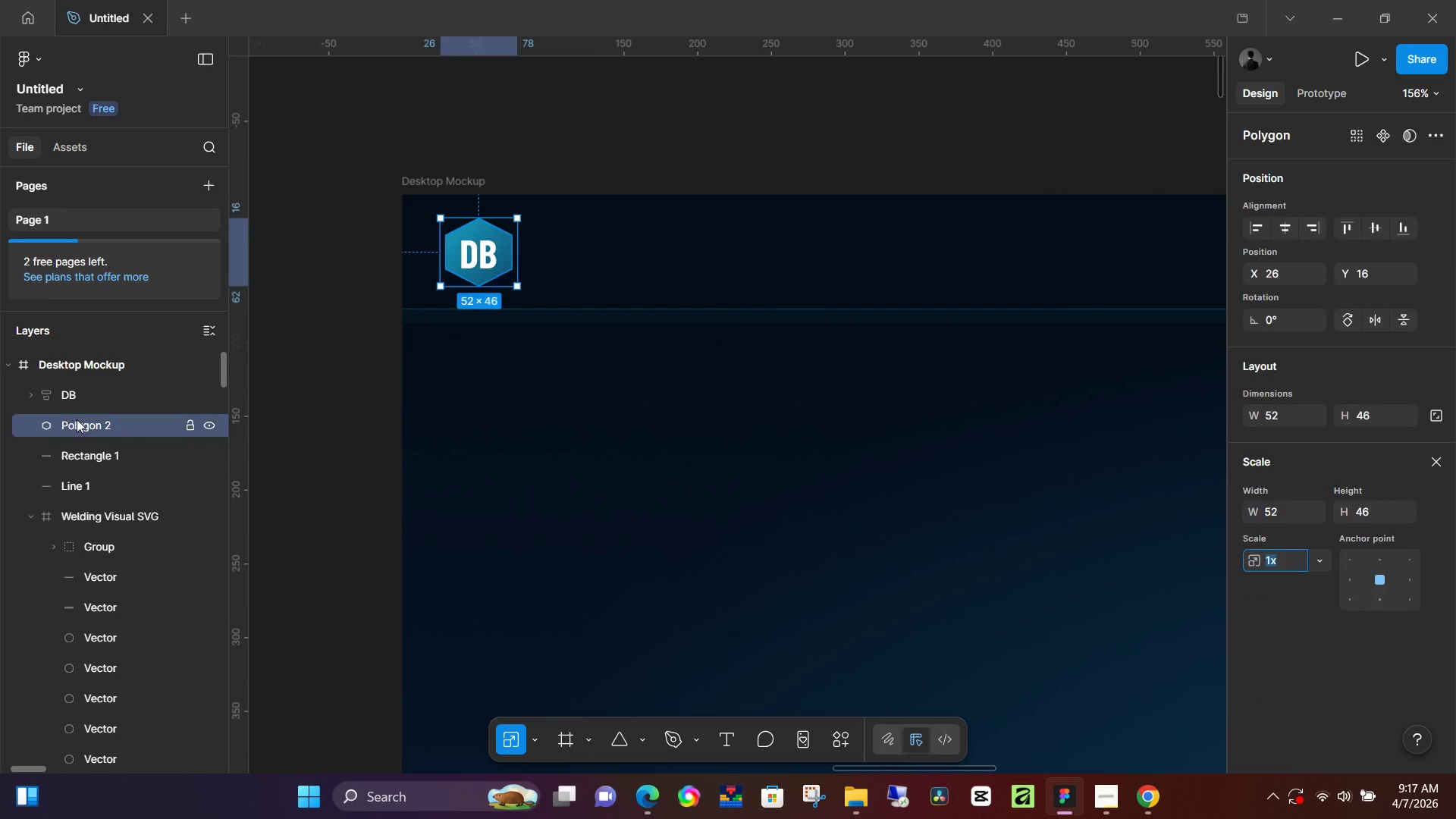 
key(Shift+A)
 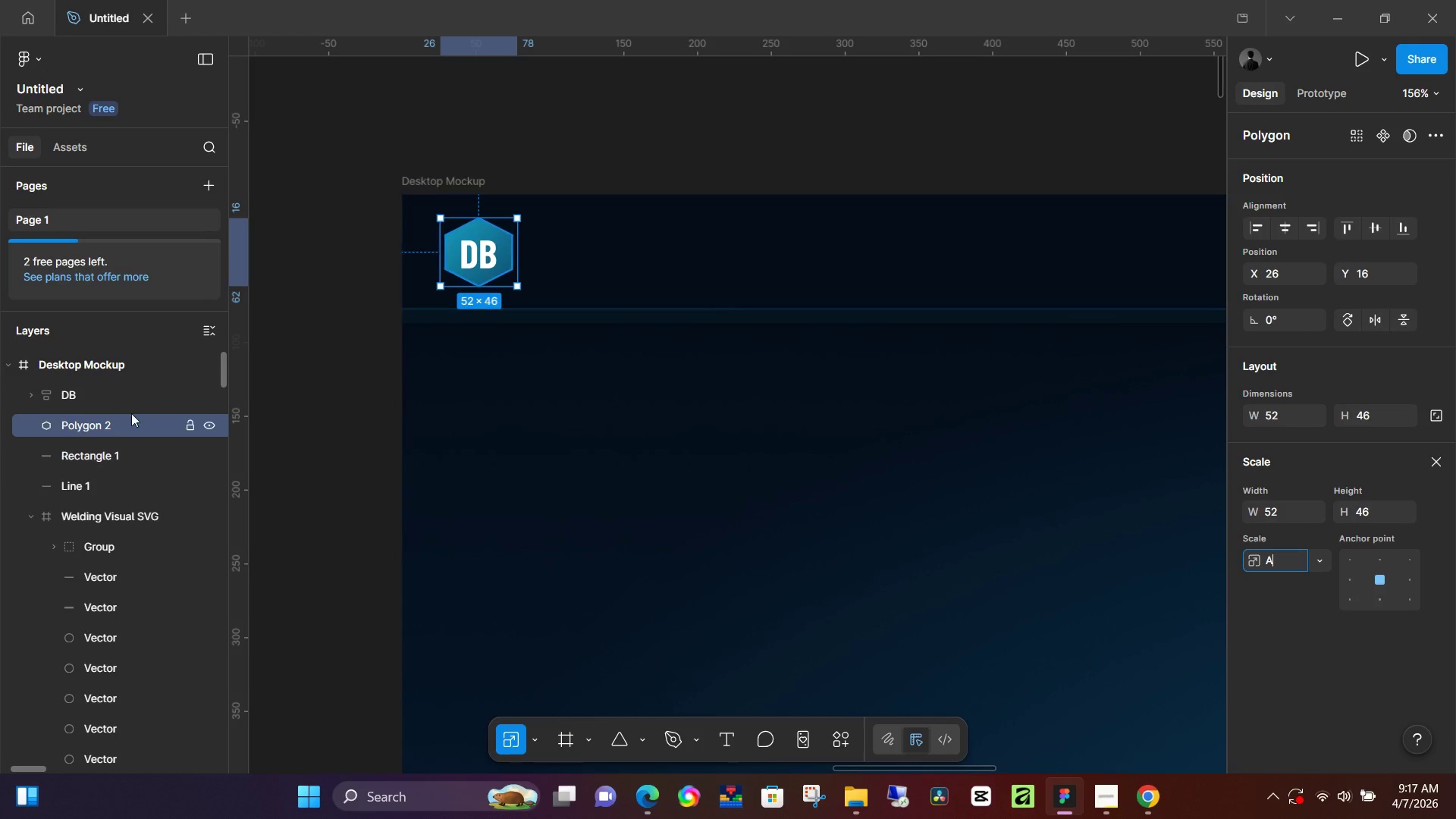 
left_click([104, 424])
 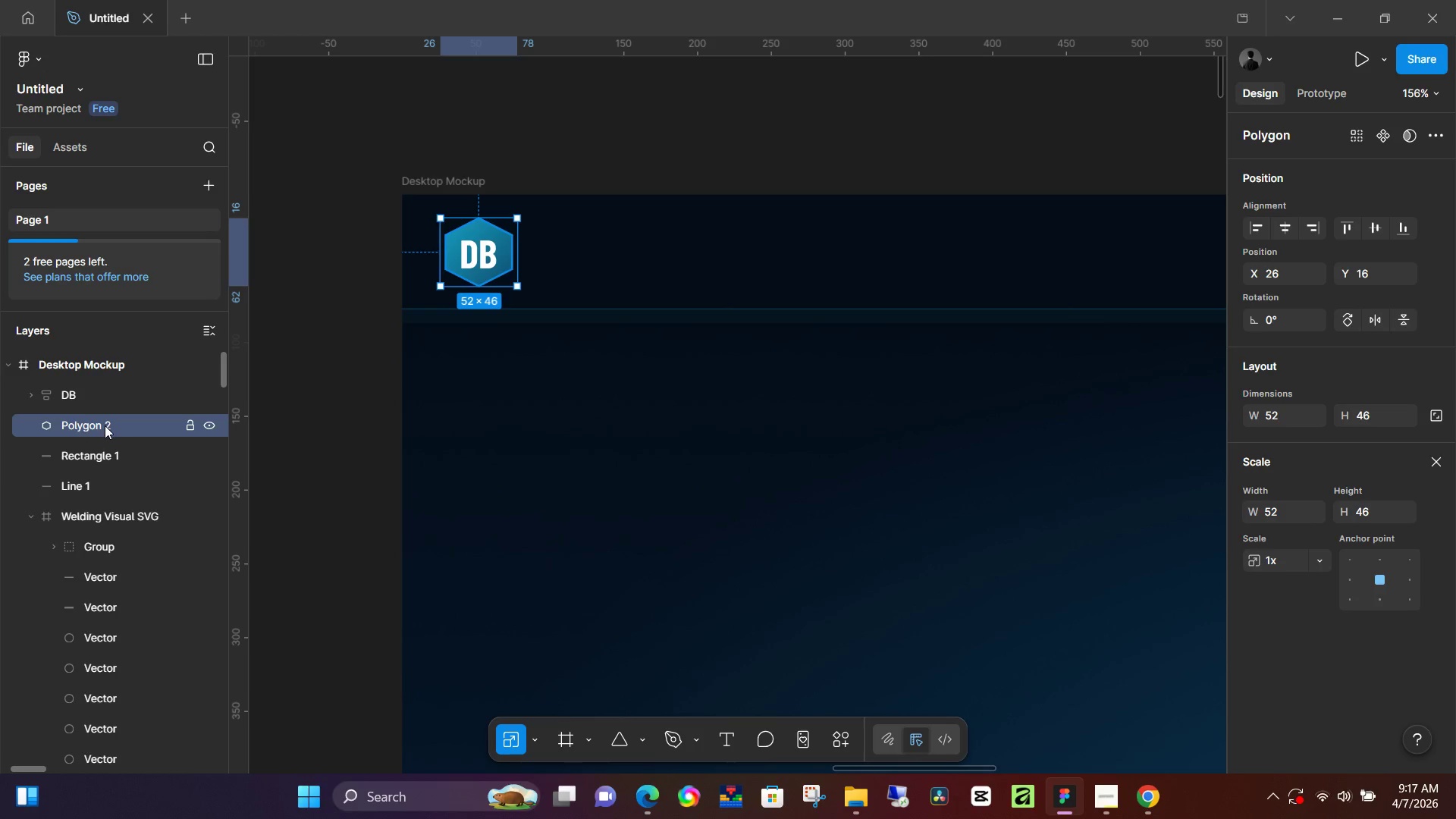 
hold_key(key=ShiftLeft, duration=0.55)
 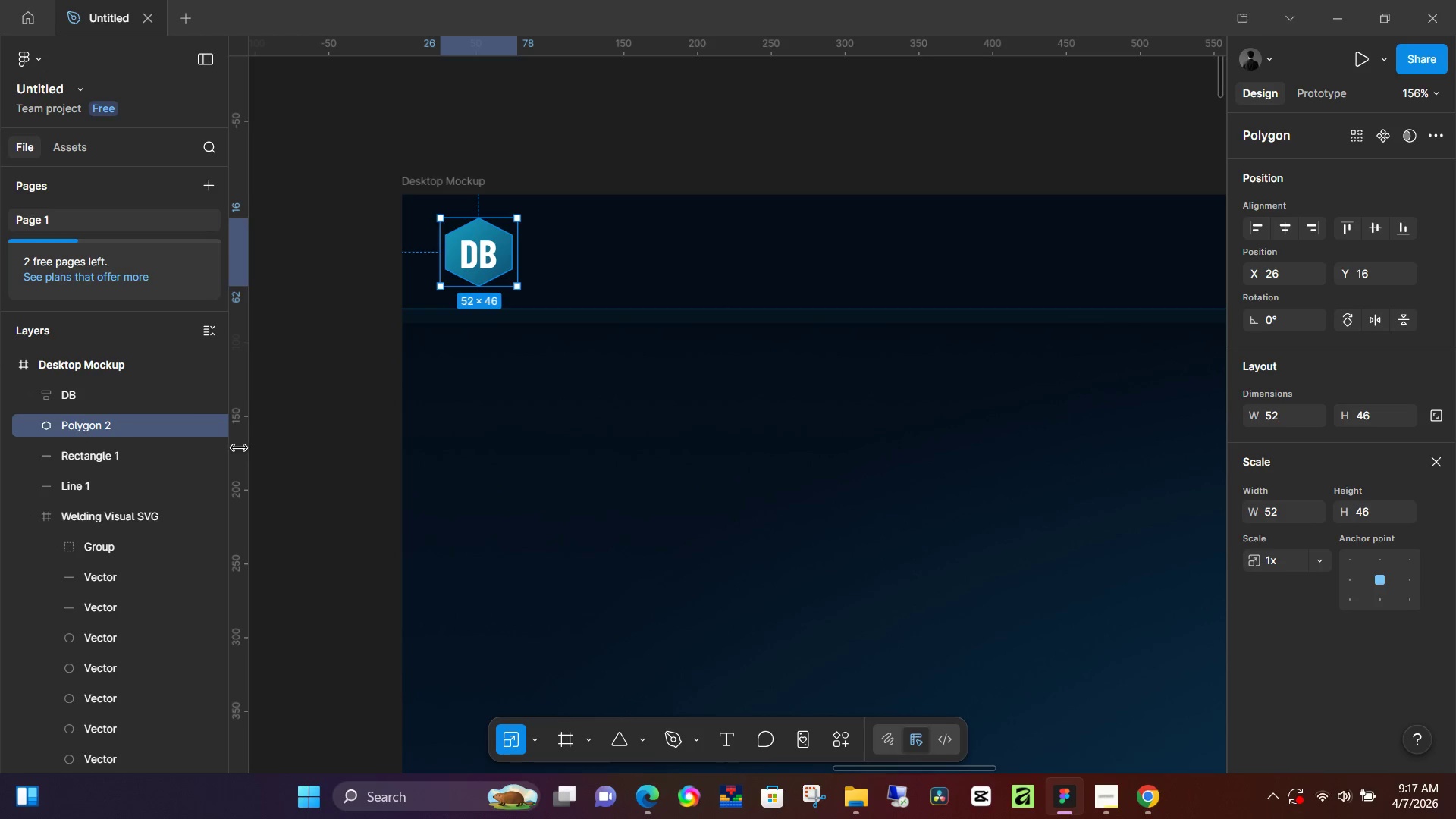 
key(Shift+A)
 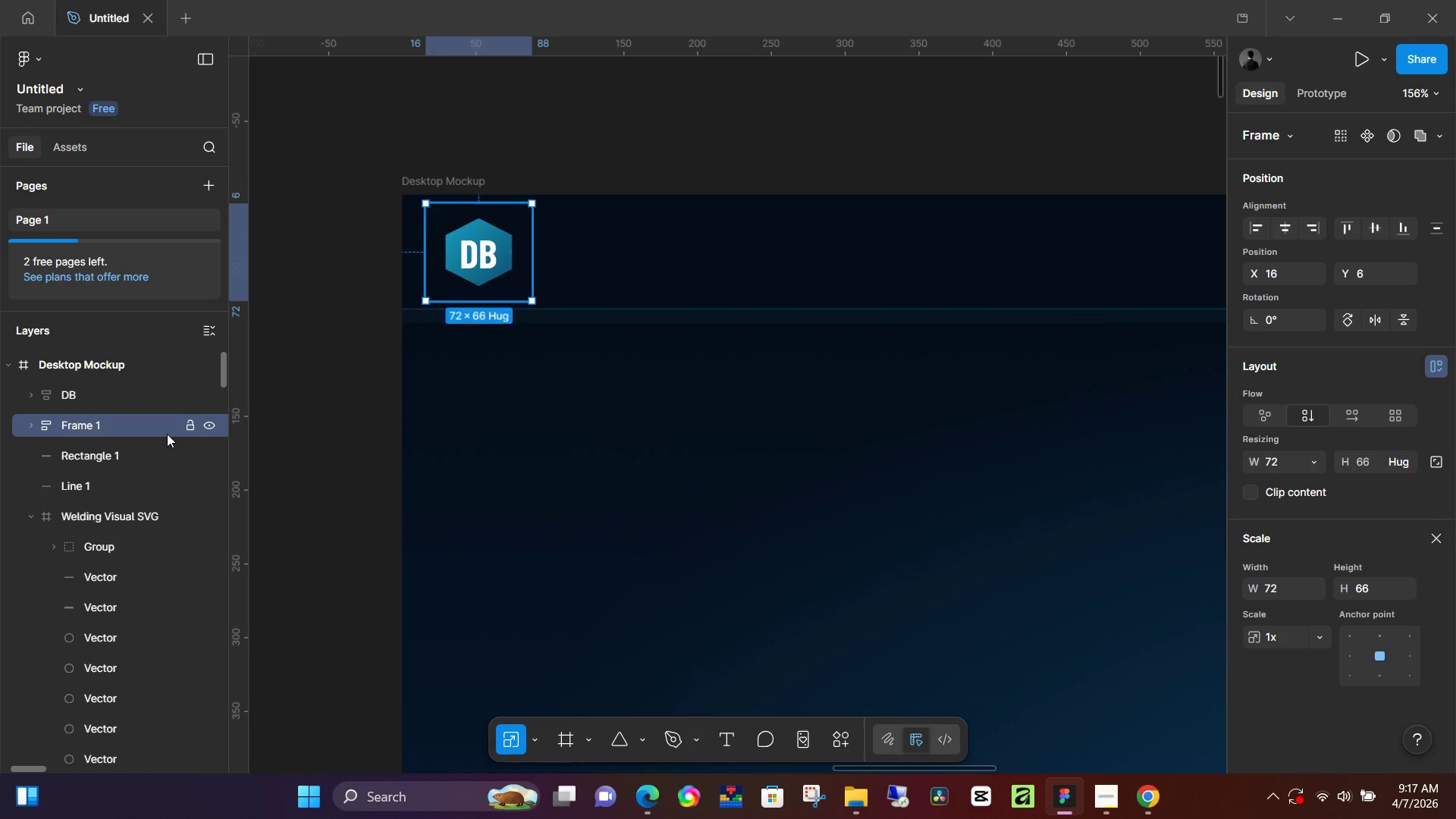 
double_click([165, 431])
 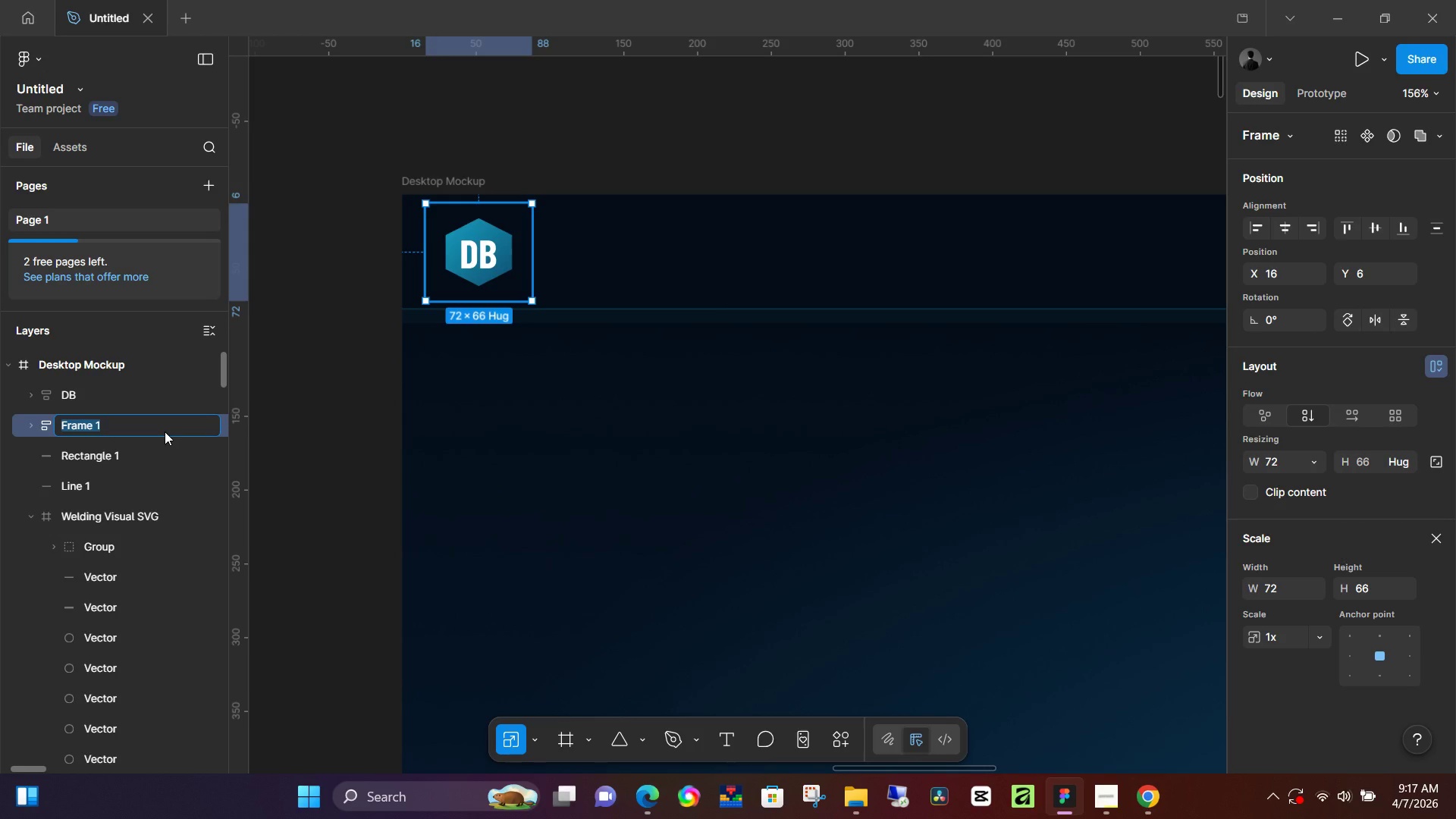 
type(Polygon)
 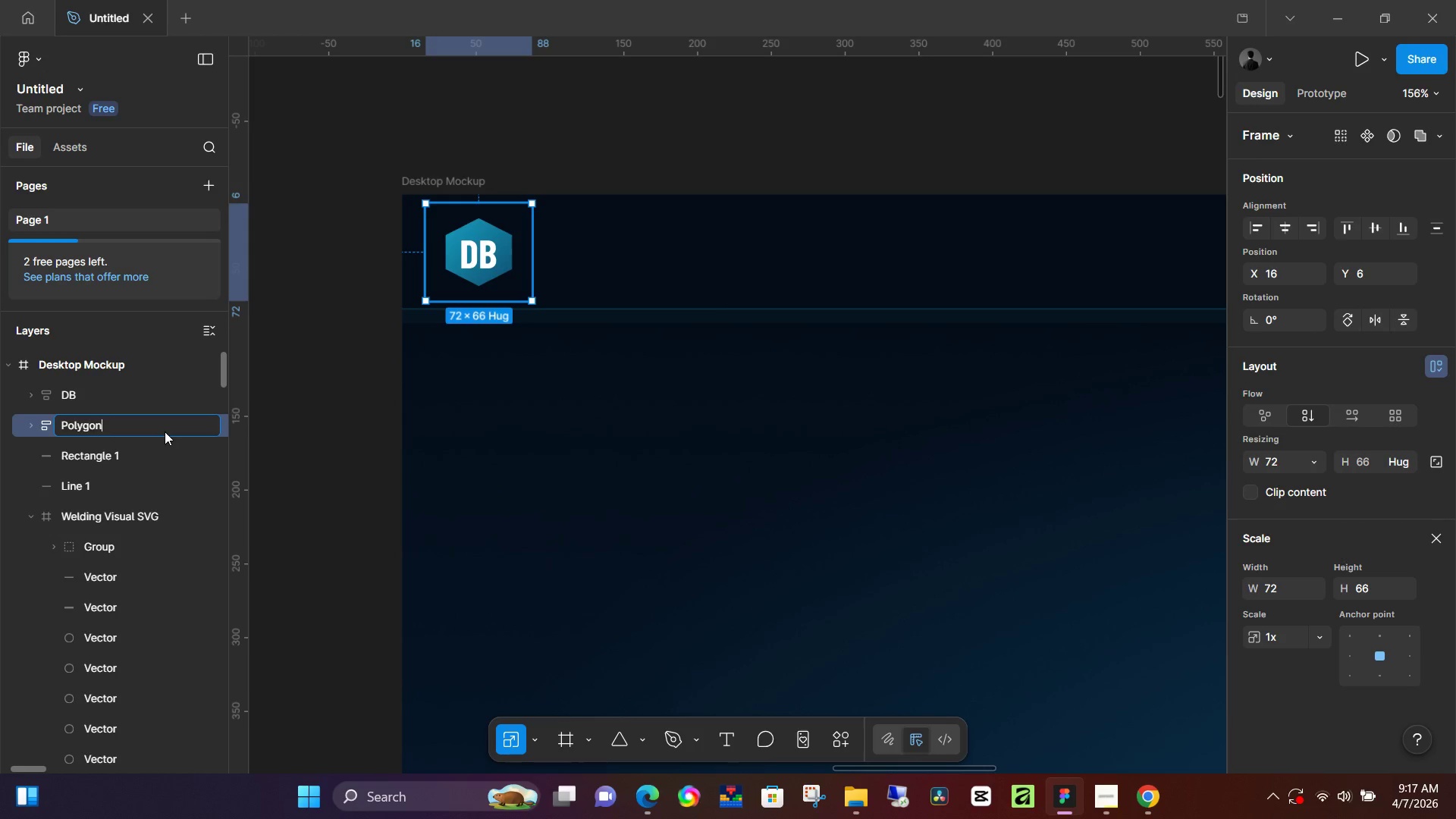 
key(Enter)
 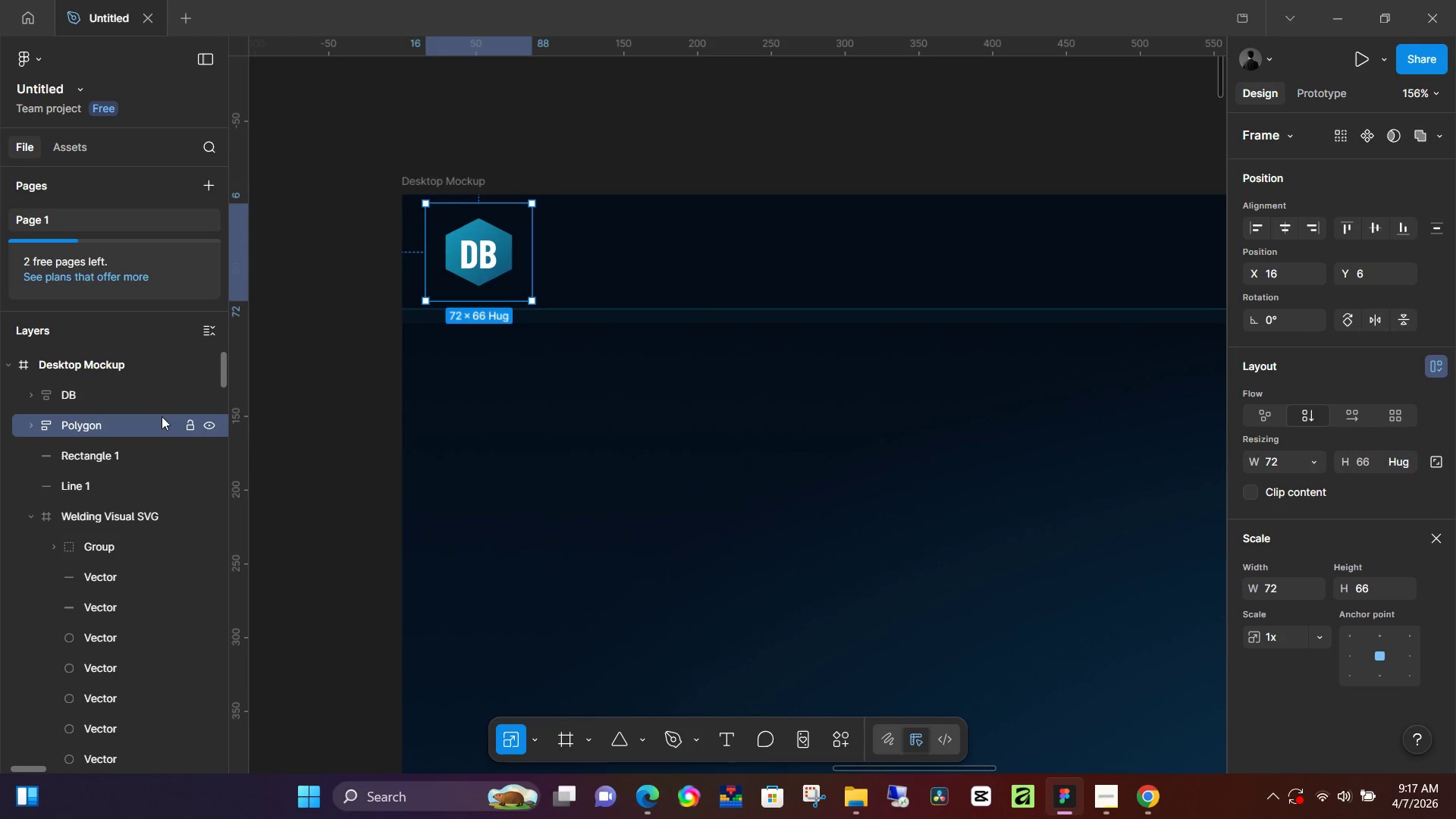 
hold_key(key=ShiftLeft, duration=0.53)
left_click([134, 396])
 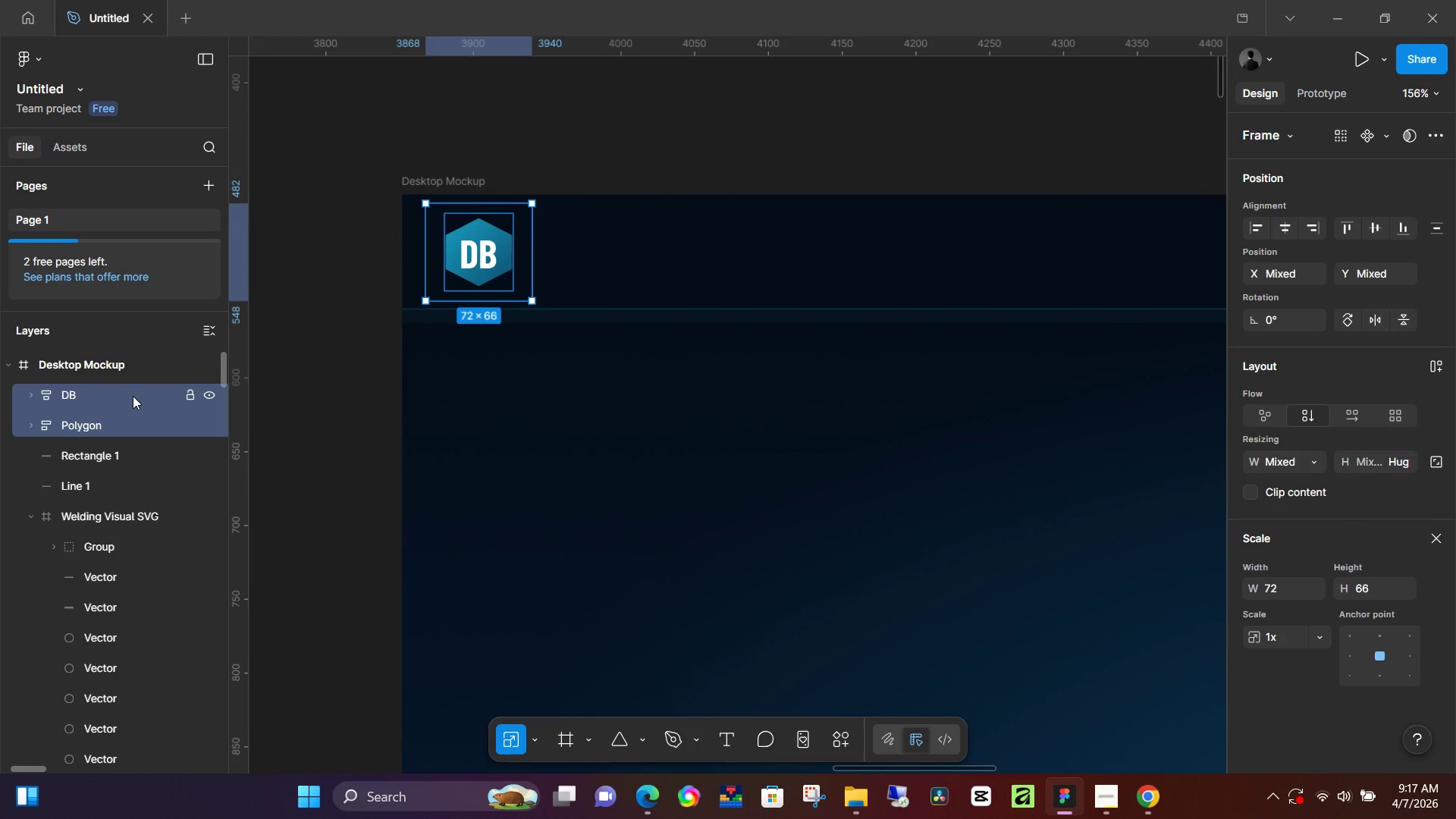 
key(Shift+ShiftLeft)
 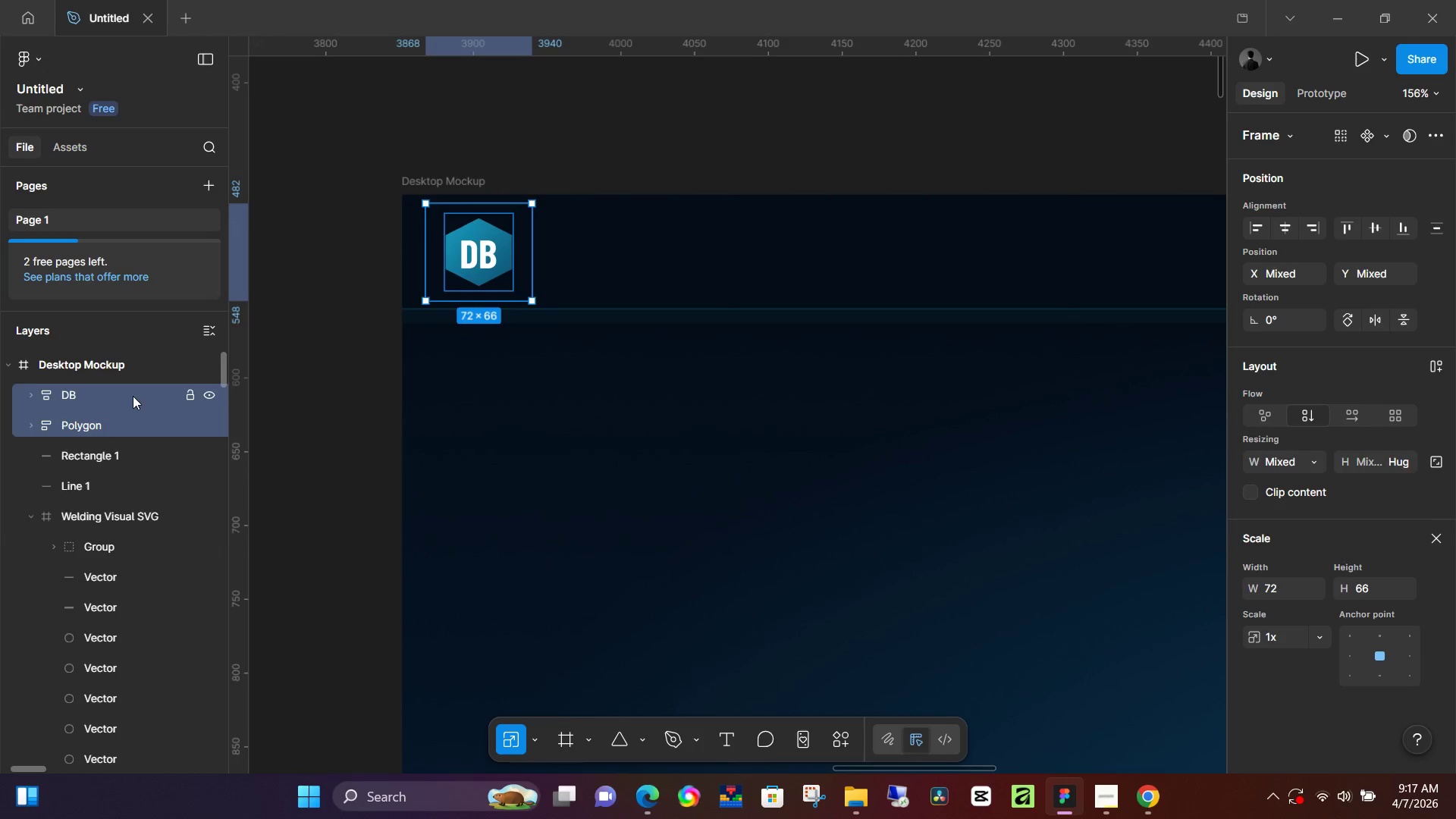 
key(Shift+A)
 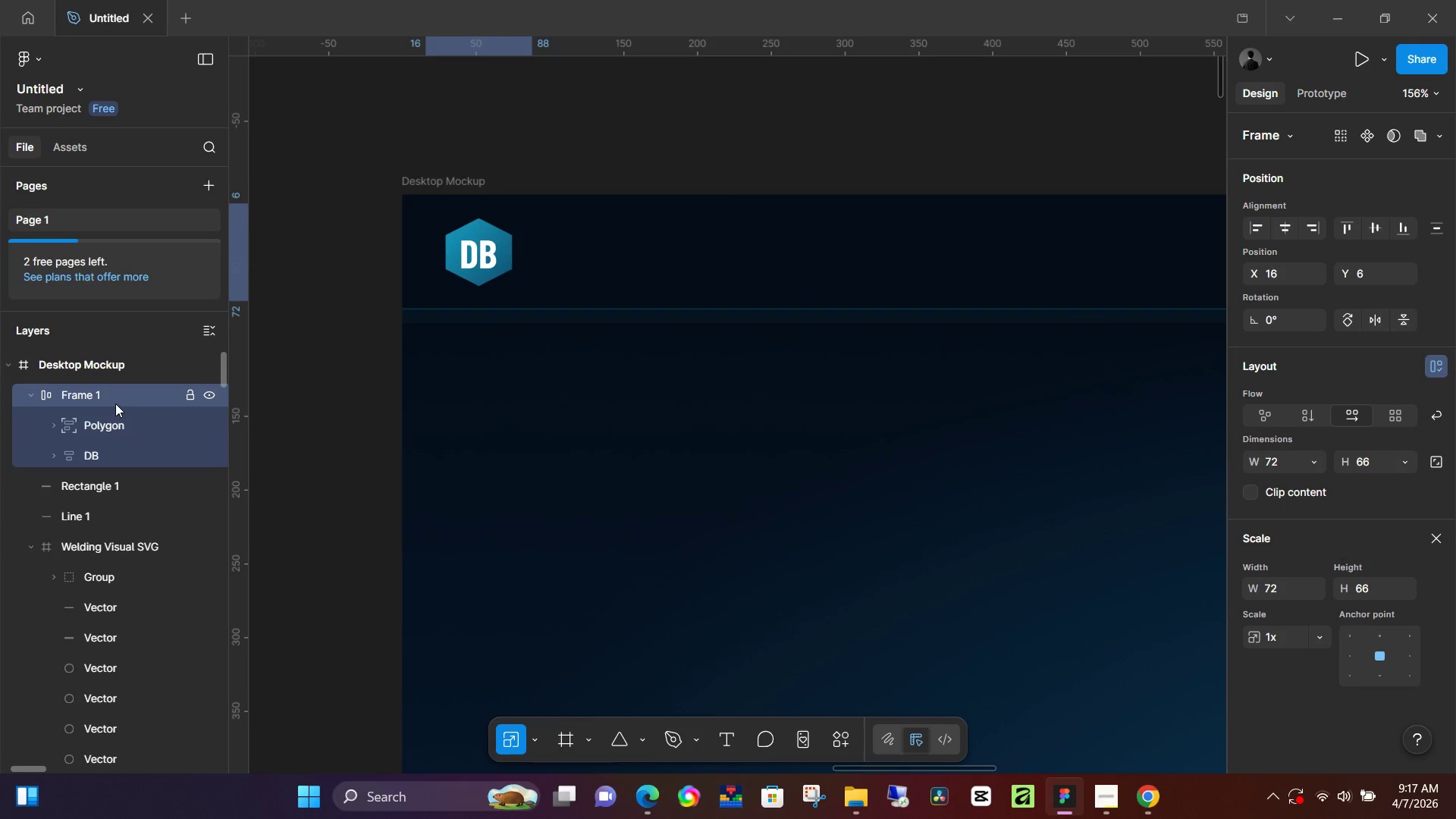 
double_click([116, 403])
 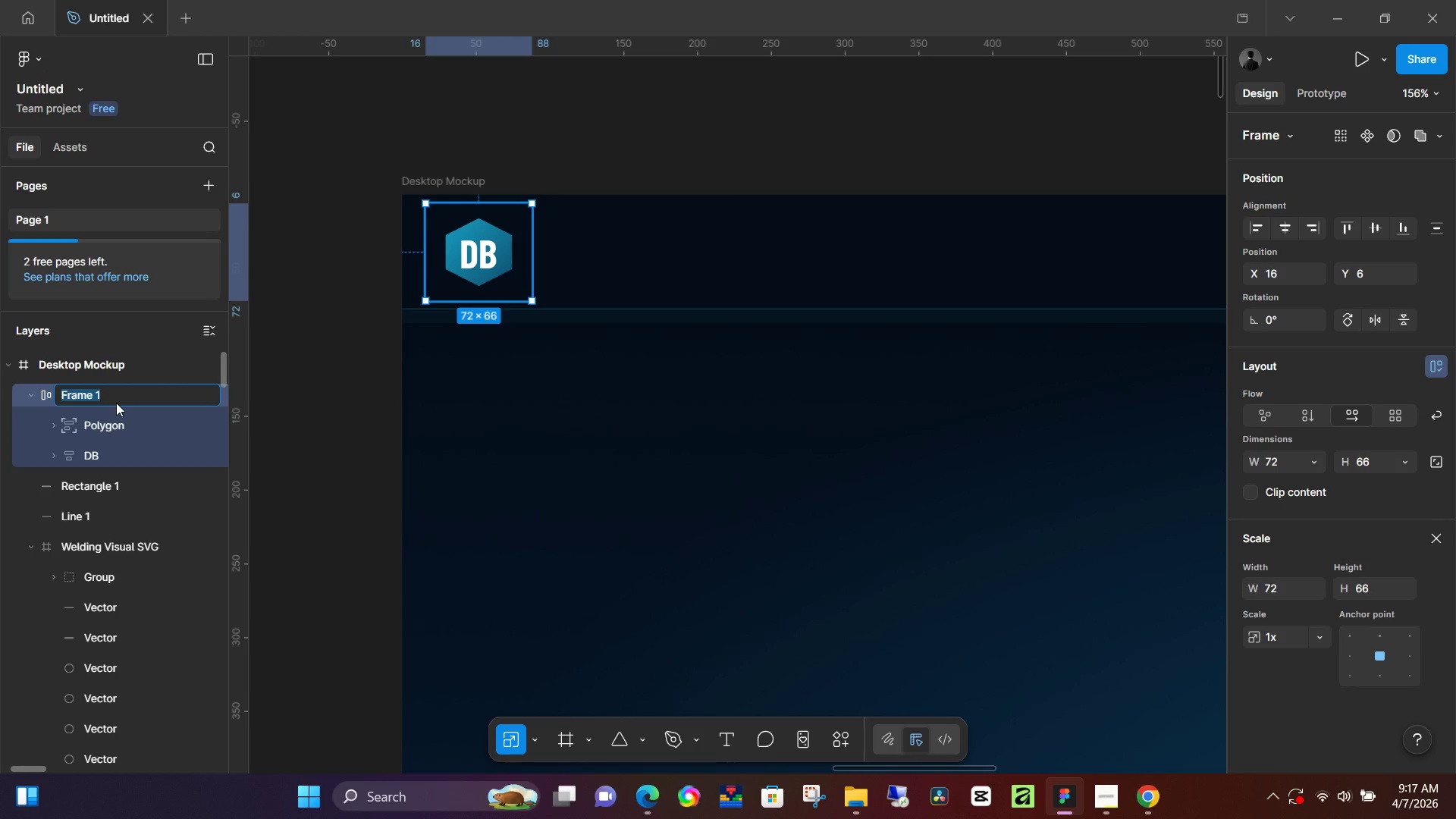 
hold_key(key=ShiftLeft, duration=1.51)
 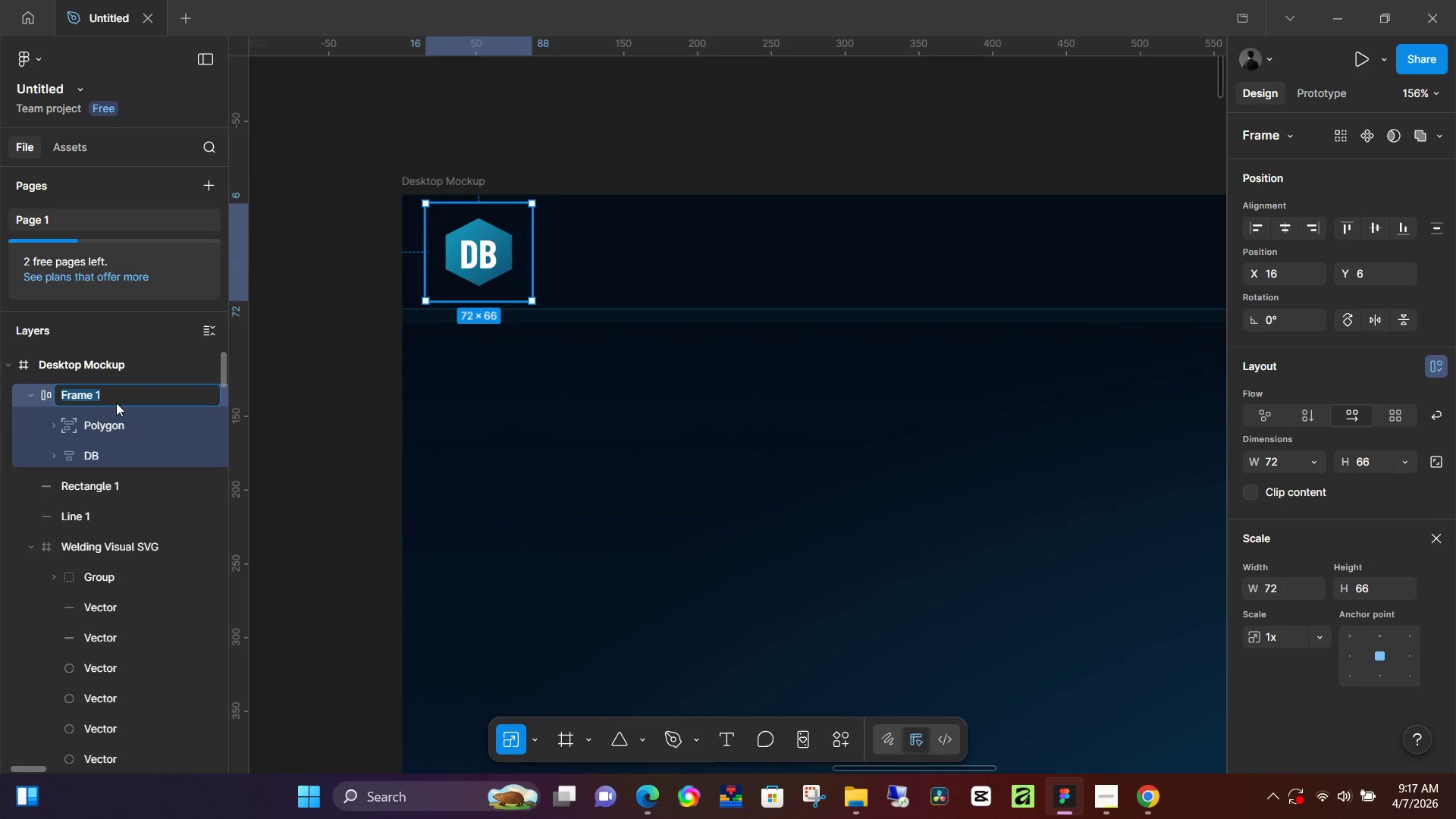 
type(Logo)
 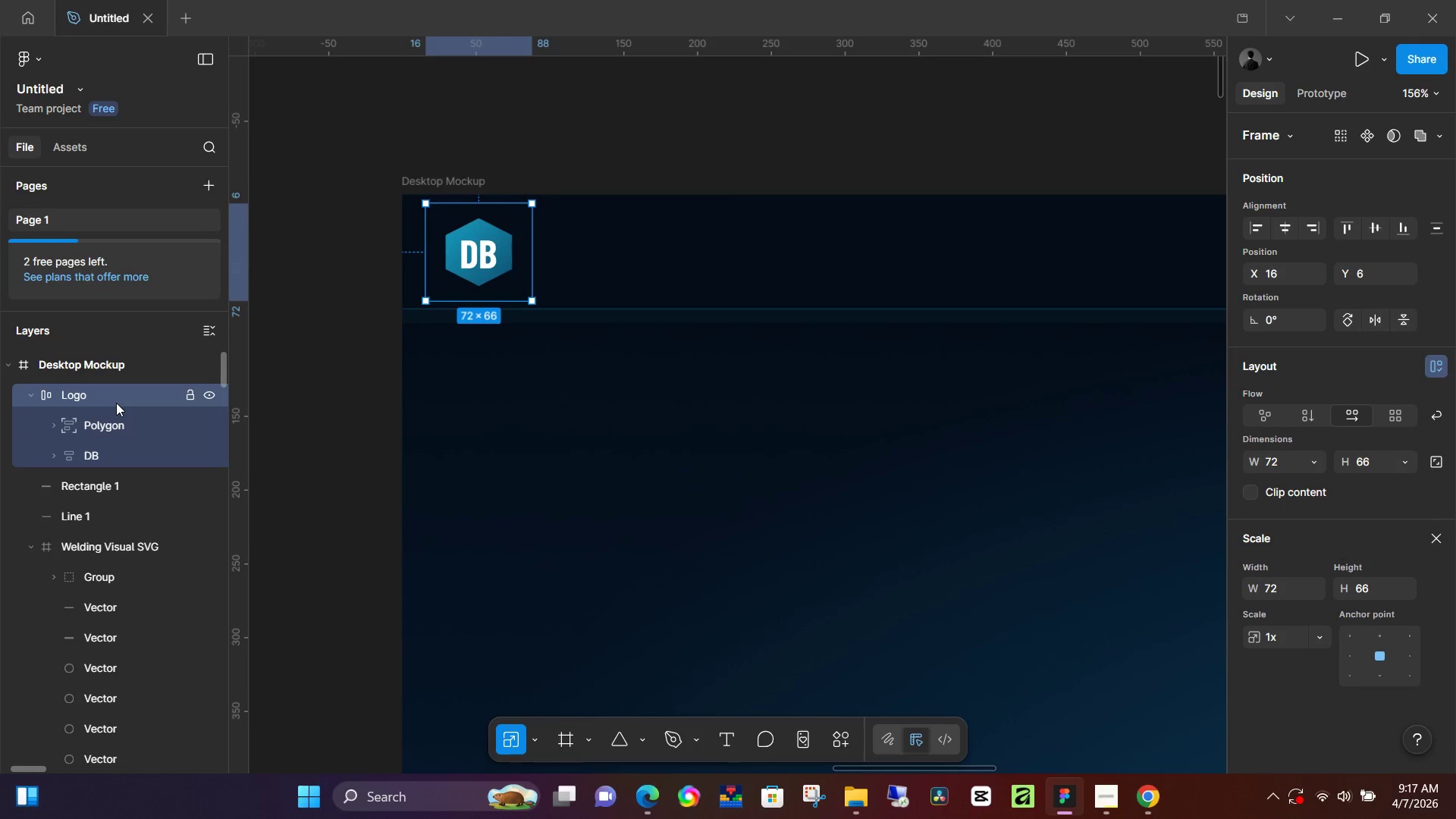 
 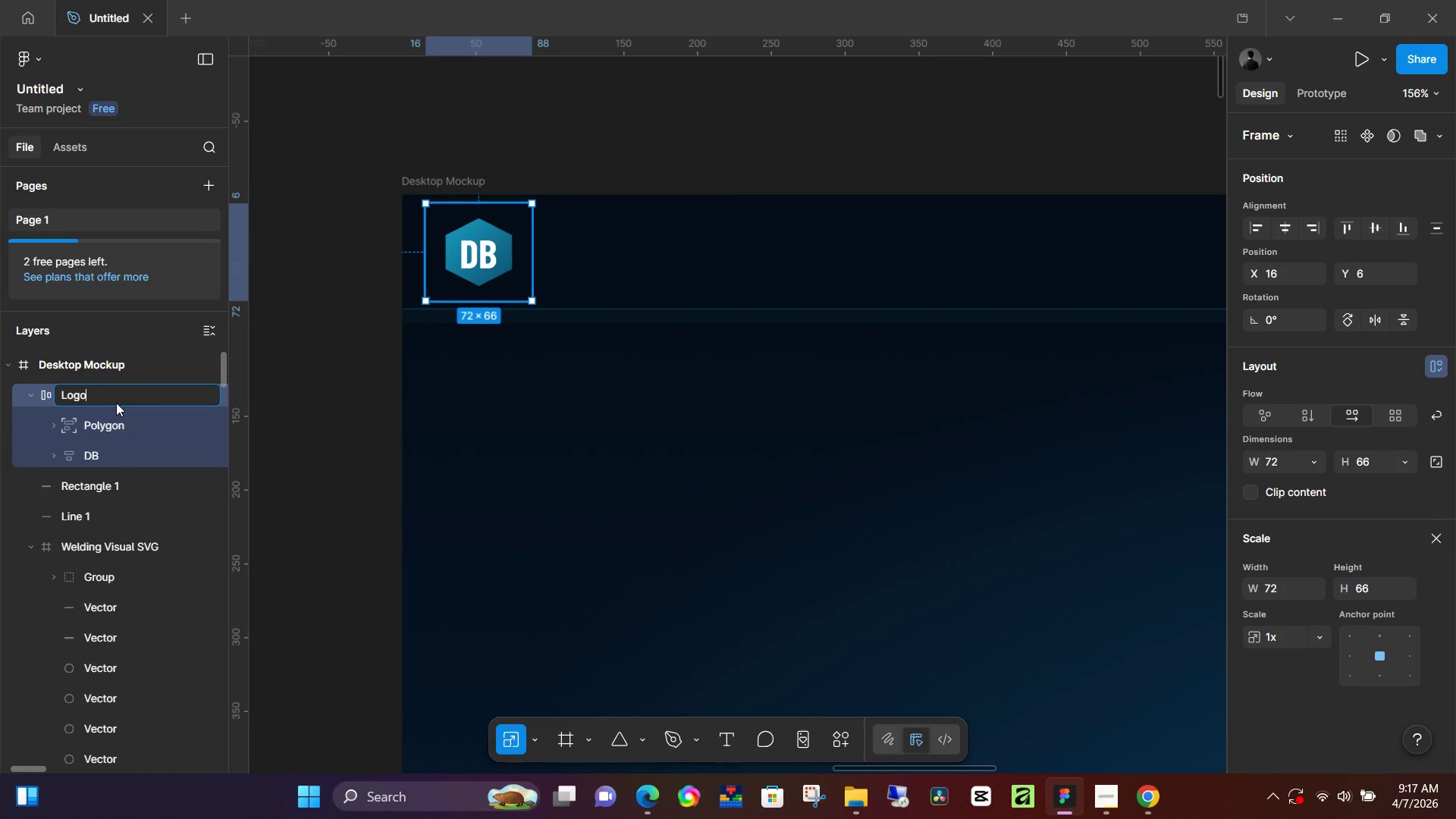 
key(Enter)
 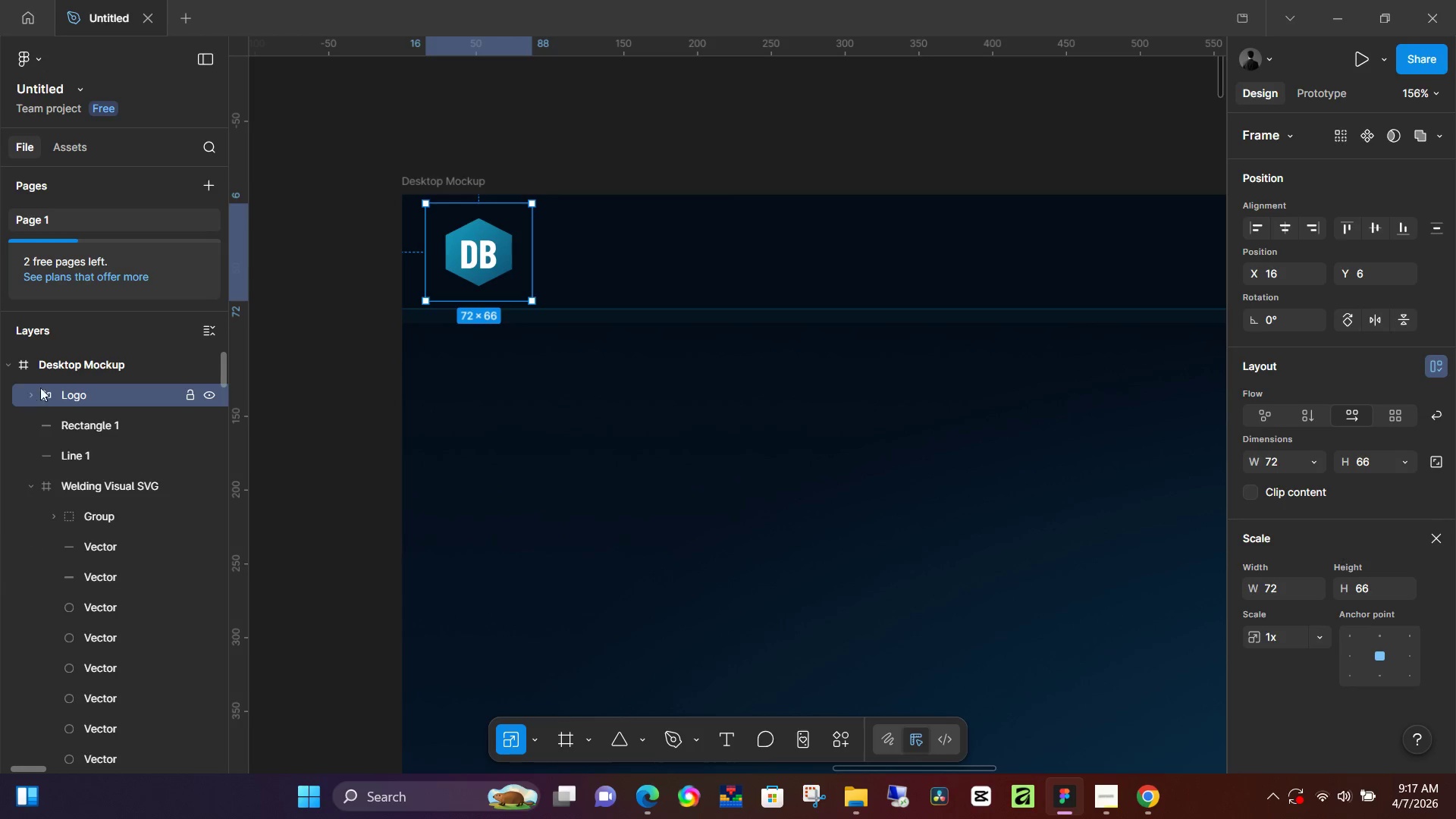 
hold_key(key=ControlLeft, duration=0.53)
 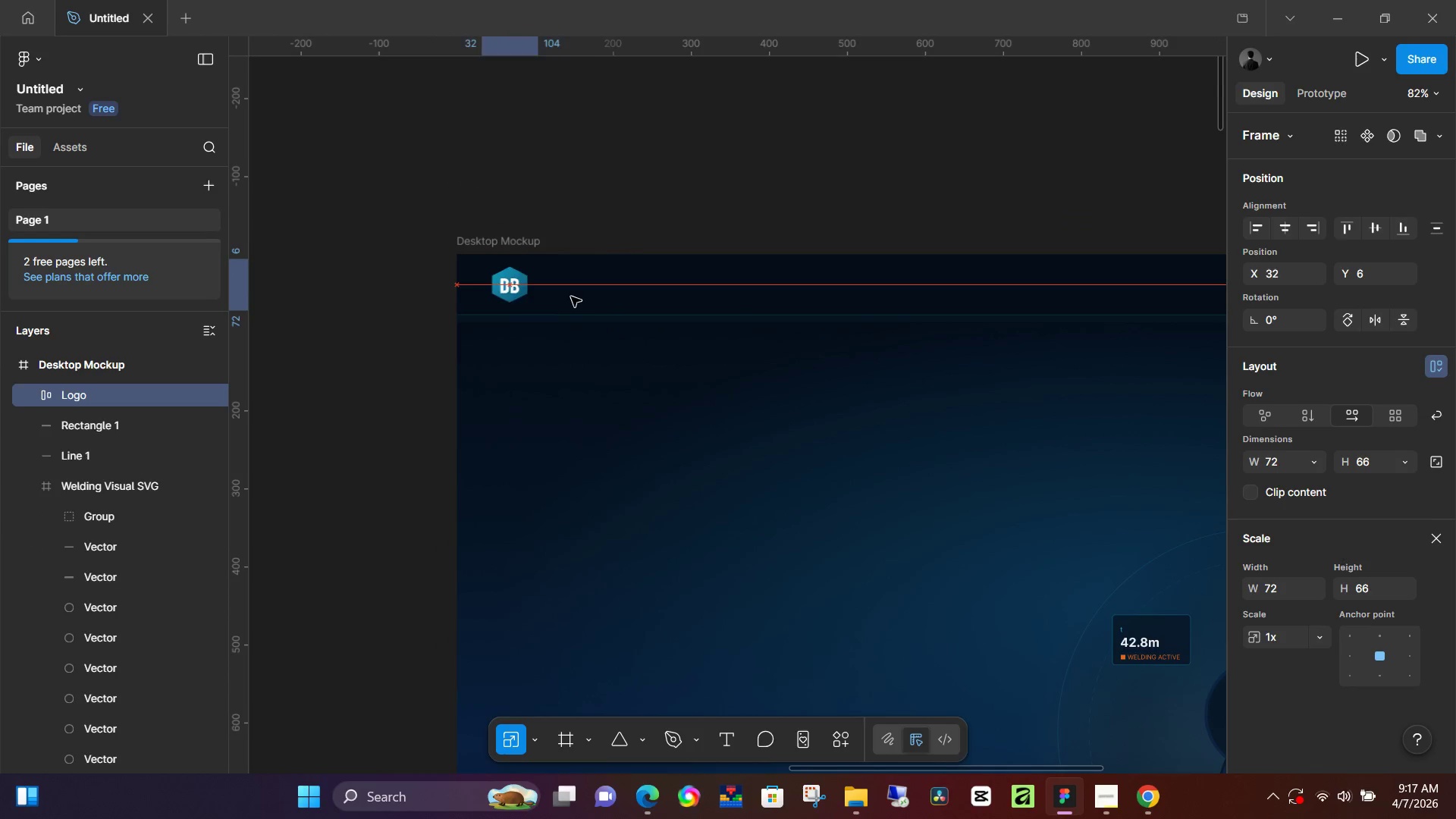 
hold_key(key=ControlLeft, duration=19.05)
 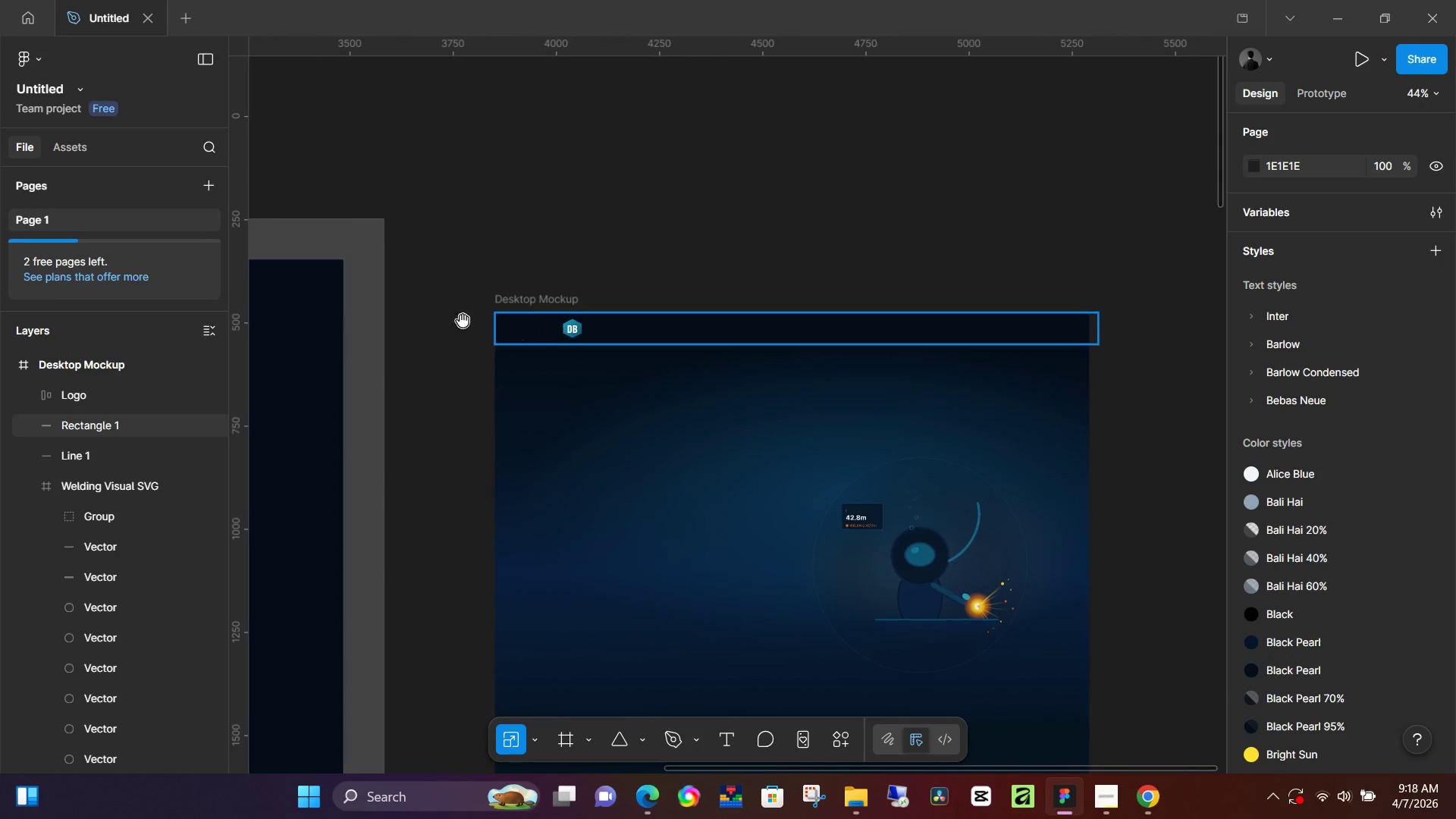 
scroll: coordinate [517, 321], scroll_direction: down, amount: 5.0
 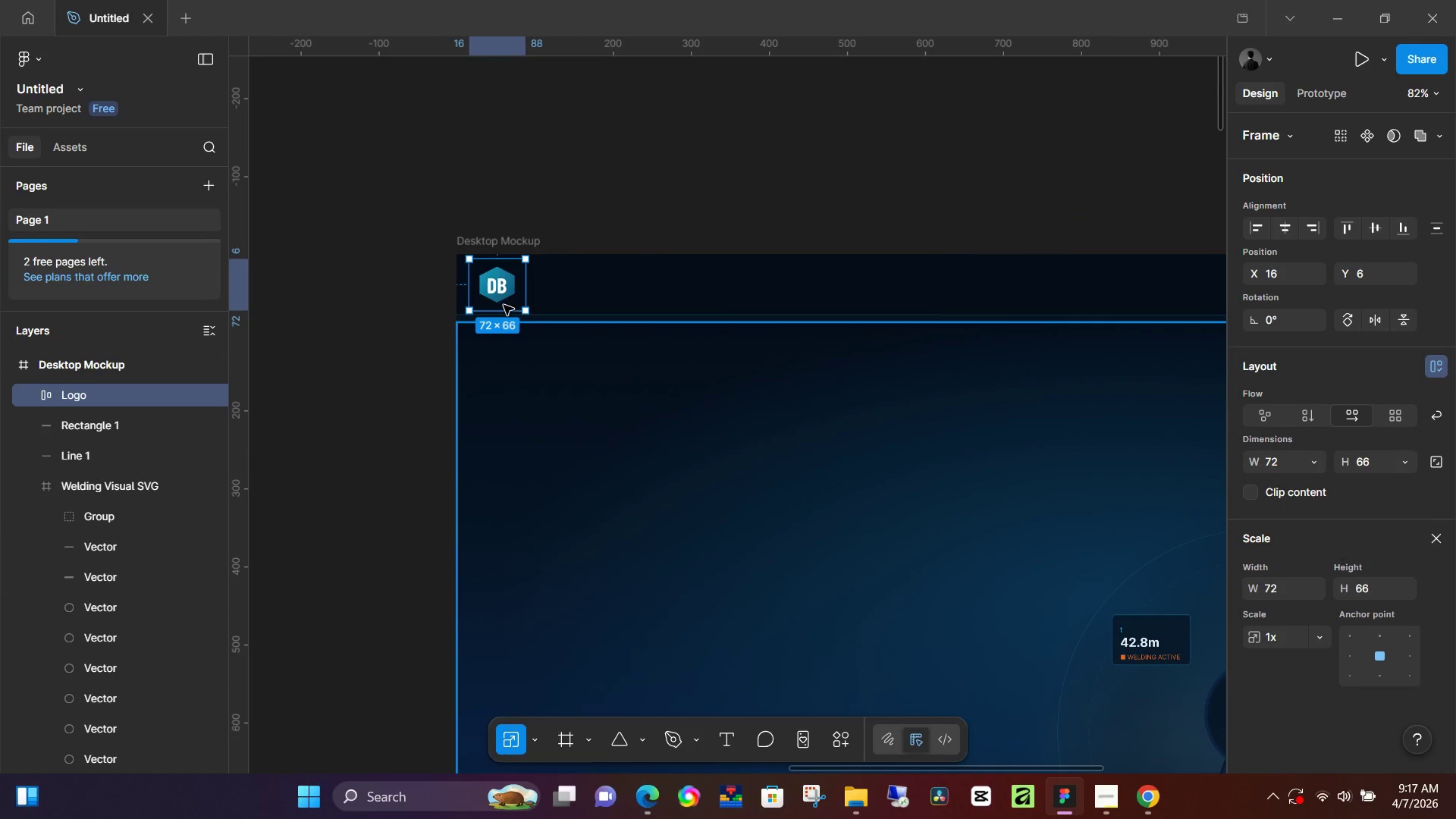 
left_click_drag(start_coordinate=[498, 295], to_coordinate=[604, 296])
 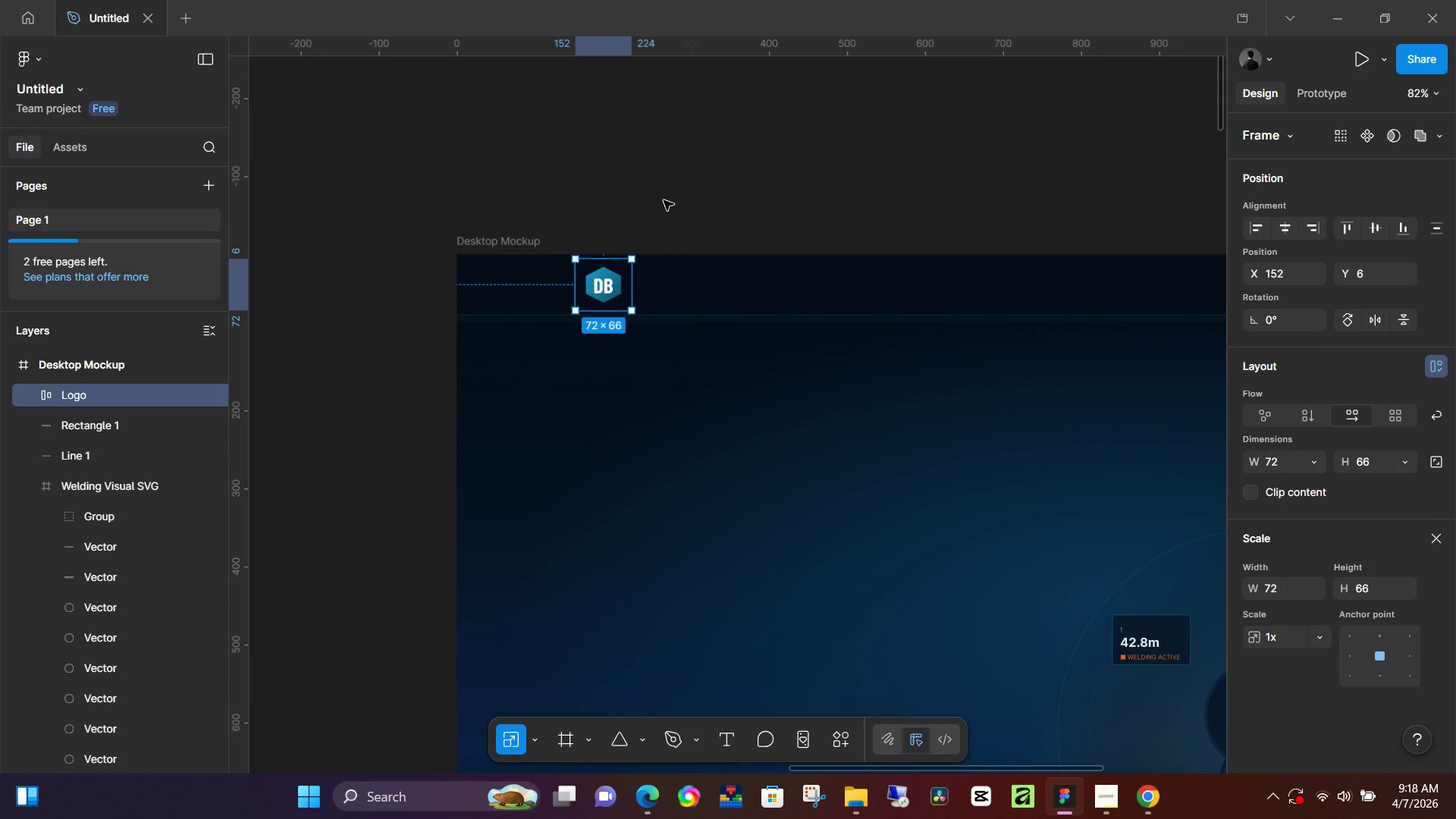 
left_click([664, 200])
 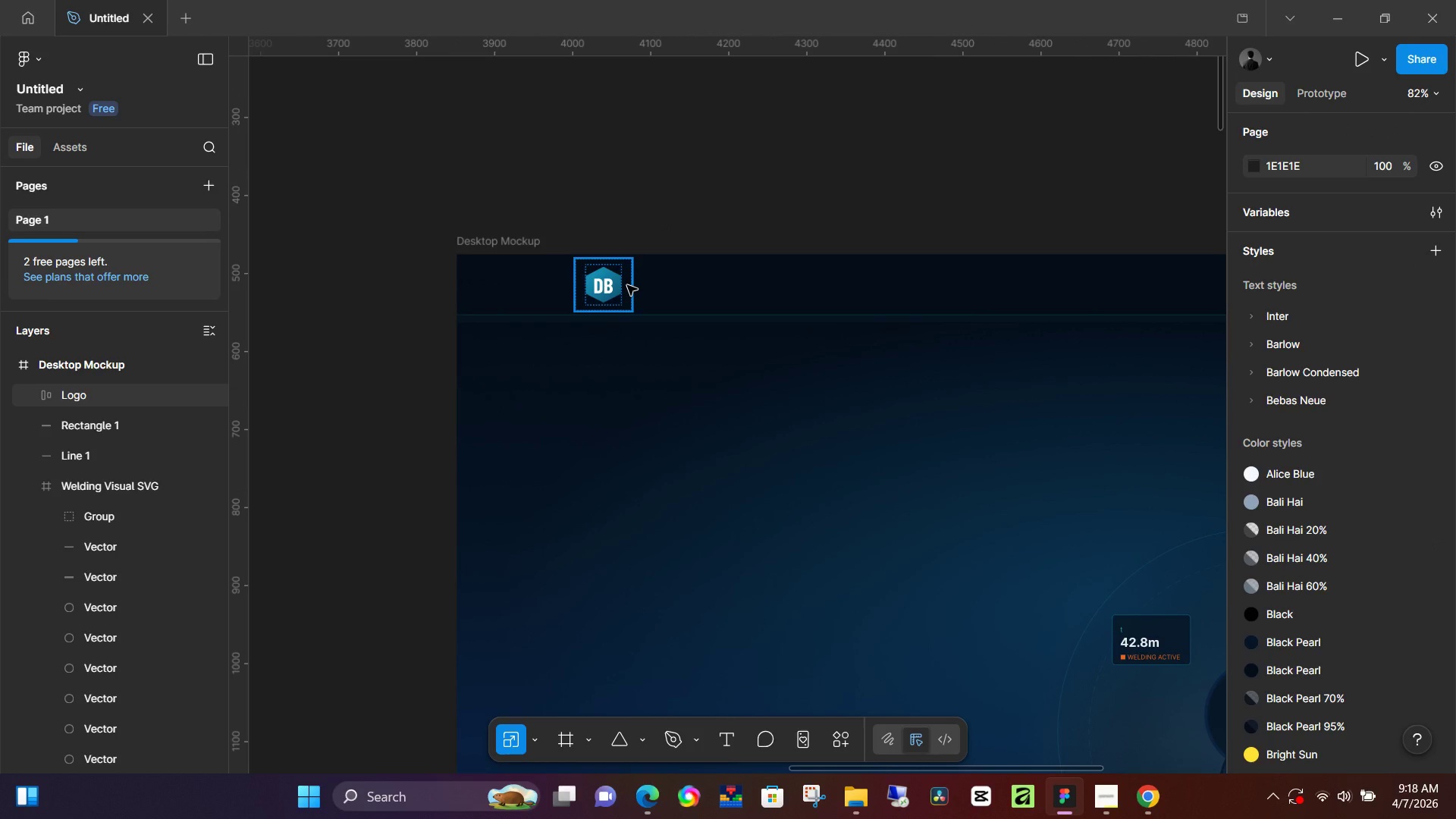 
hold_key(key=ControlLeft, duration=0.41)
 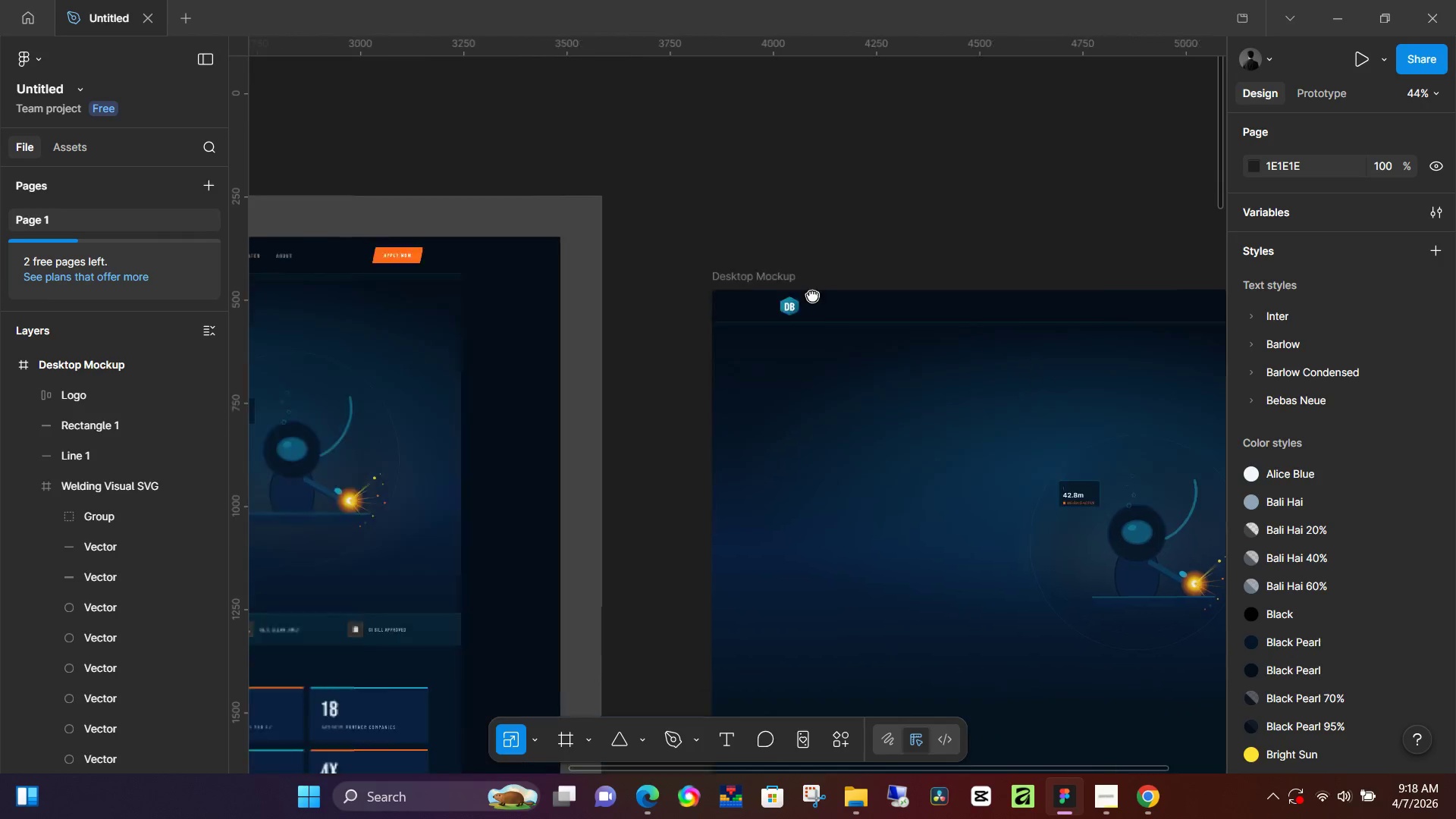 
hold_key(key=Space, duration=1.08)
 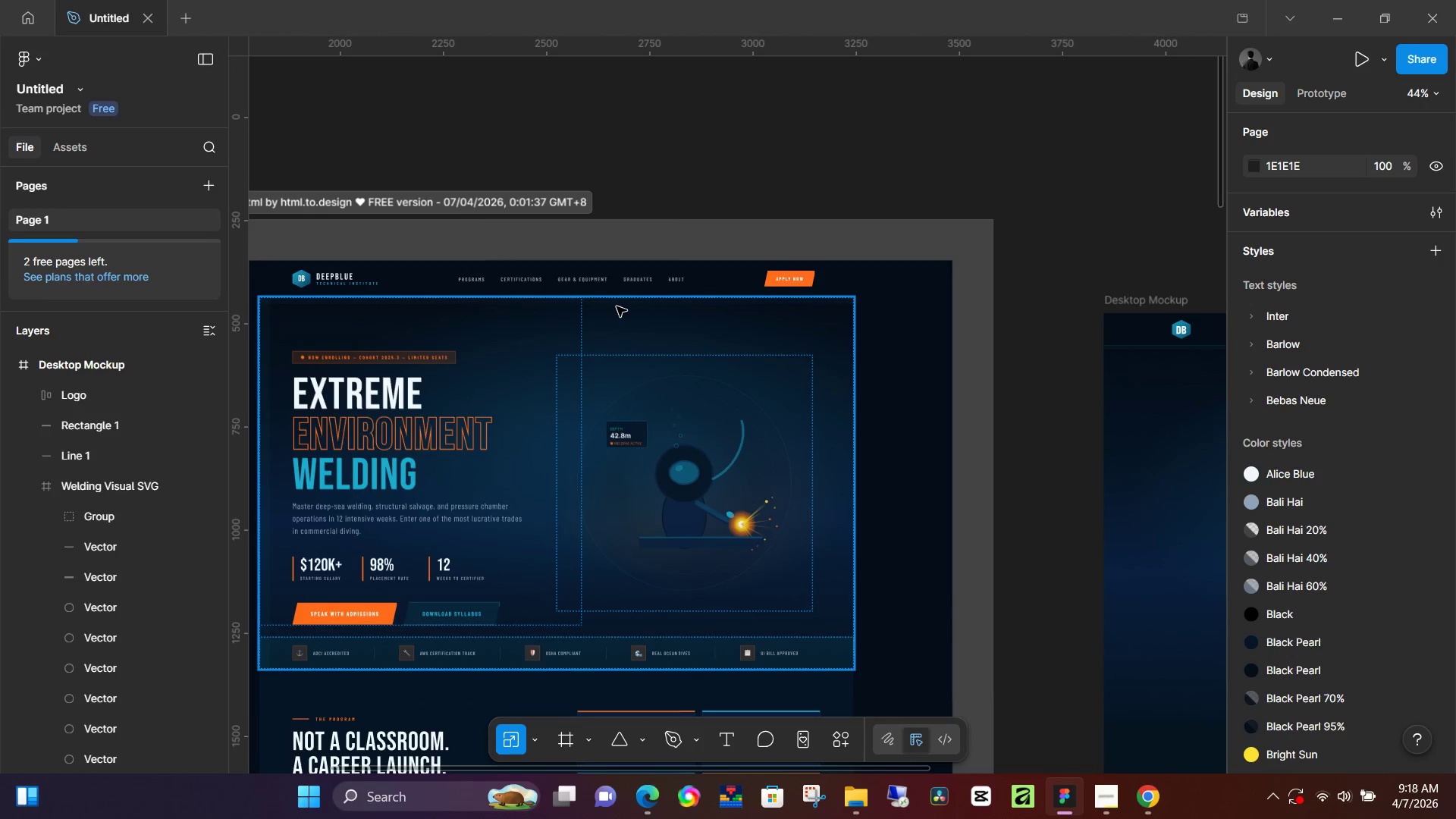 
scroll: coordinate [538, 381], scroll_direction: down, amount: 6.0
 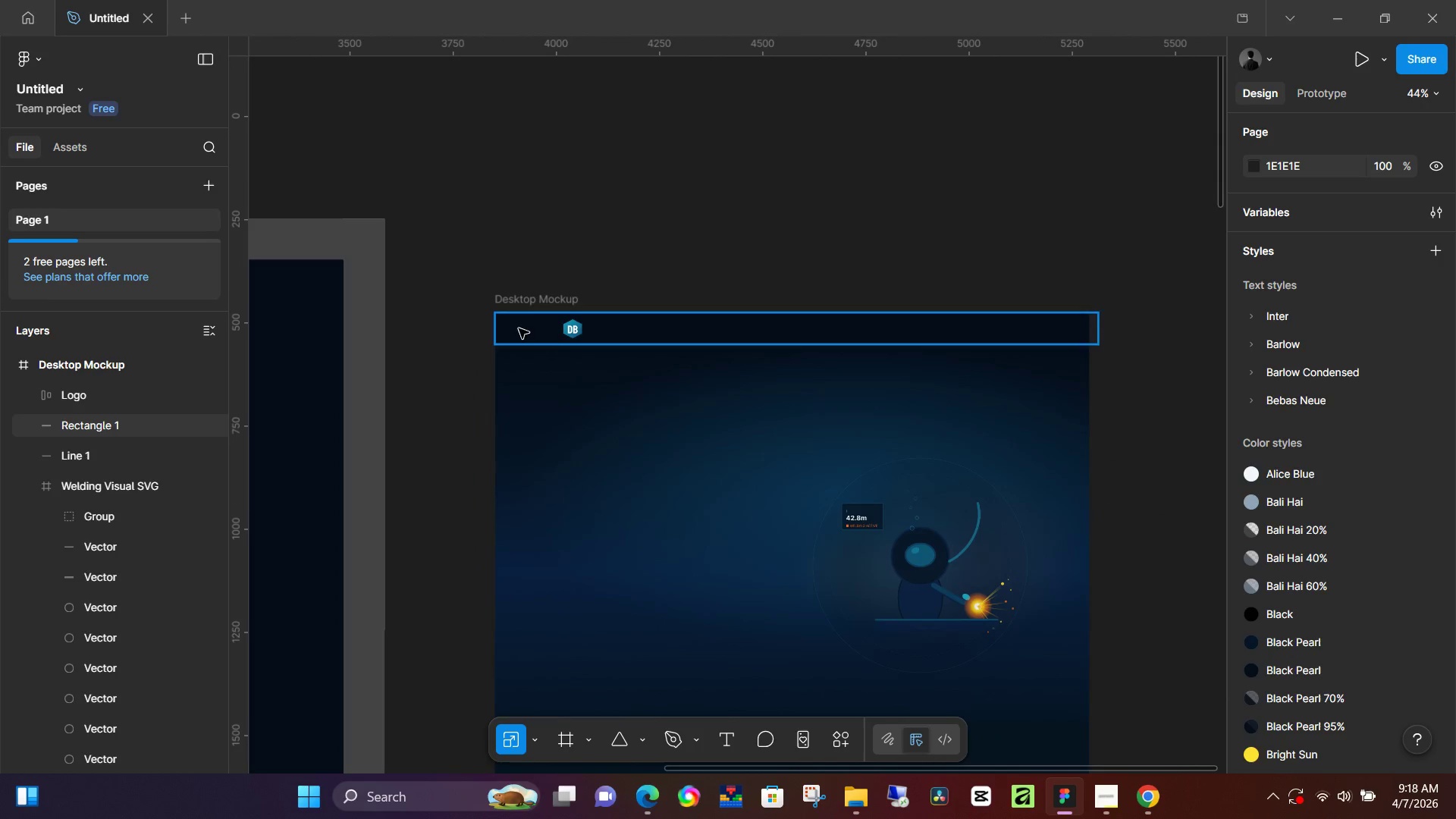 
left_click_drag(start_coordinate=[466, 335], to_coordinate=[1075, 337])
 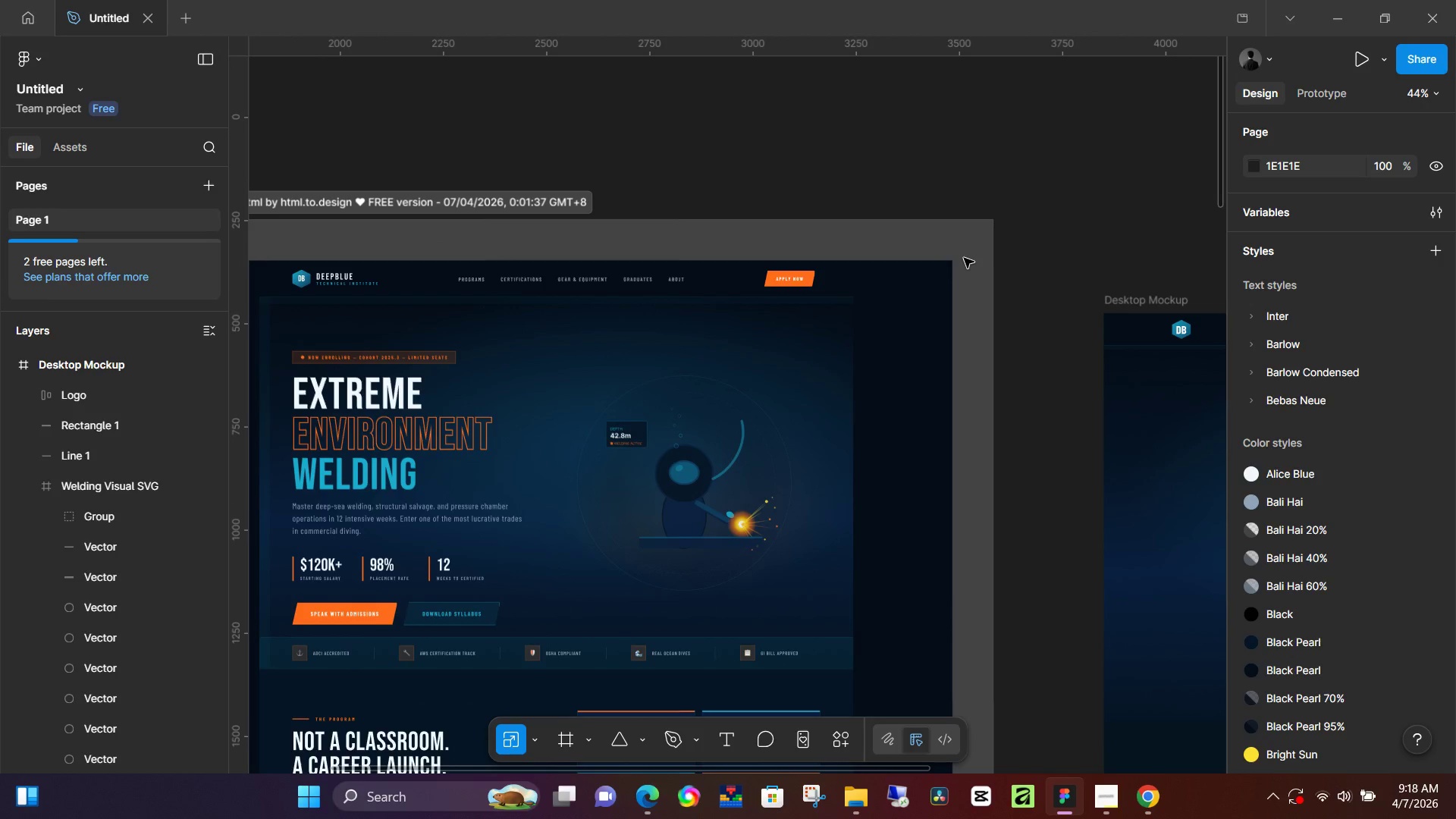 
hold_key(key=Space, duration=1.27)
 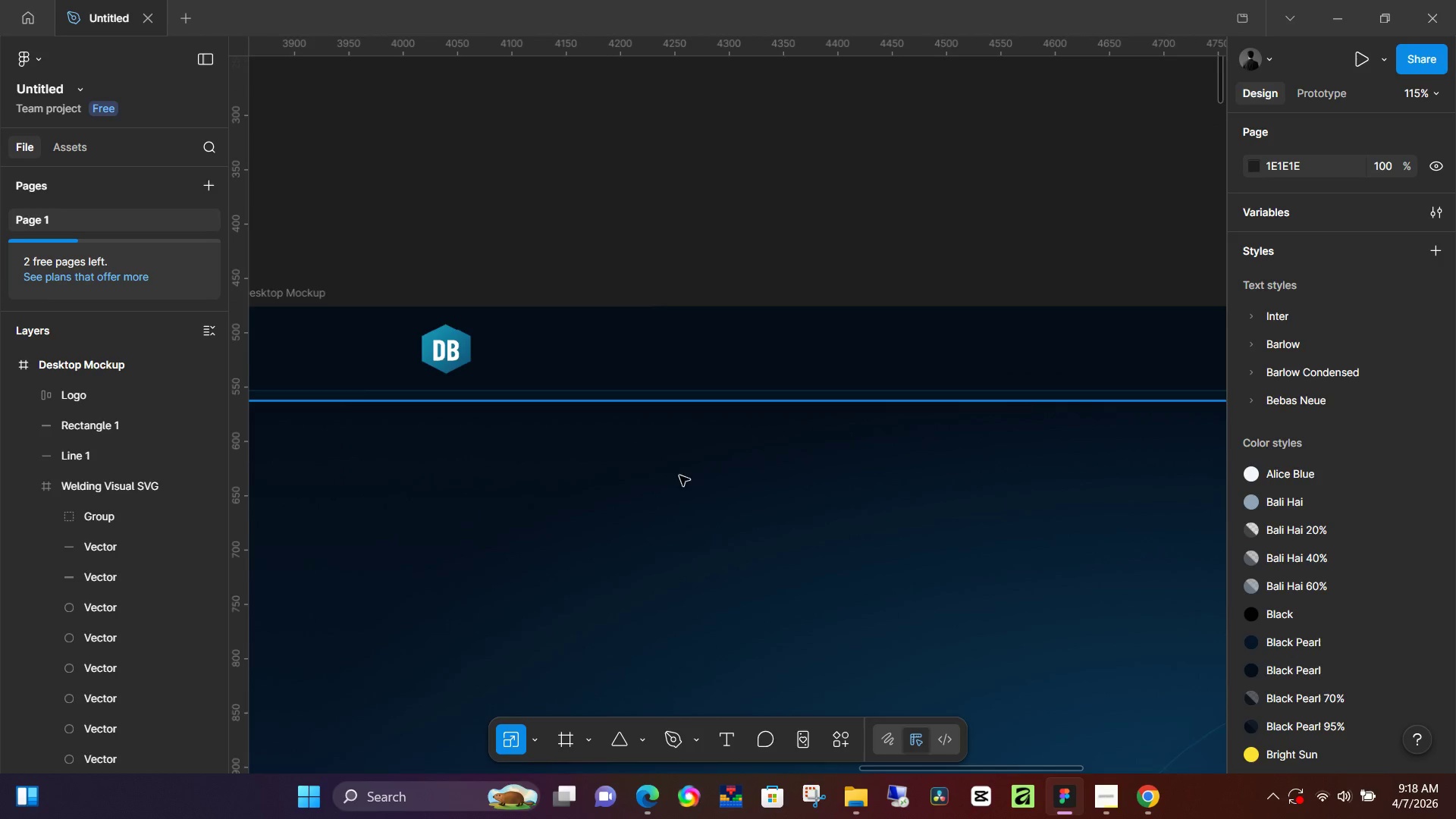 
left_click_drag(start_coordinate=[1021, 251], to_coordinate=[516, 336])
 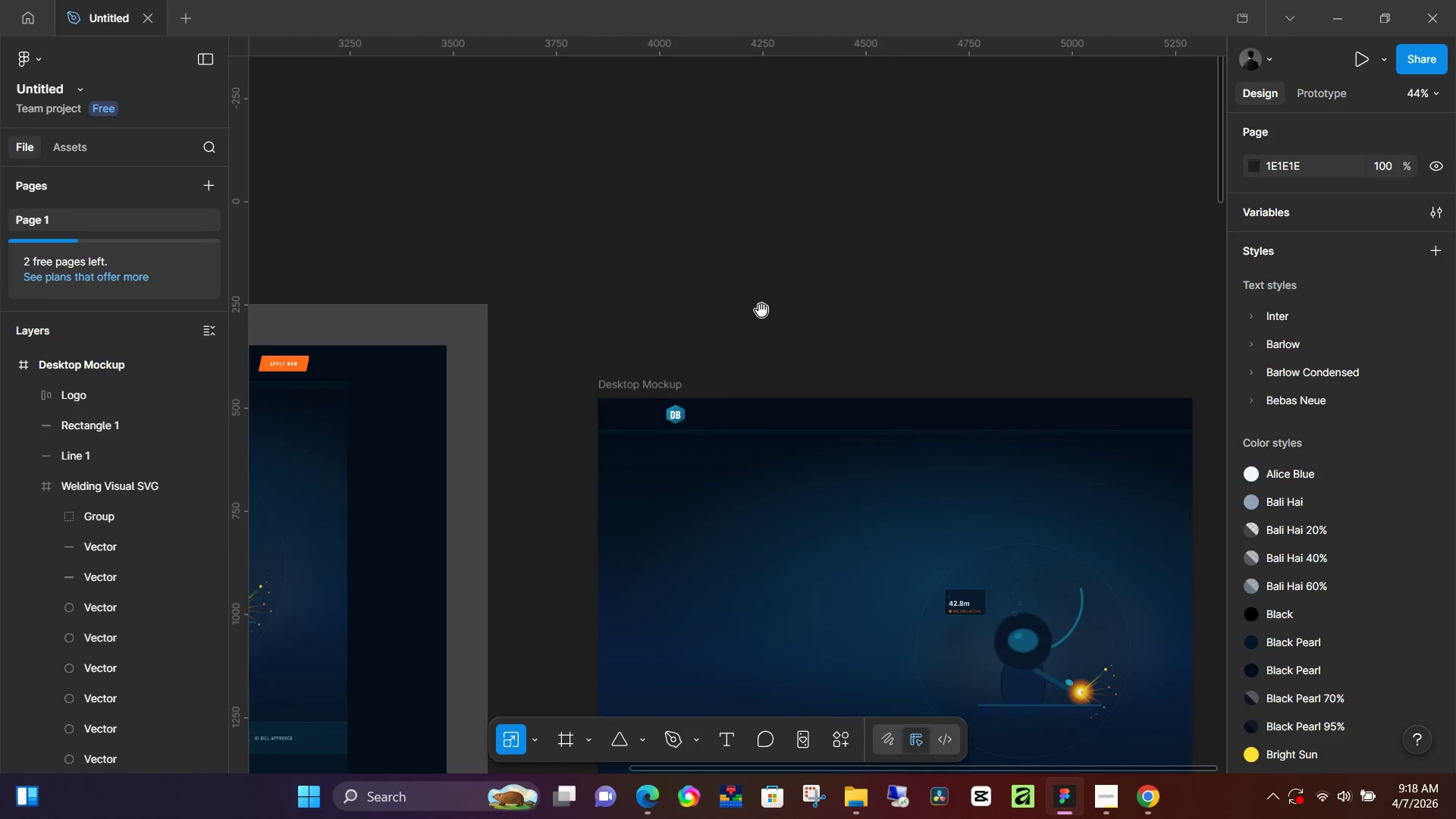 
left_click_drag(start_coordinate=[761, 310], to_coordinate=[682, 327])
 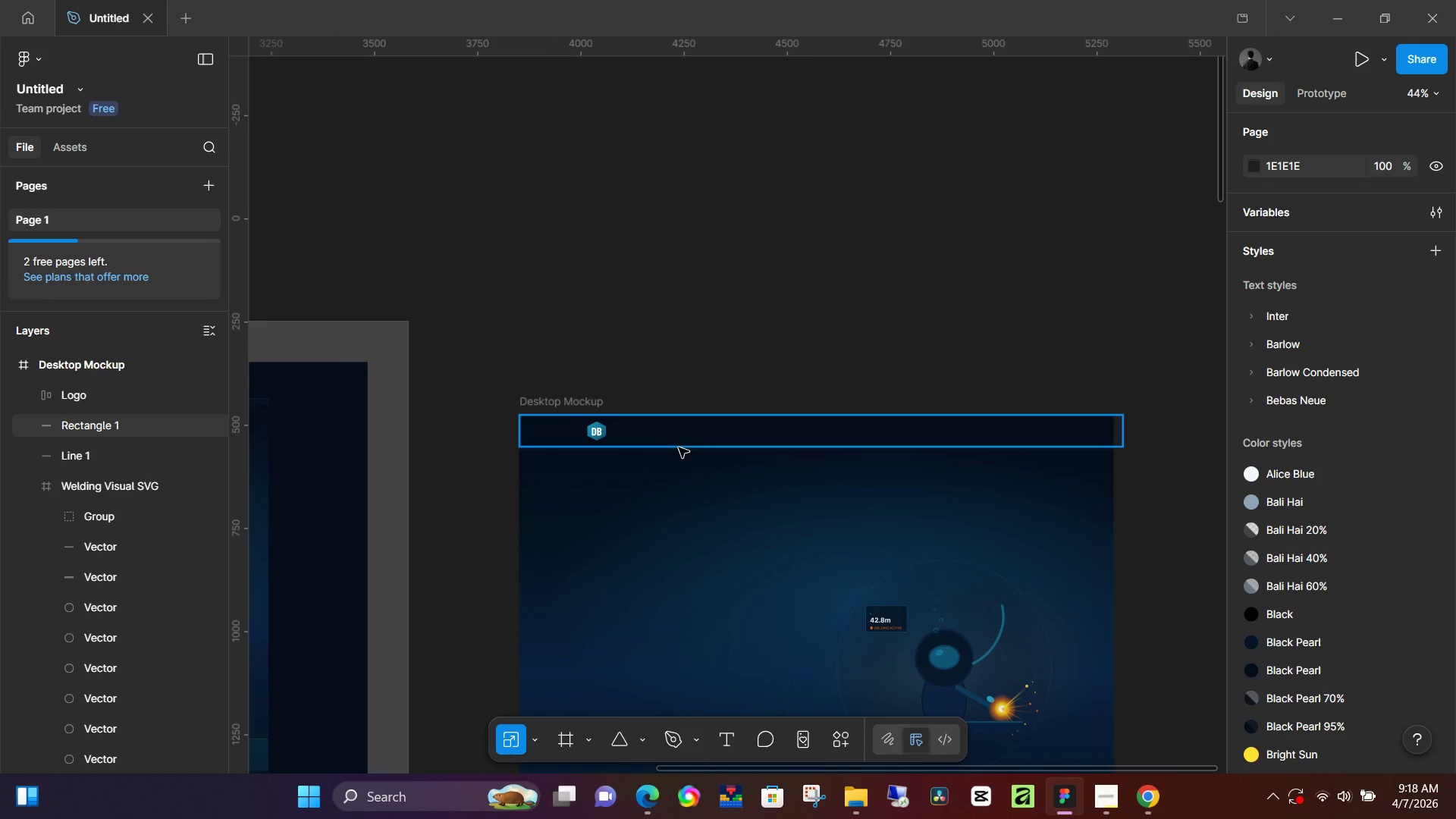 
hold_key(key=ControlLeft, duration=0.89)
scroll: coordinate [664, 467], scroll_direction: up, amount: 10.0
 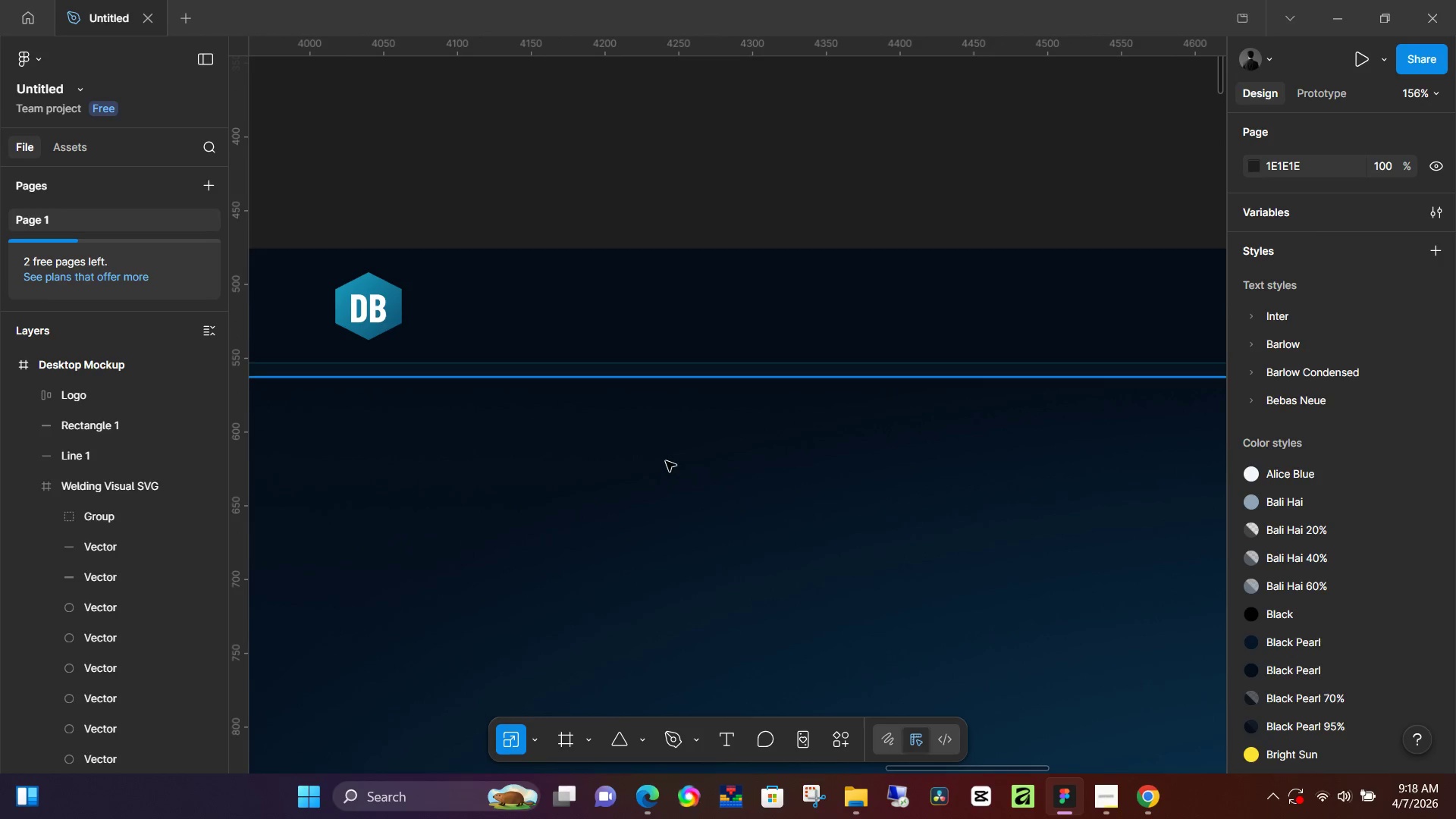 
key(T)
 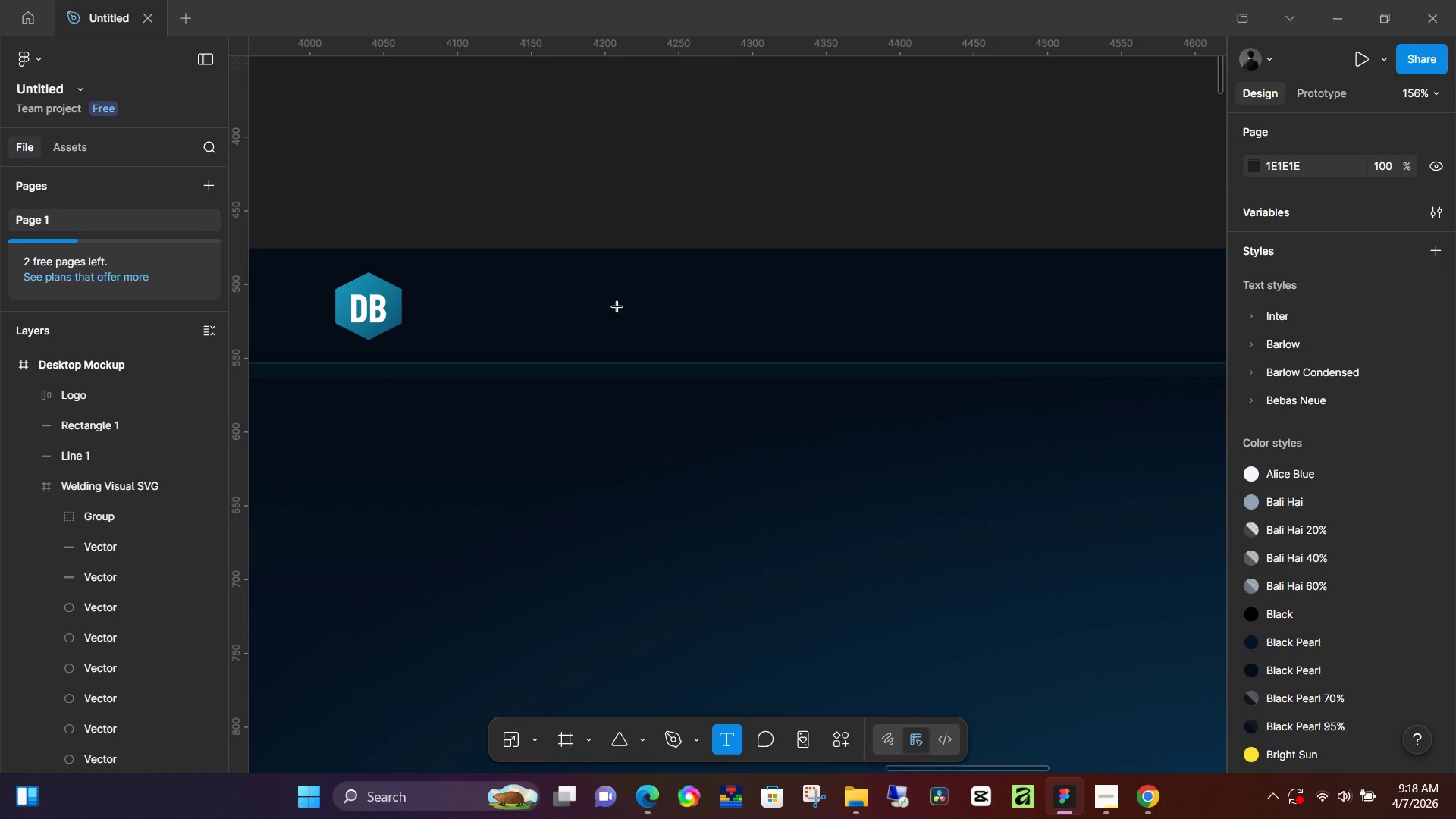 
left_click([617, 307])
 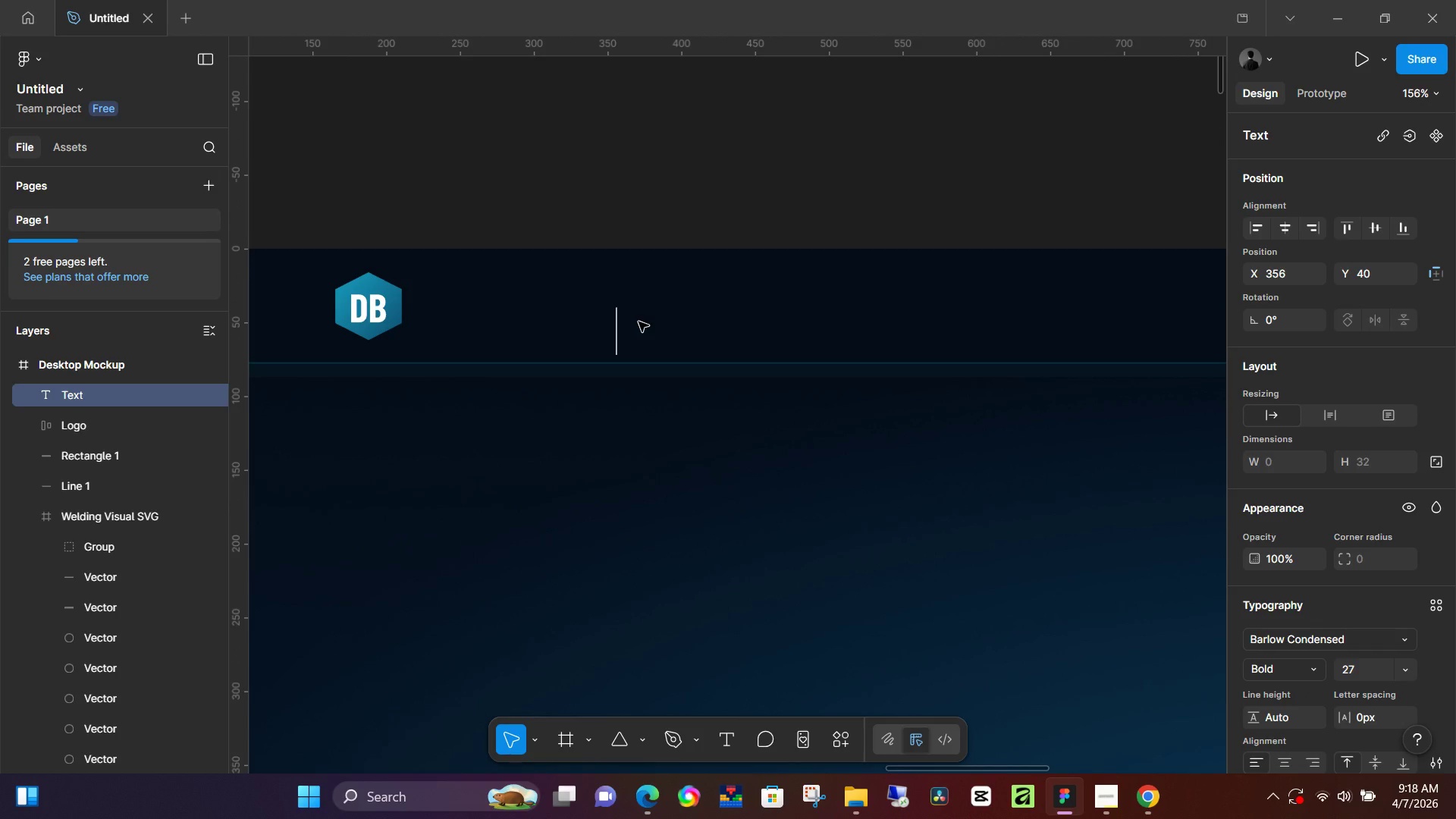 
key(Control+ControlLeft)
 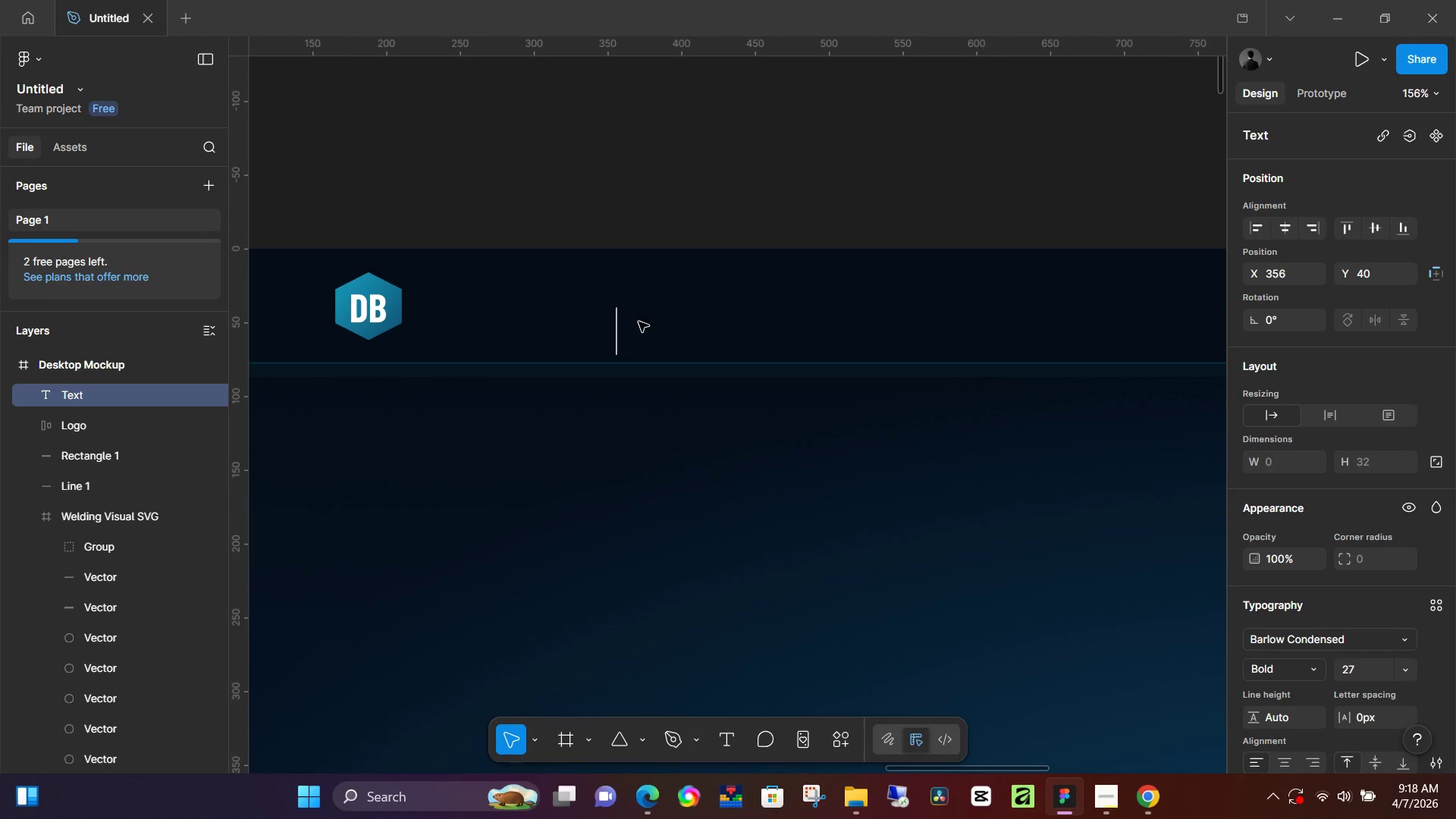 
type(PROGRAMS)
 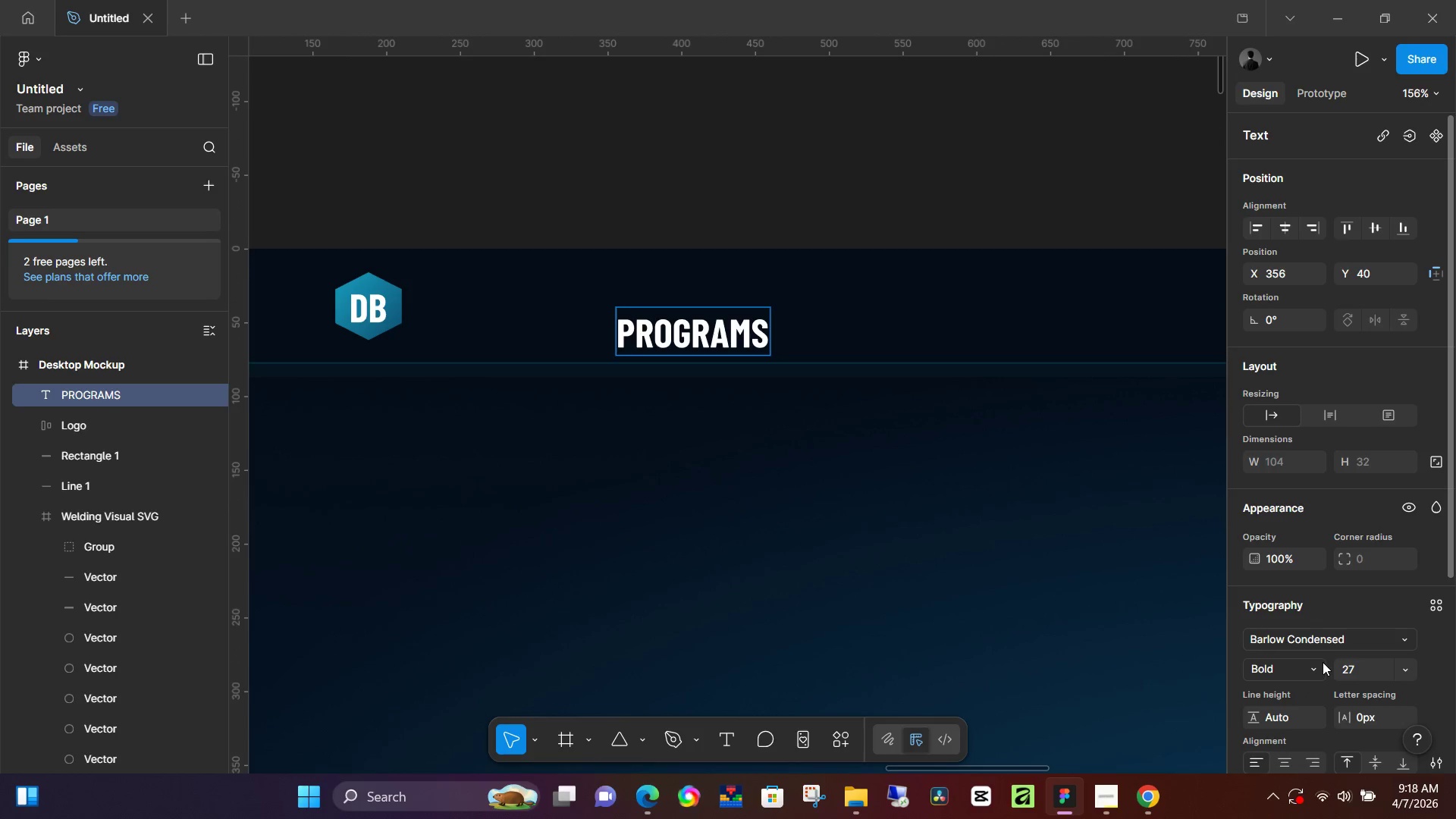 
left_click([1329, 639])
 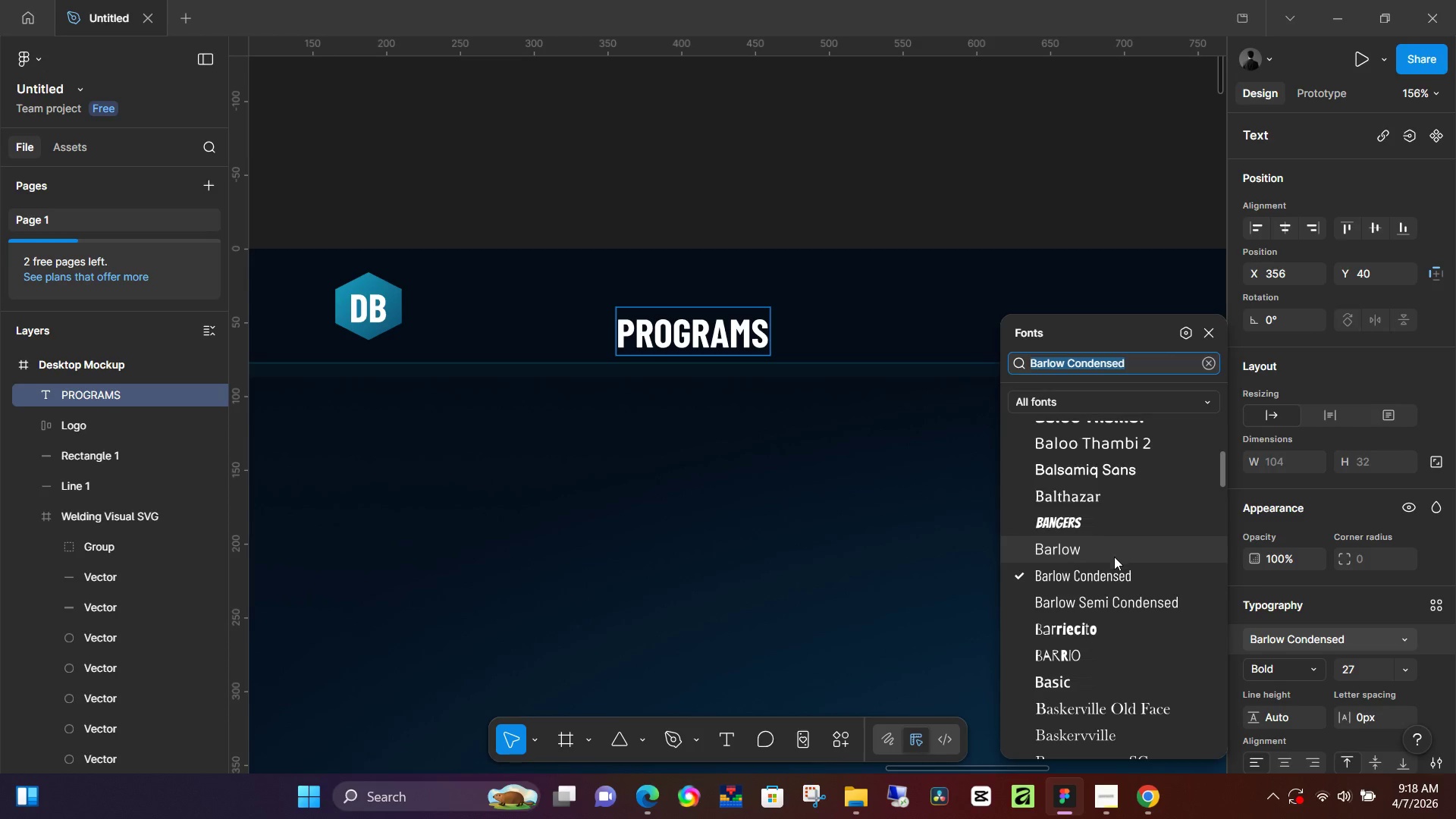 
left_click([1116, 568])
 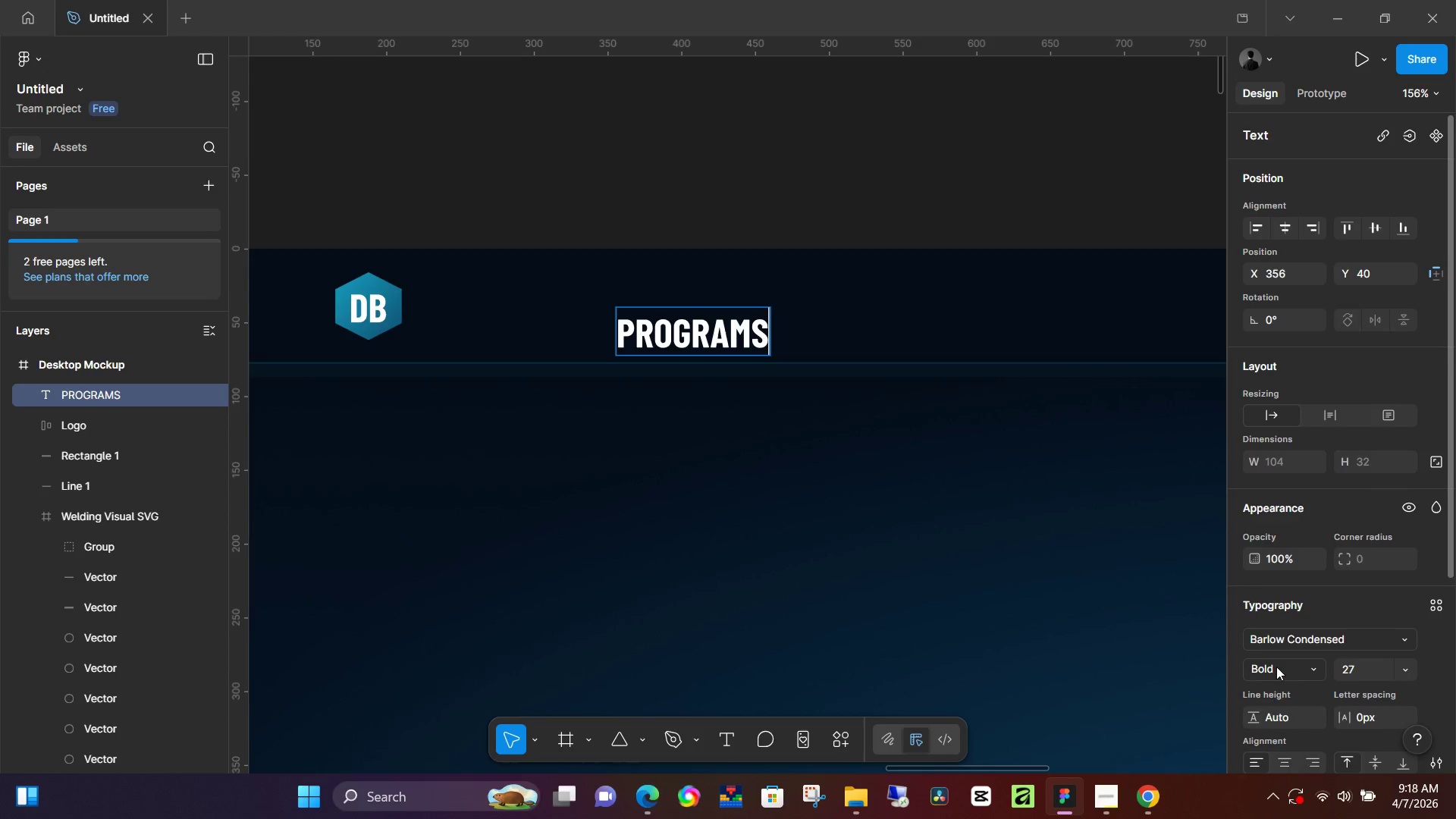 
left_click([1290, 669])
 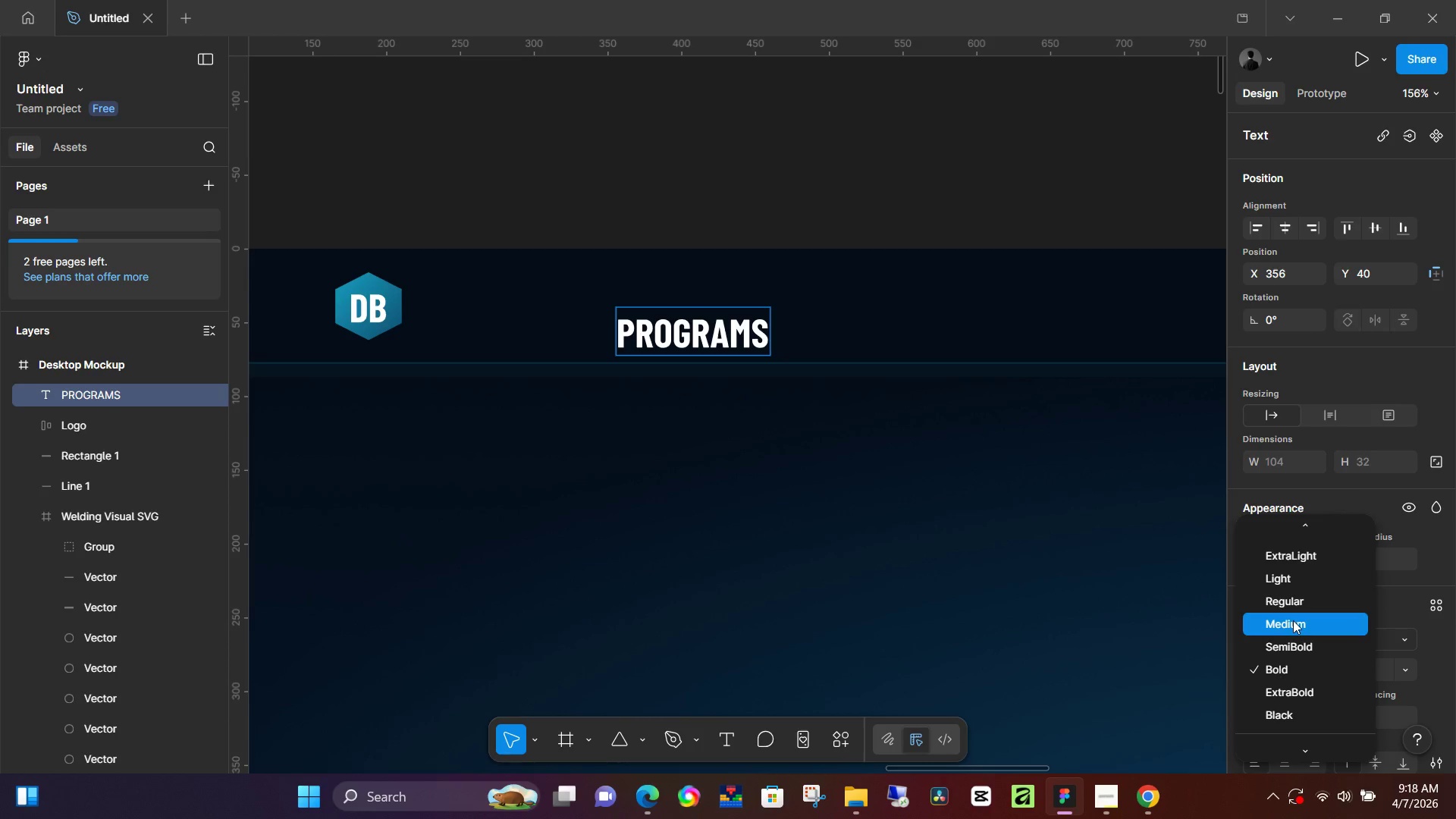 
left_click([1293, 620])
 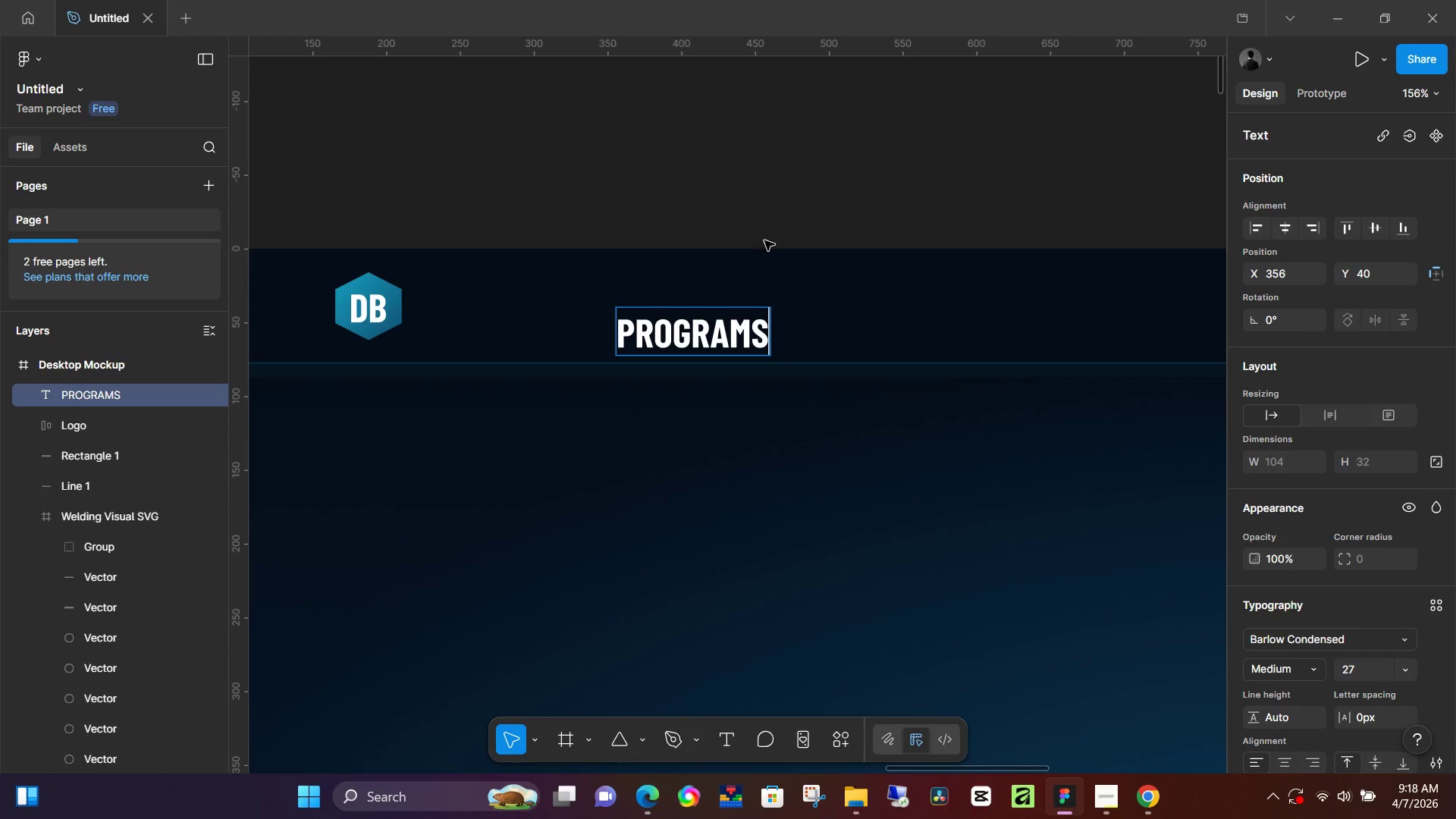 
key(Control+A)
 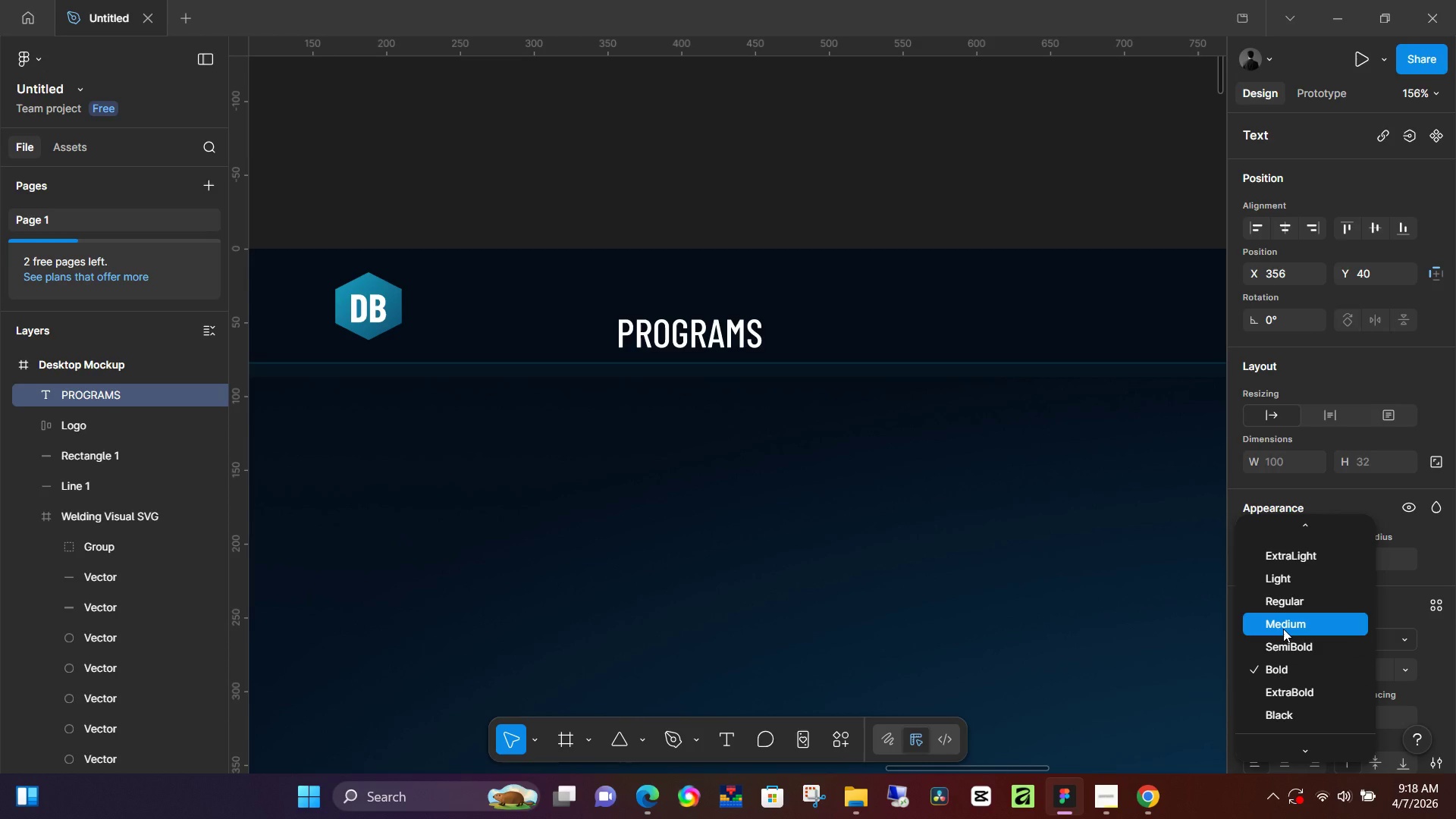 
left_click([1283, 629])
 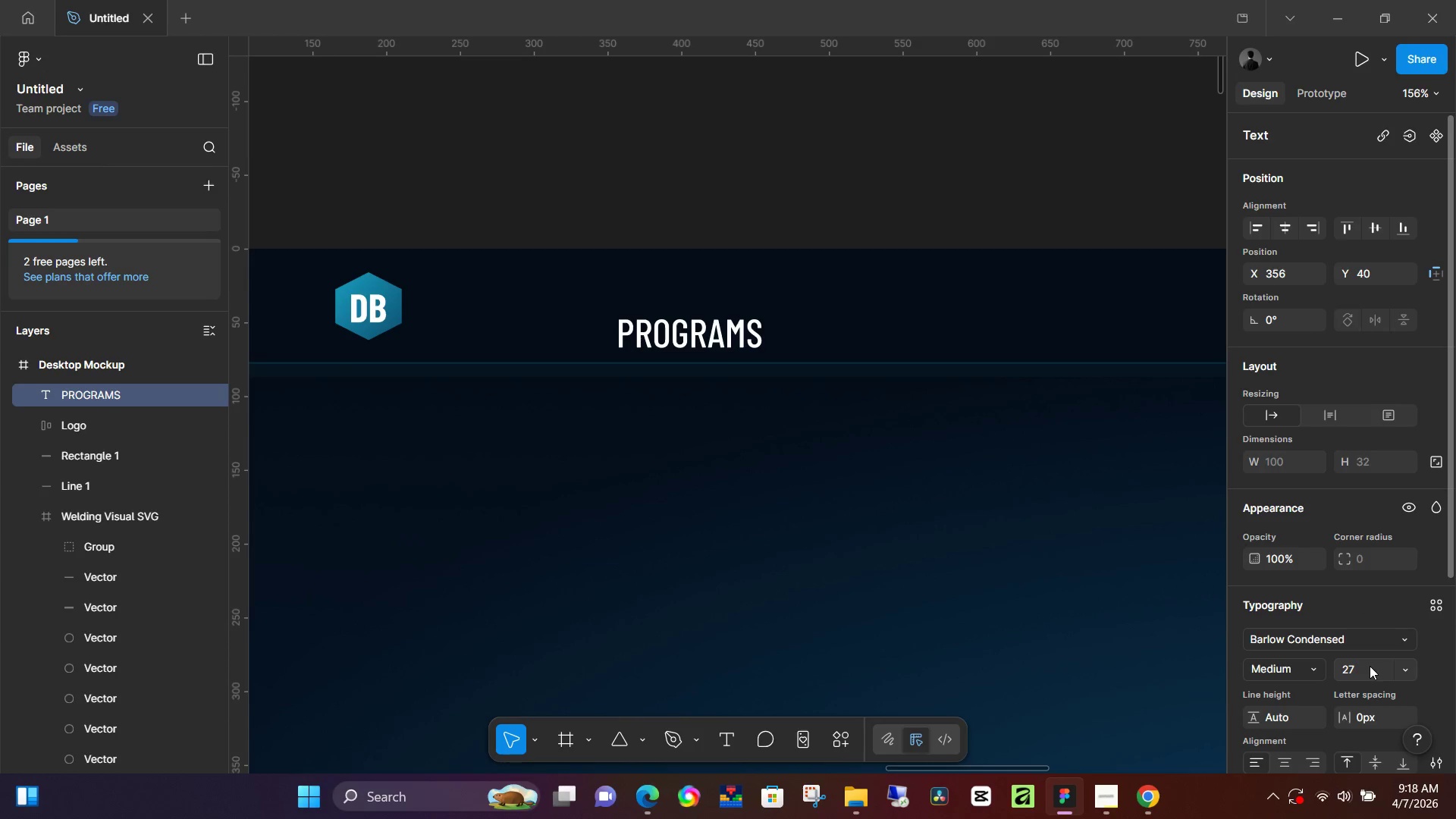 
left_click([1370, 666])
 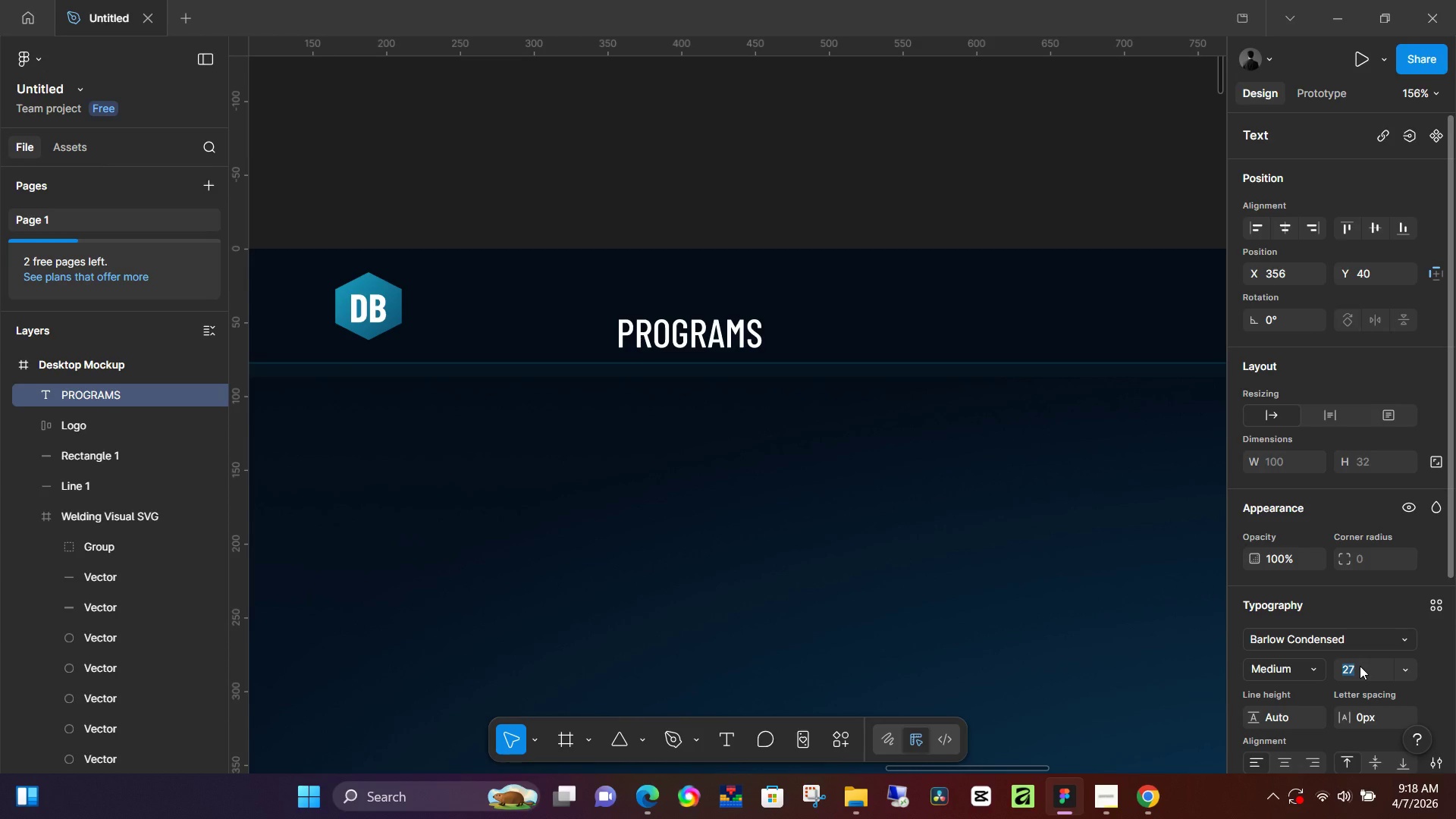 
key(Numpad1)
 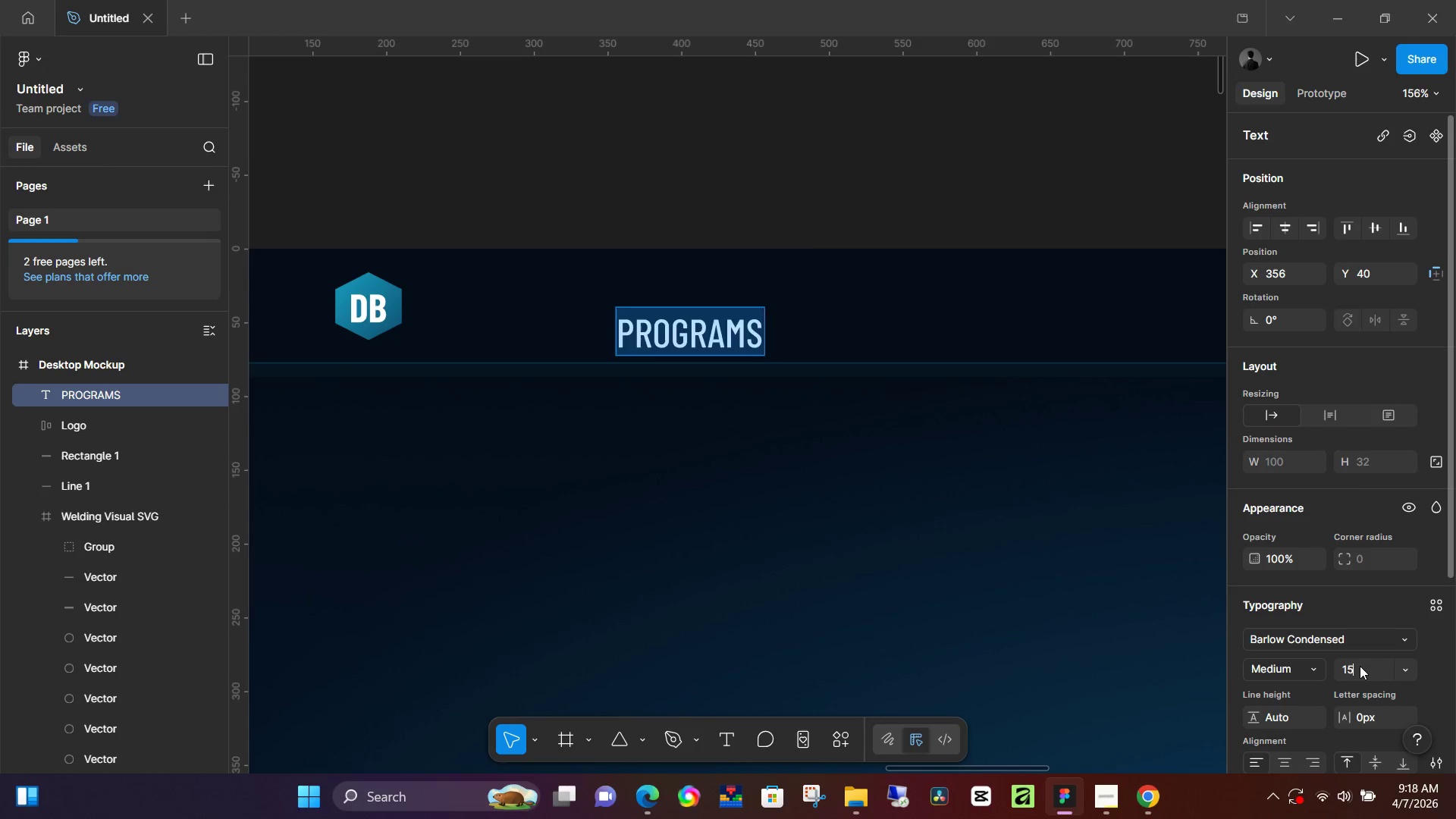 
key(Numpad5)
 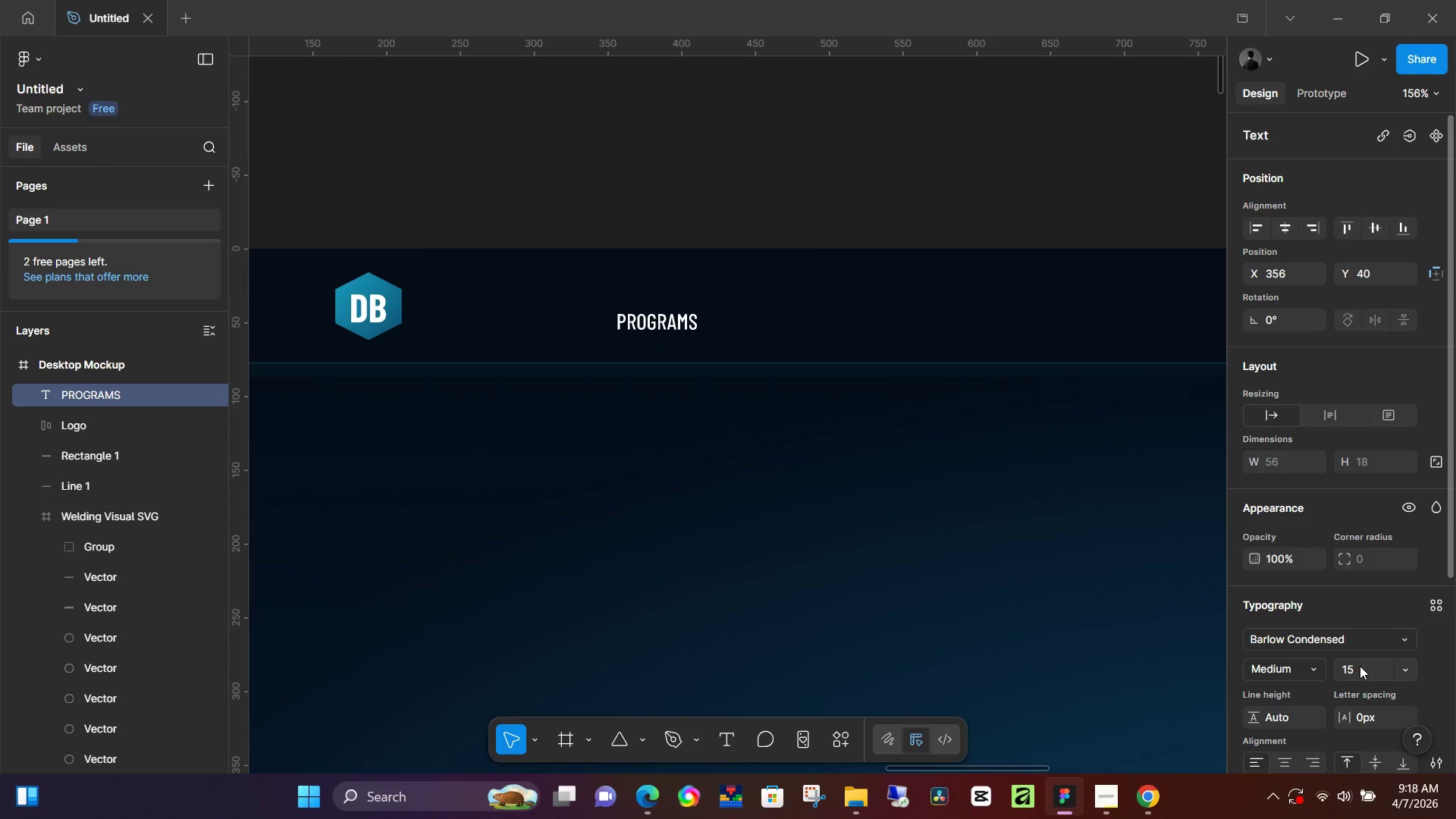 
key(NumpadEnter)
 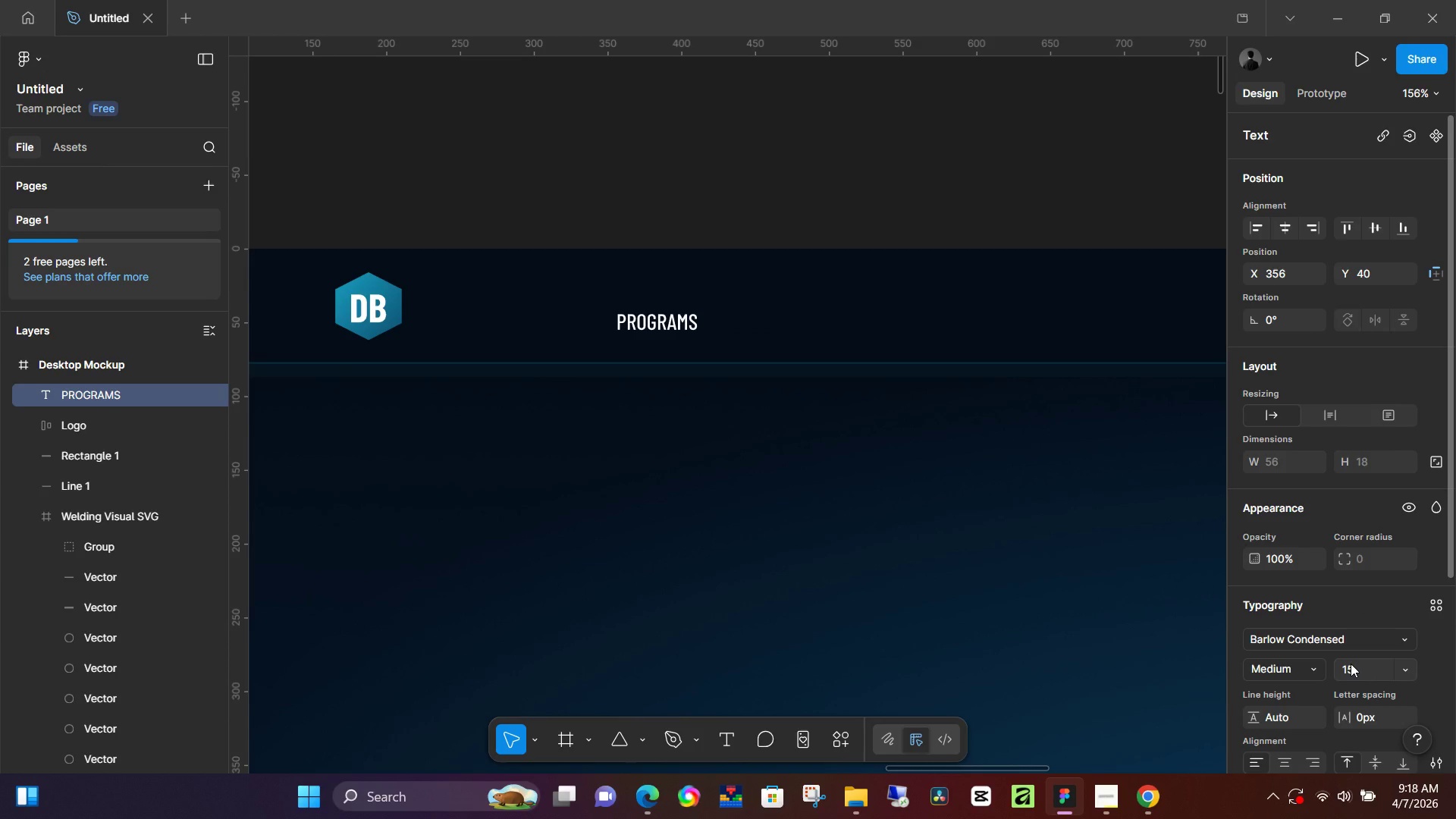 
left_click([1351, 664])
 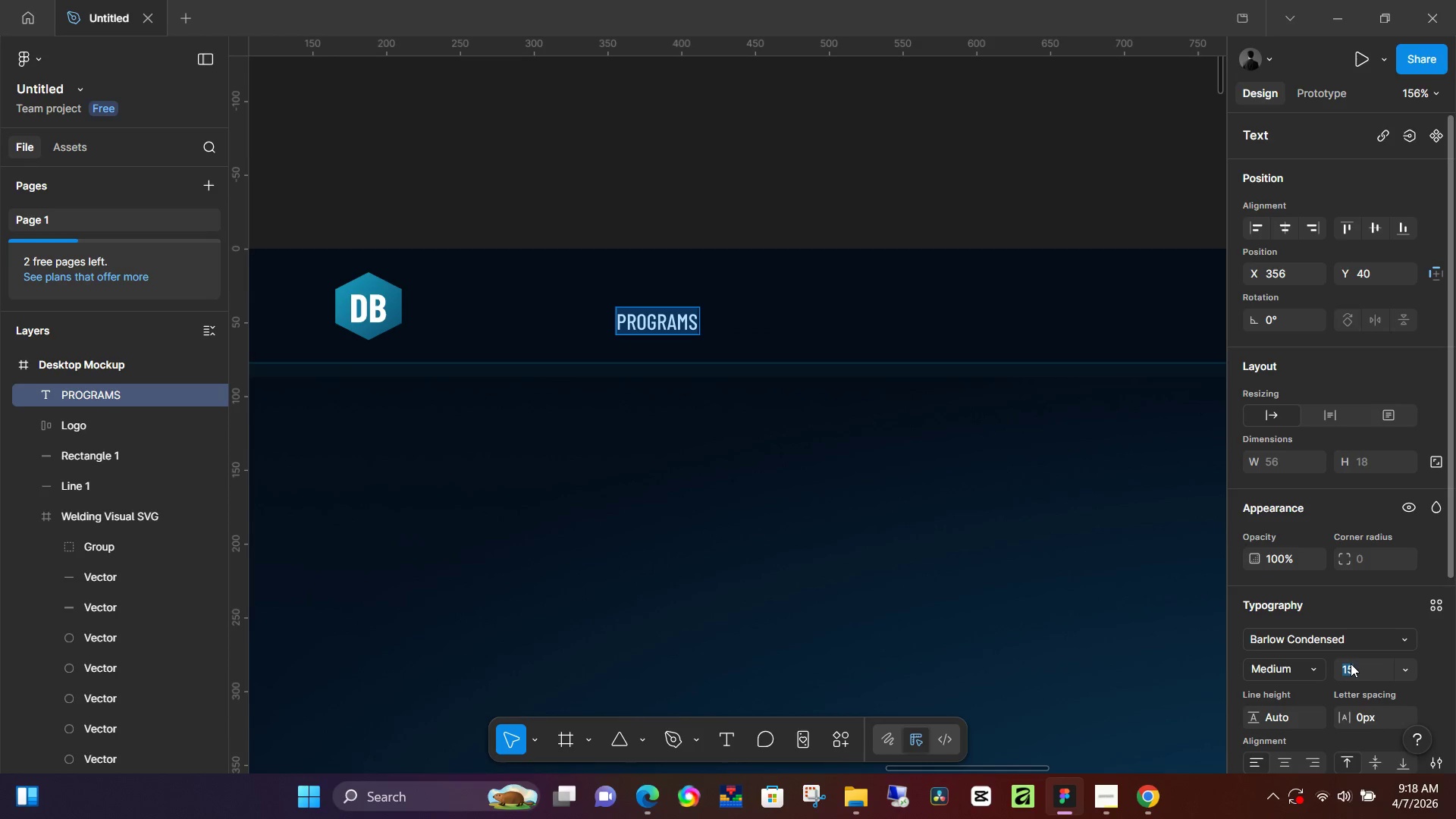 
key(Numpad2)
 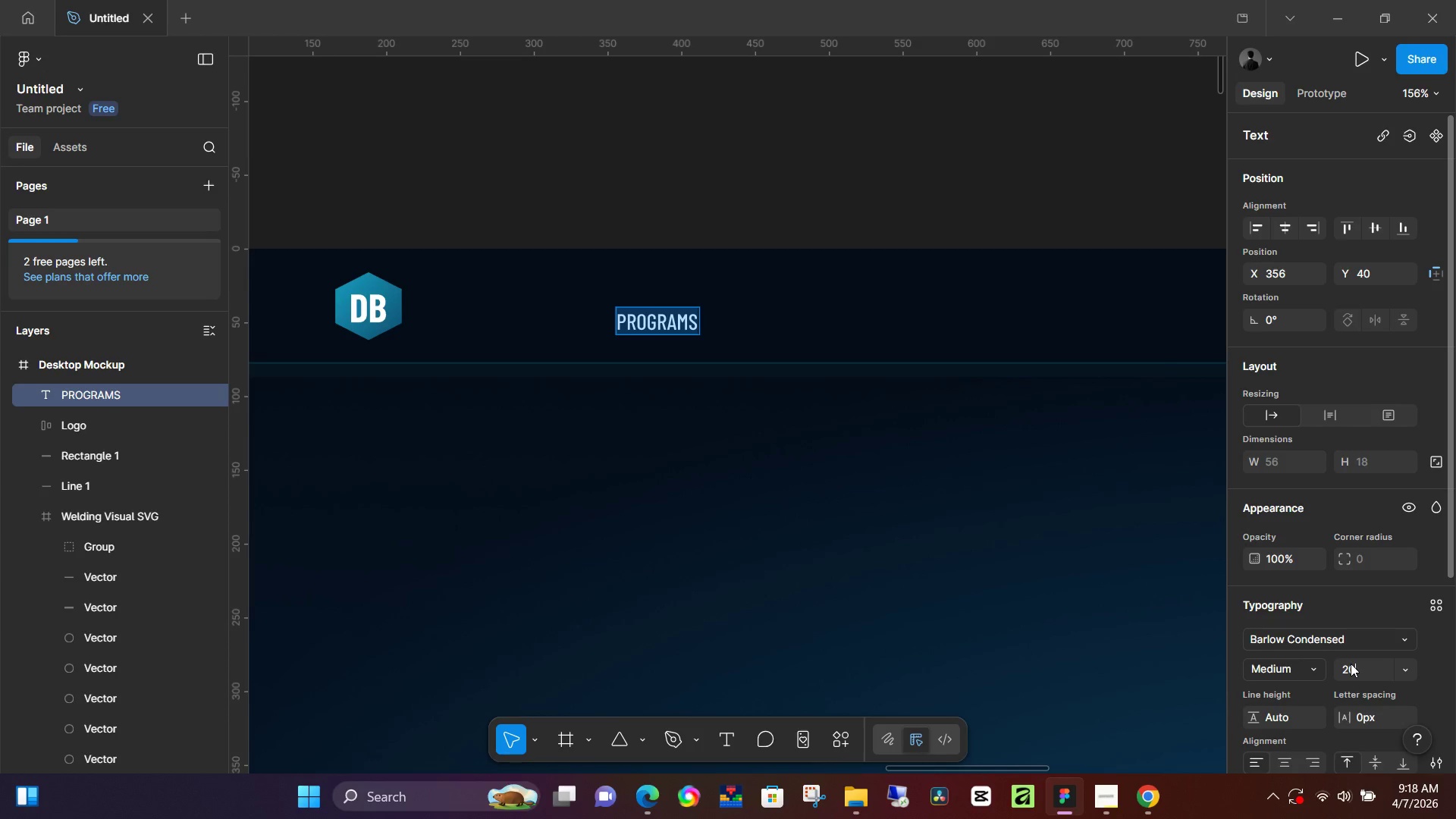 
key(Numpad0)
 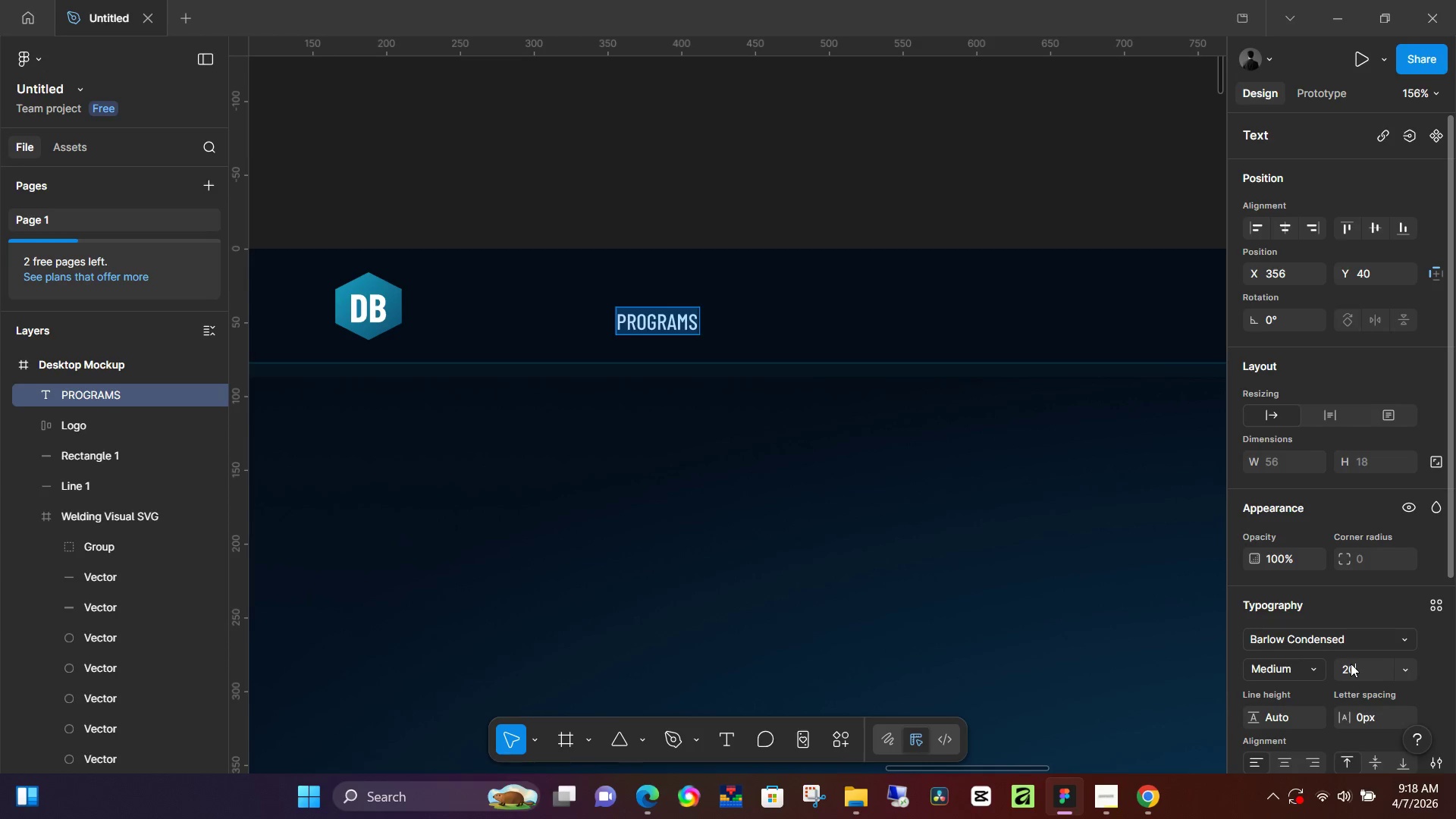 
key(NumpadEnter)
 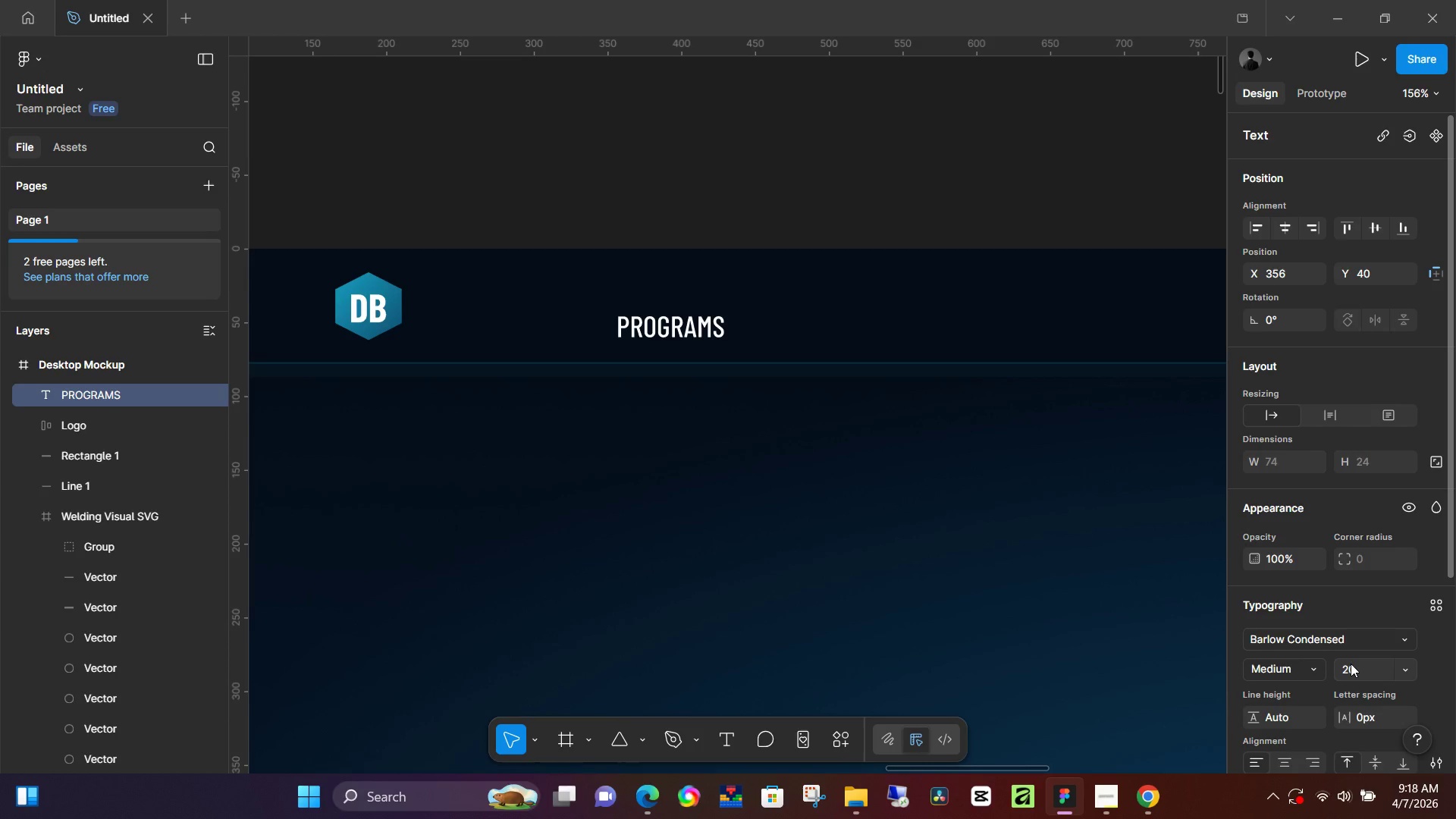 
hold_key(key=ControlLeft, duration=1.19)
scroll: coordinate [758, 196], scroll_direction: down, amount: 9.0
 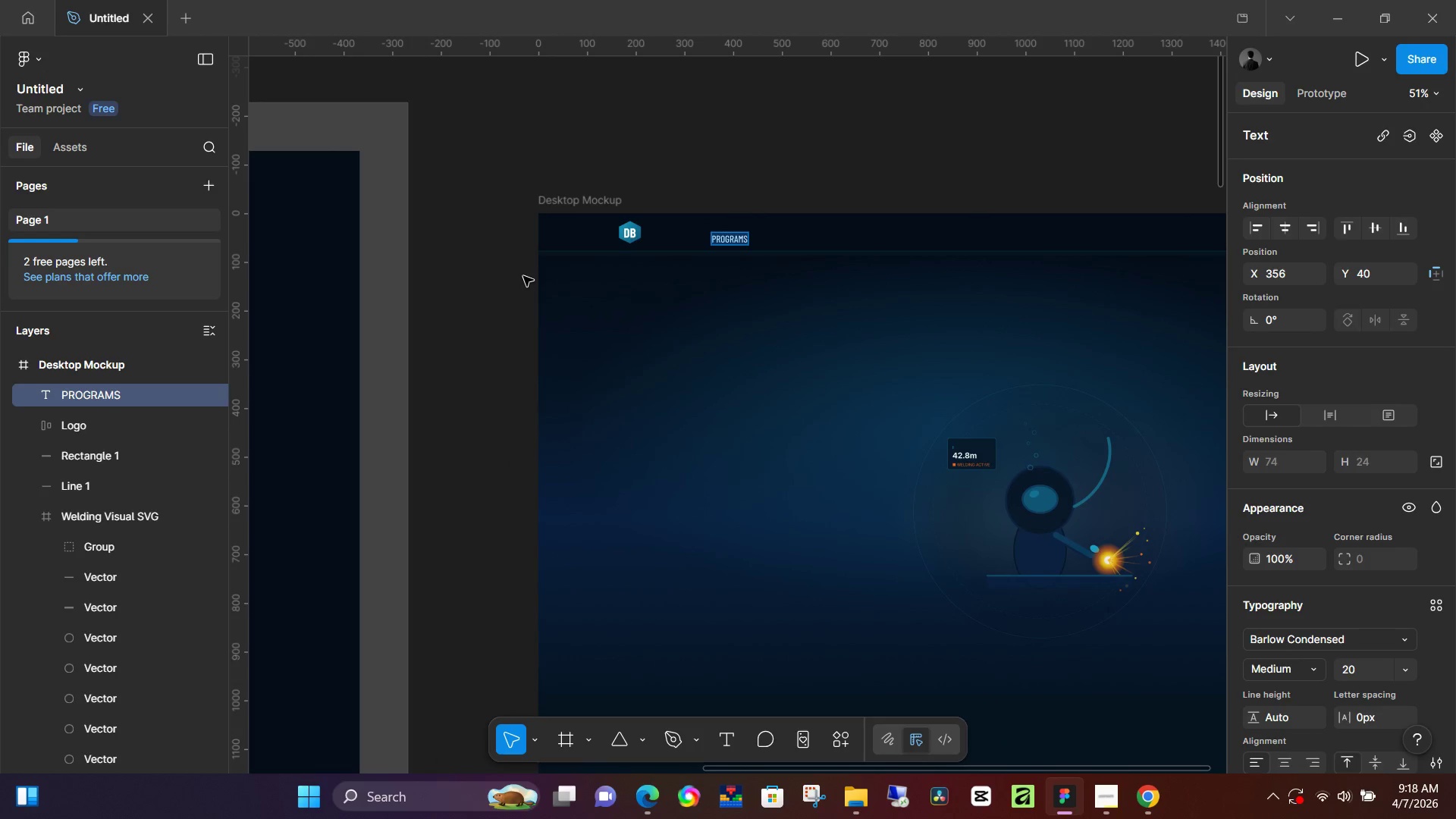 
left_click([509, 279])
 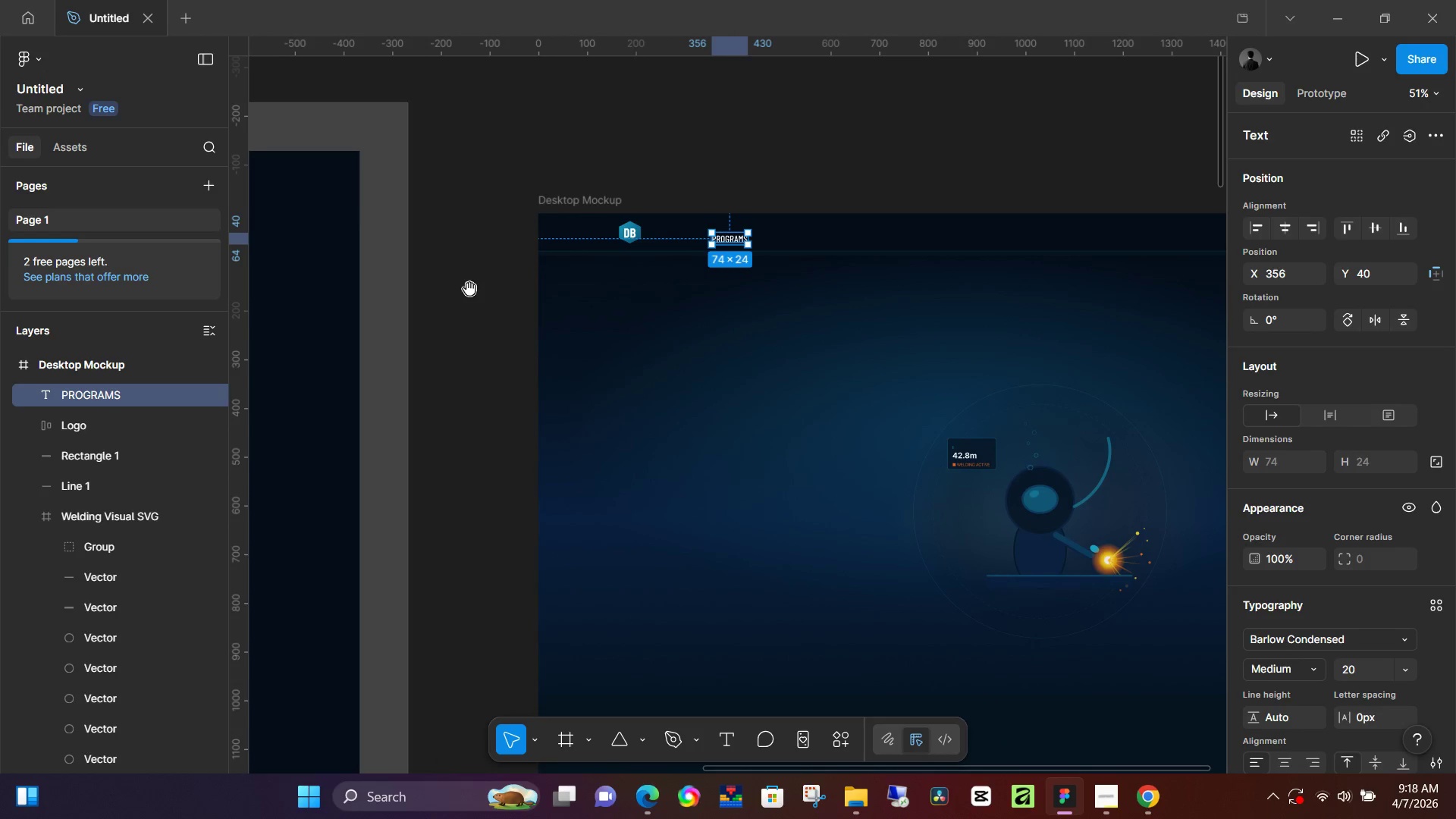 
hold_key(key=Space, duration=1.49)
 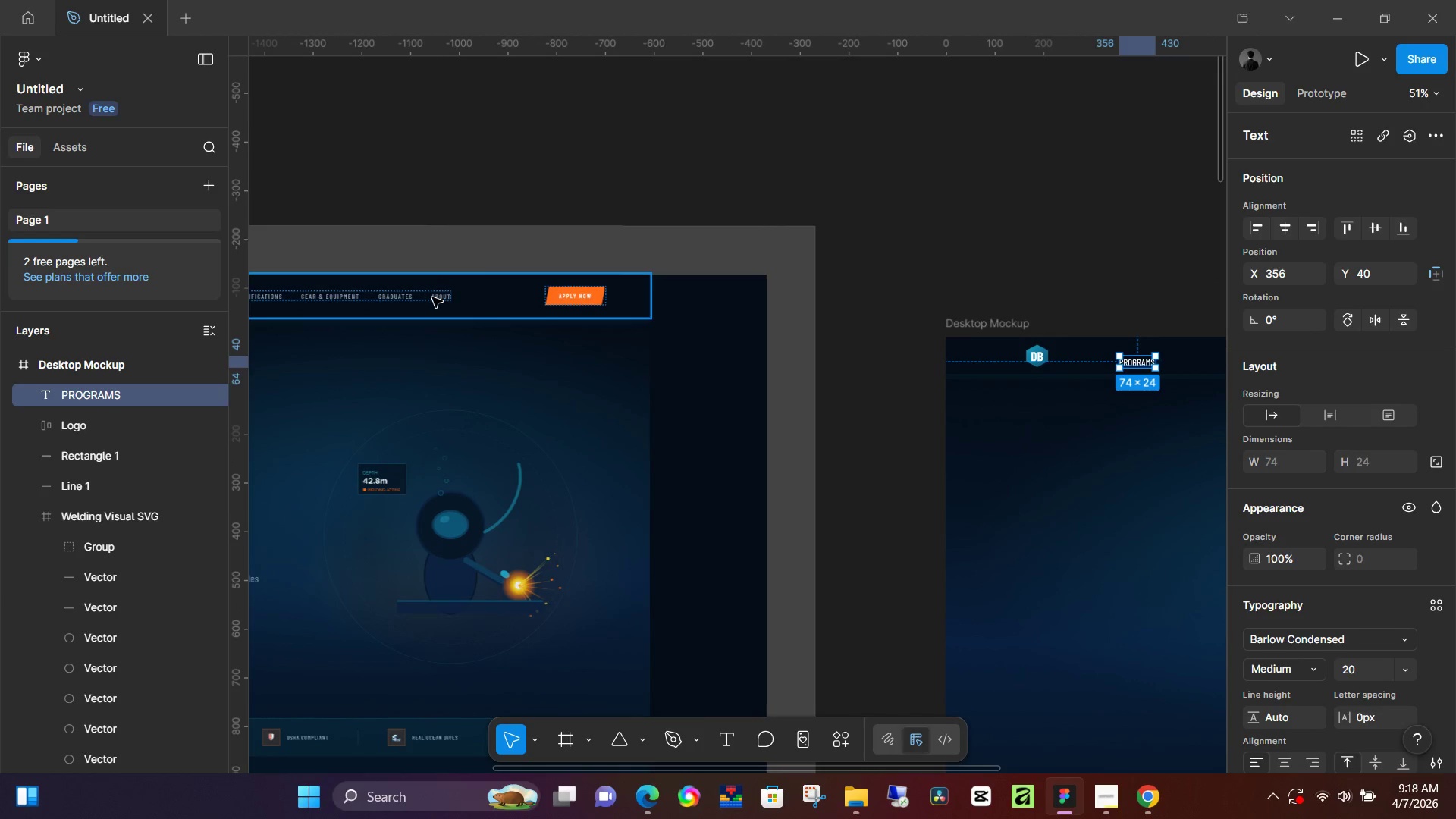 
left_click_drag(start_coordinate=[479, 300], to_coordinate=[887, 422])
 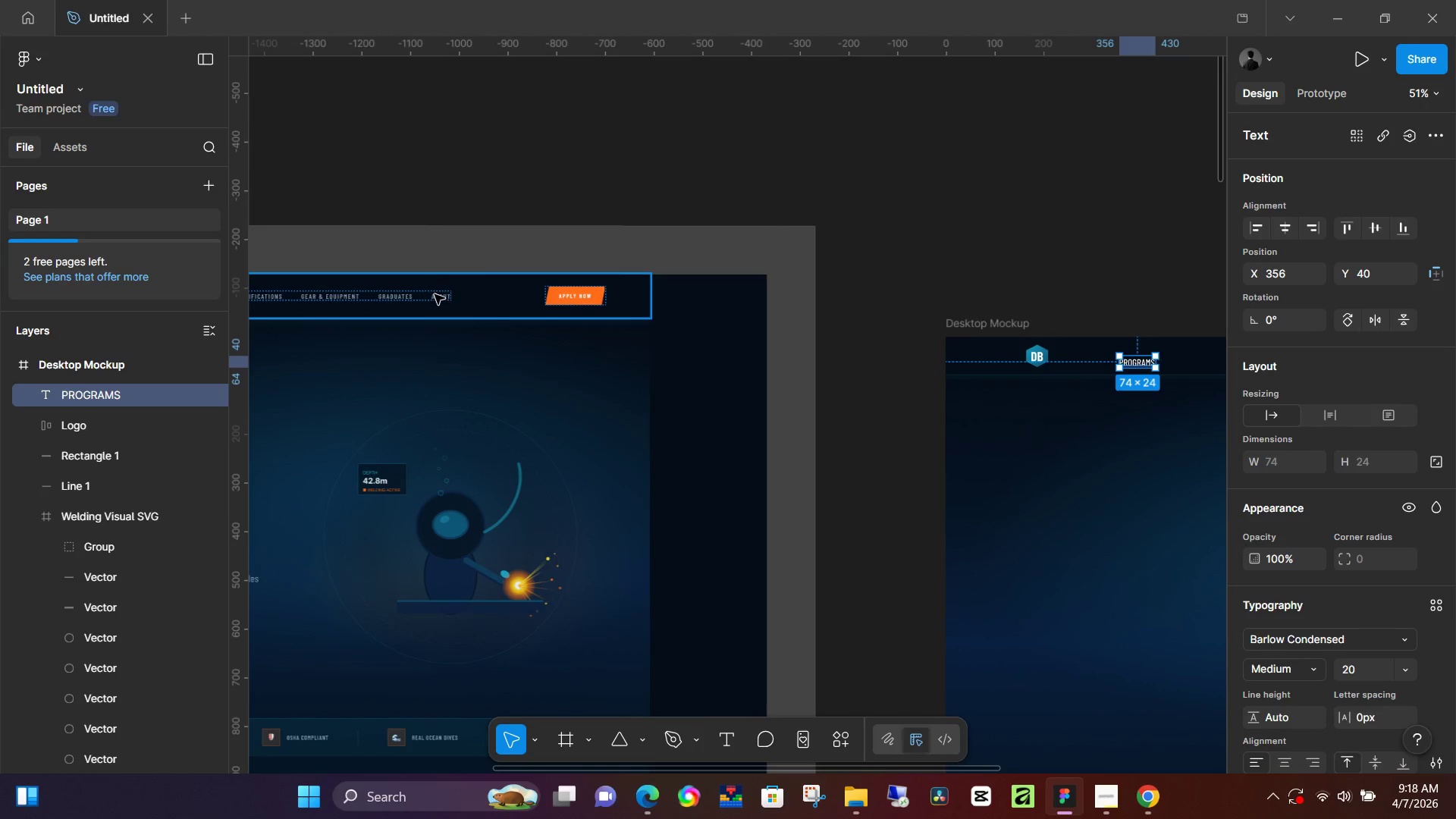 
double_click([435, 294])
 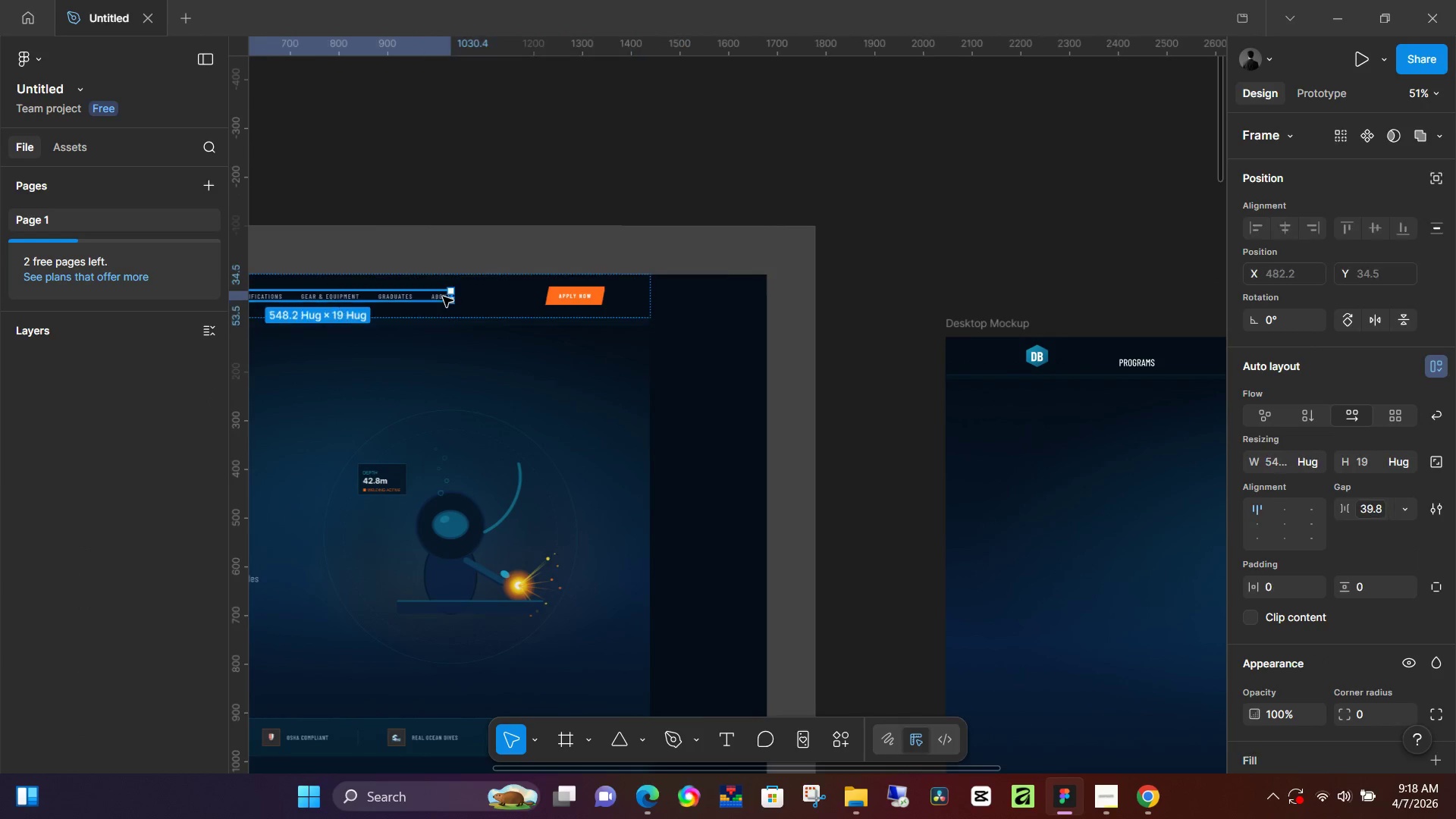 
triple_click([443, 297])
 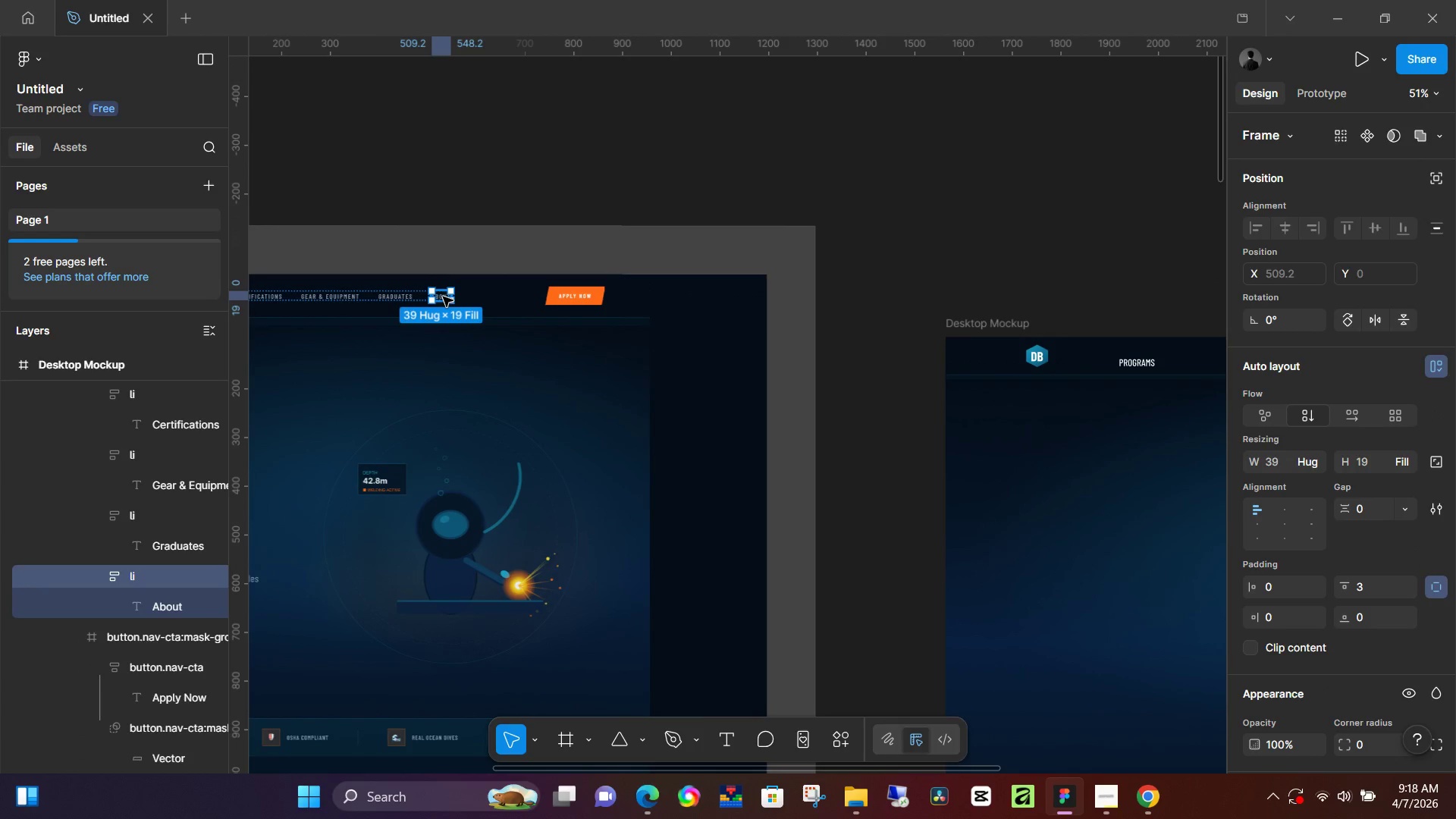 
double_click([443, 297])
 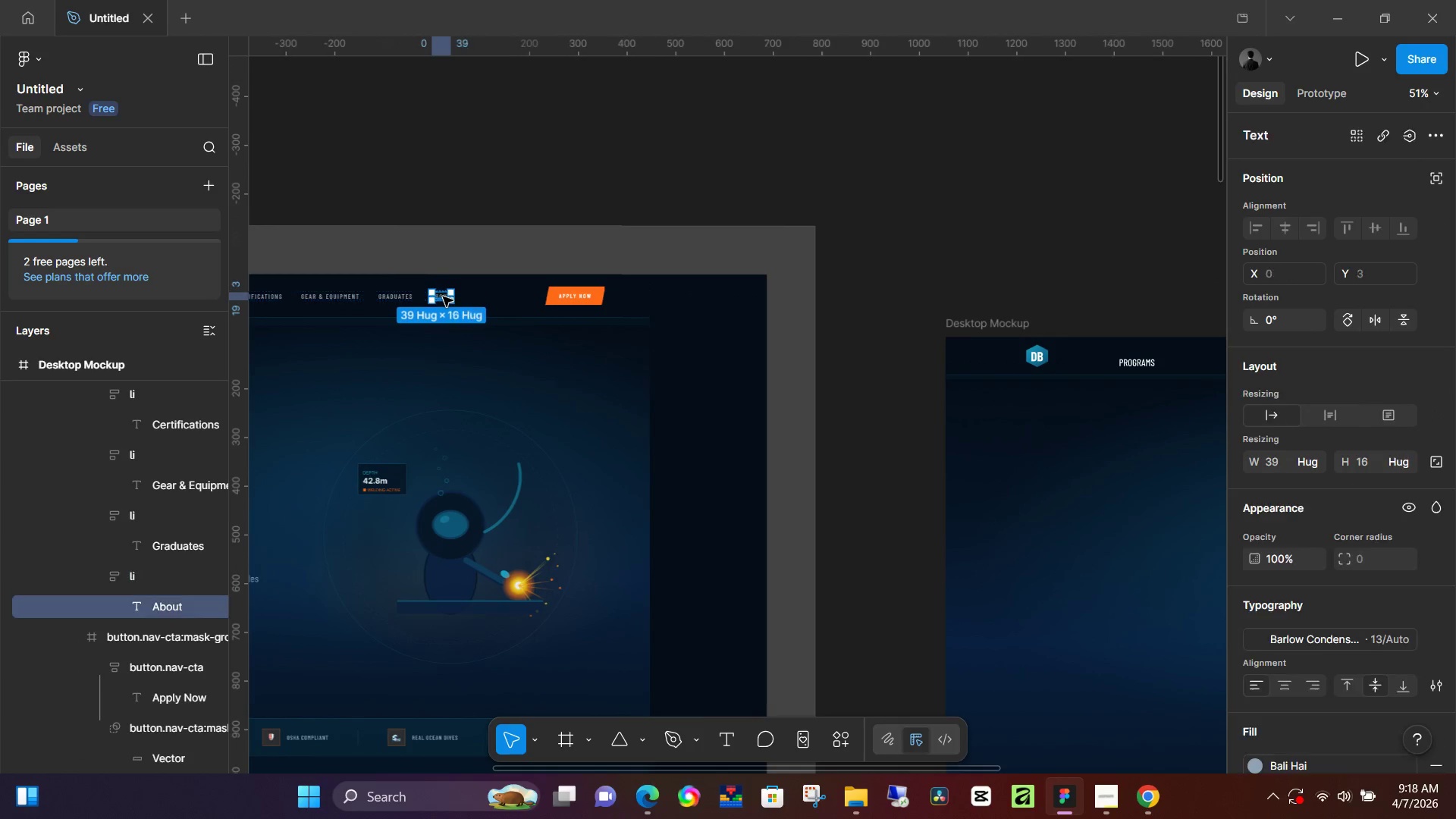 
triple_click([443, 297])
 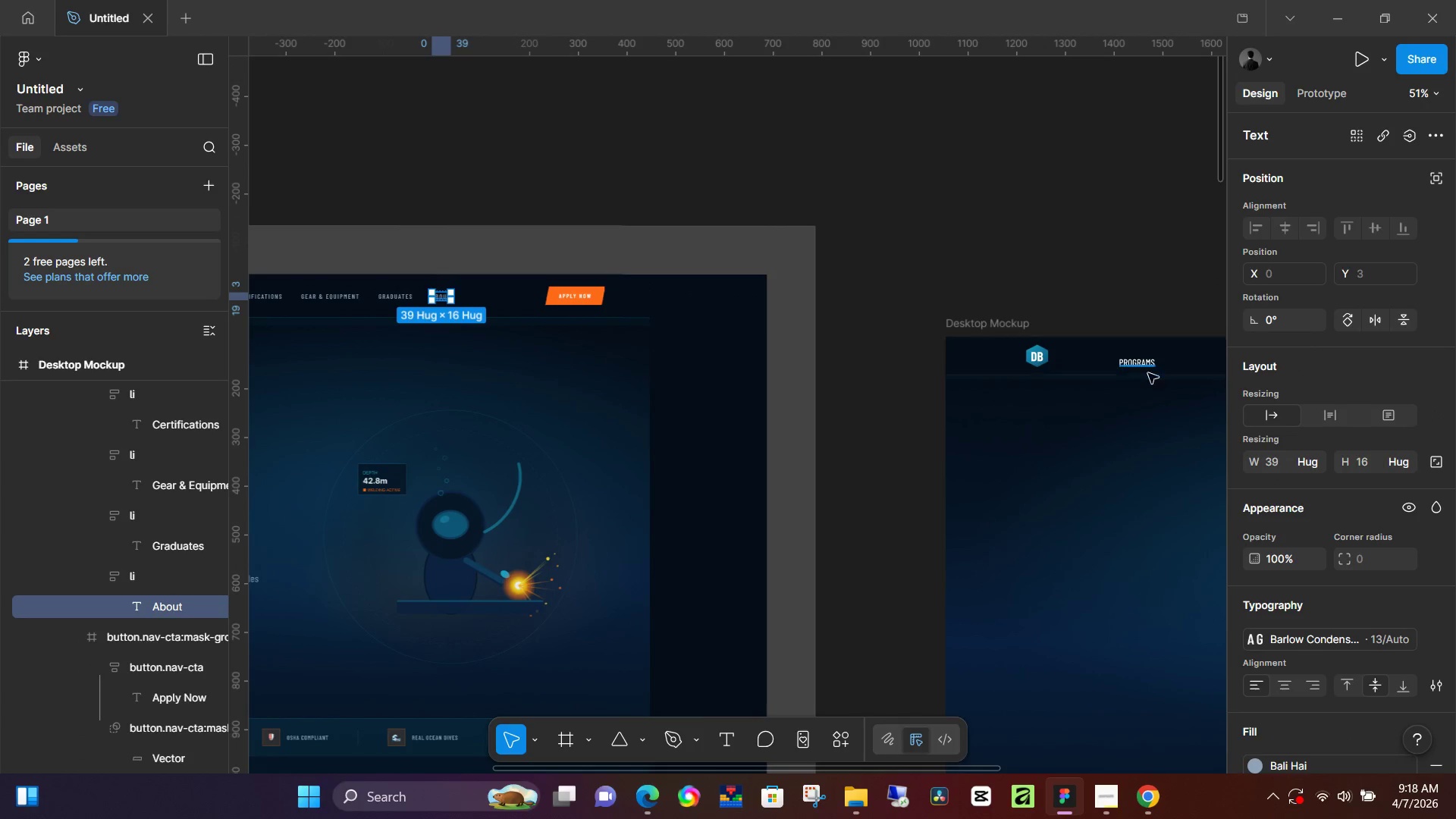 
left_click([1151, 361])
 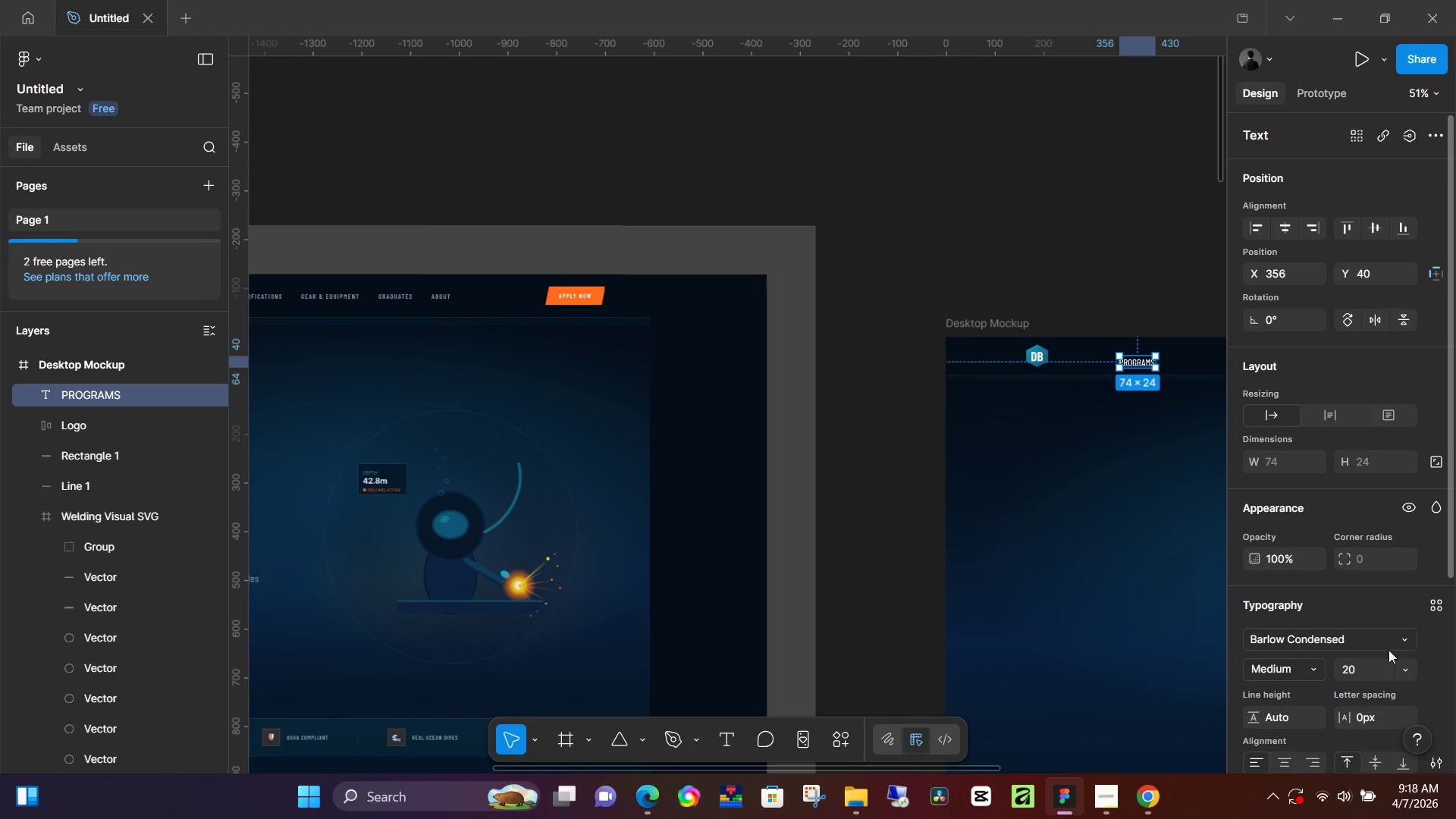 
left_click([1445, 606])
 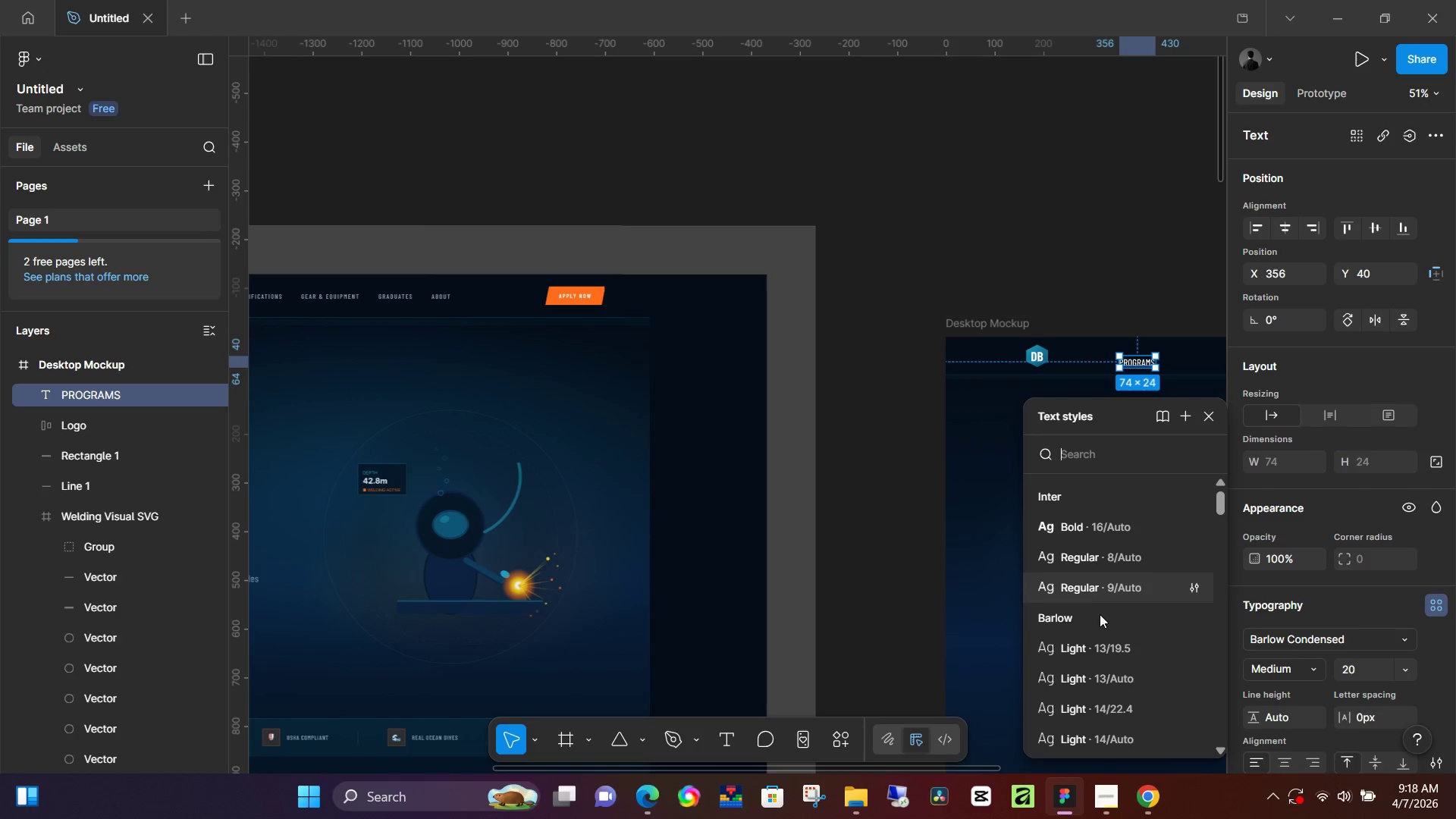 
scroll: coordinate [1133, 660], scroll_direction: down, amount: 4.0
 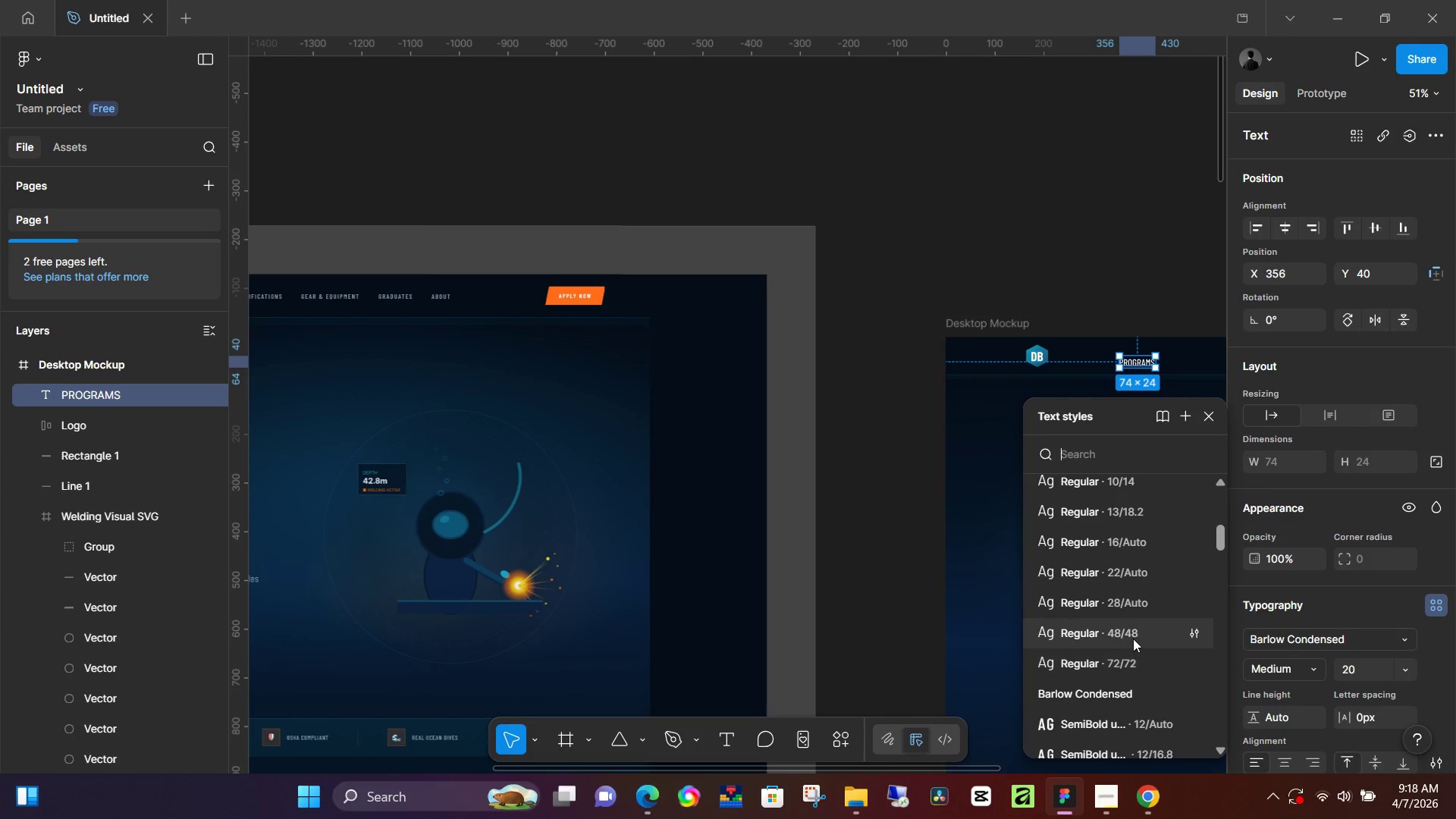 
scroll: coordinate [1131, 630], scroll_direction: up, amount: 1.0
 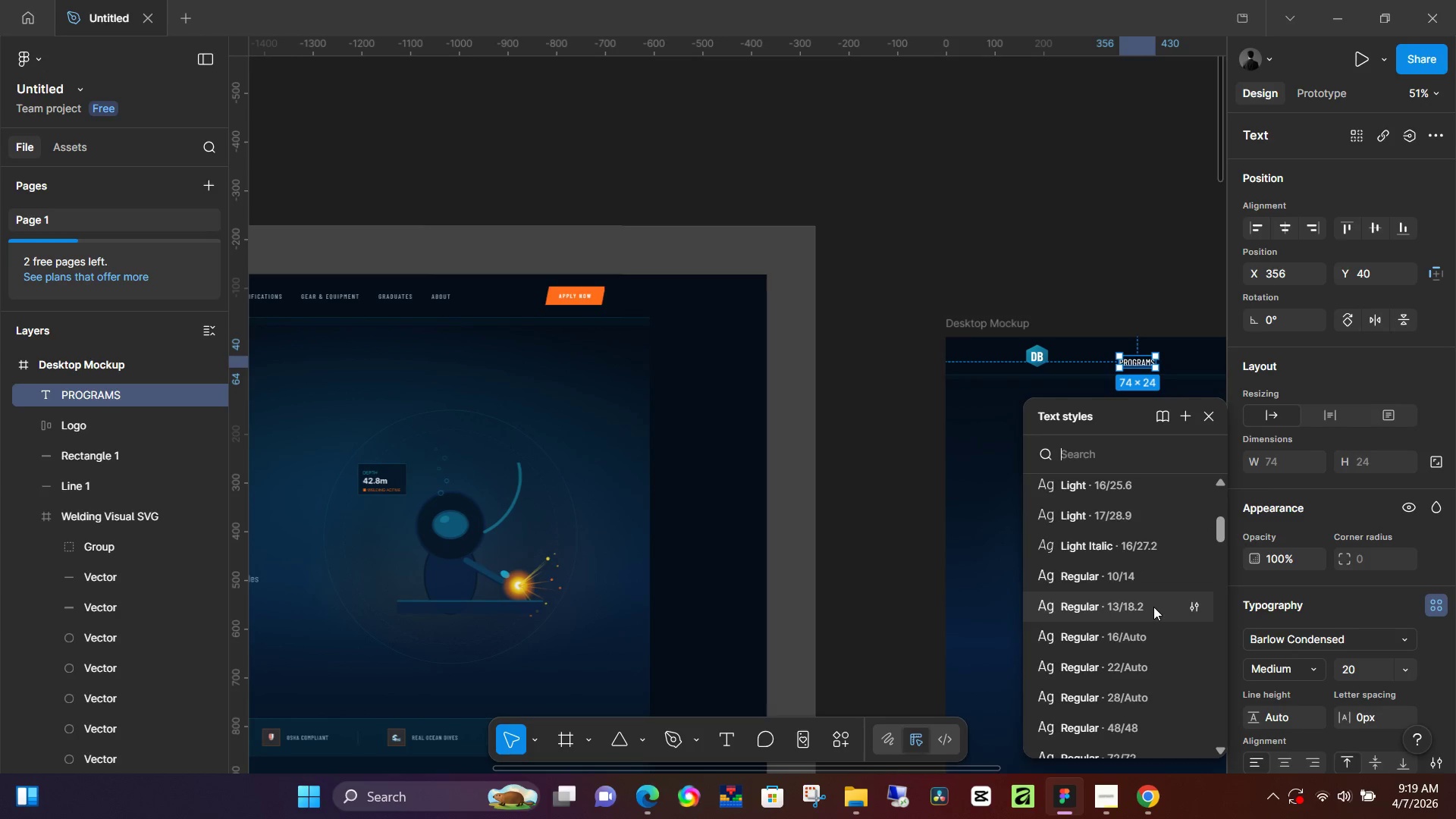 
left_click([1153, 607])
 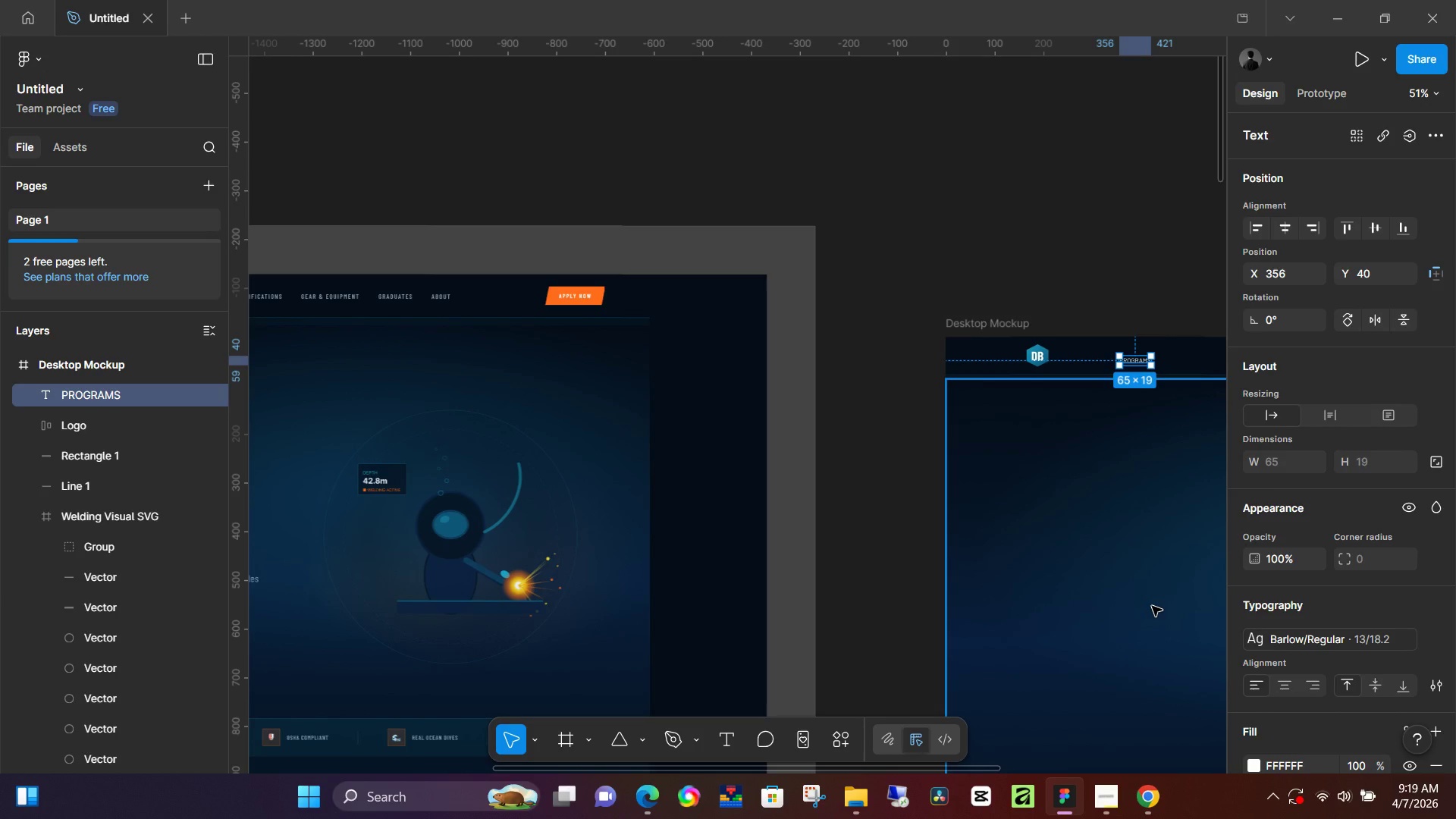 
wait(16.19)
 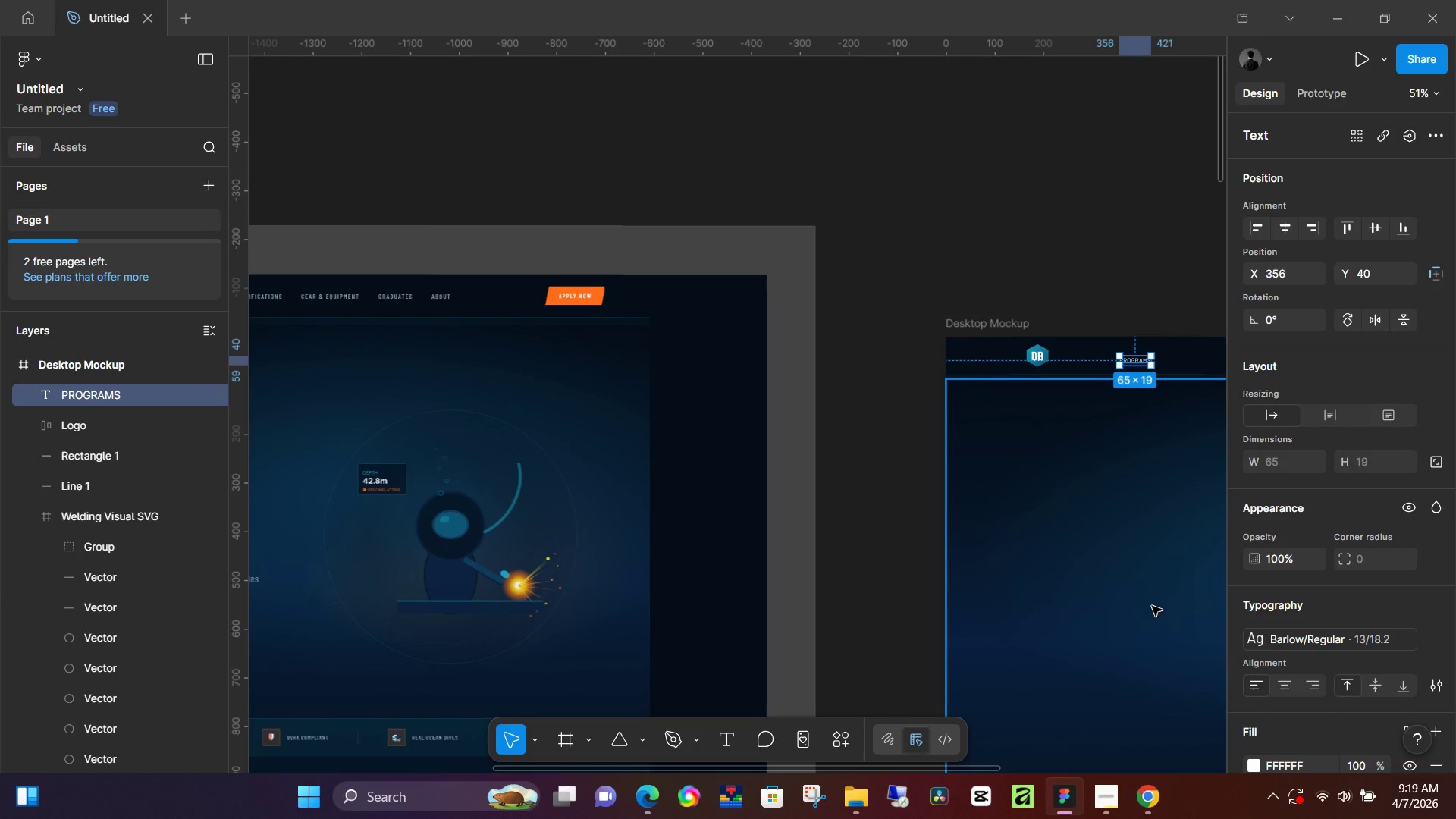 
double_click([383, 300])
 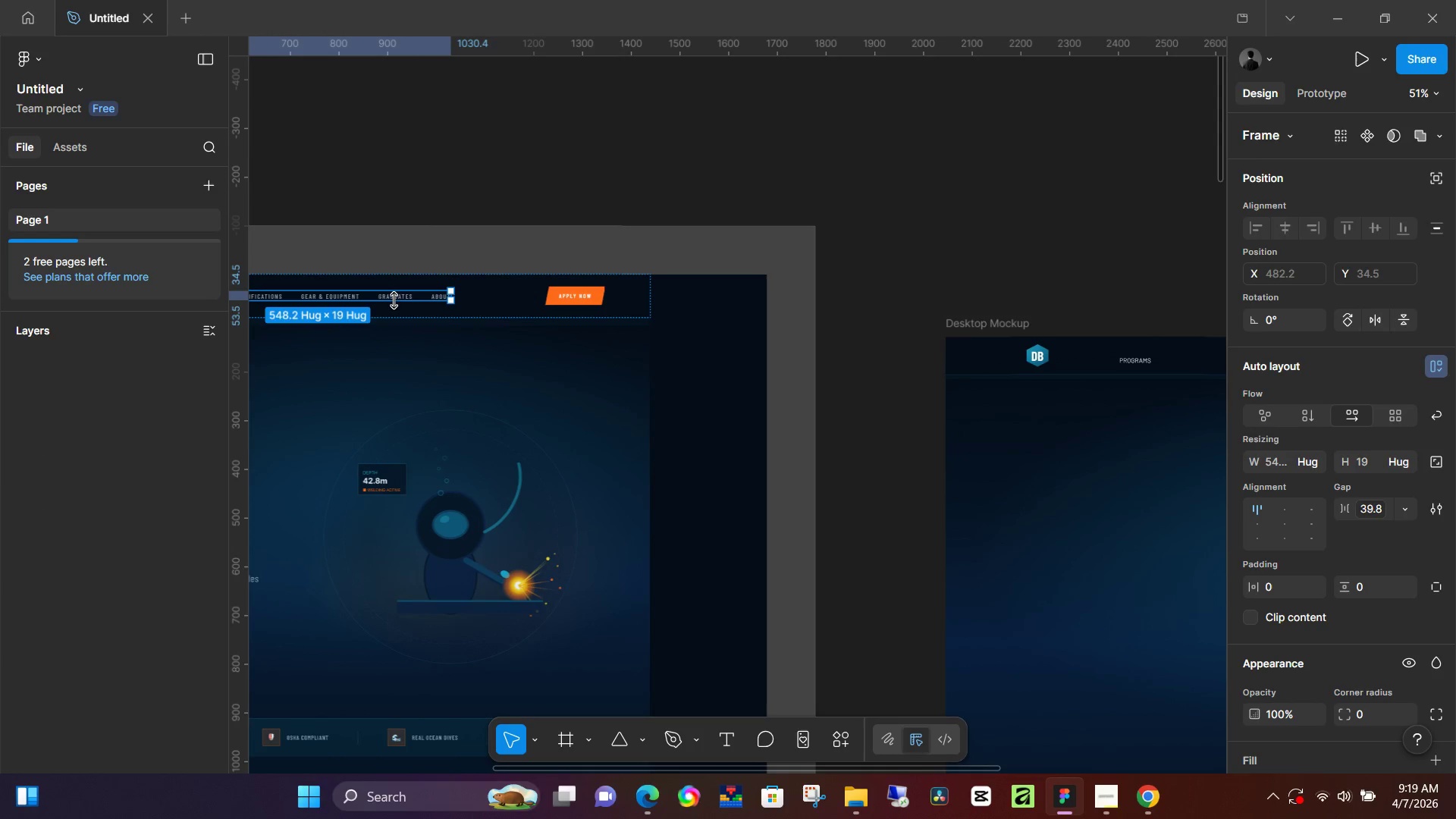 
triple_click([394, 300])
 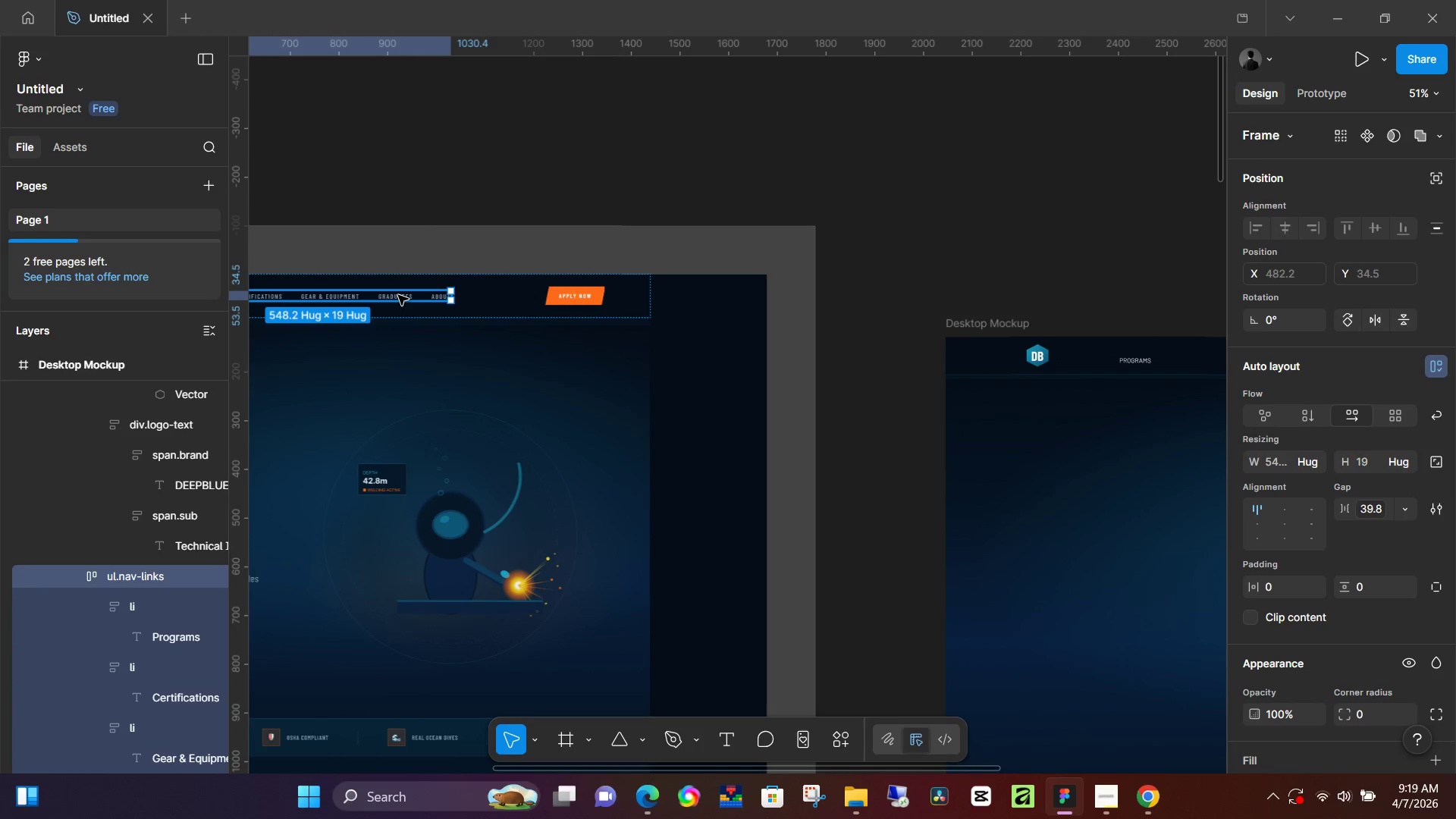 
double_click([398, 295])
 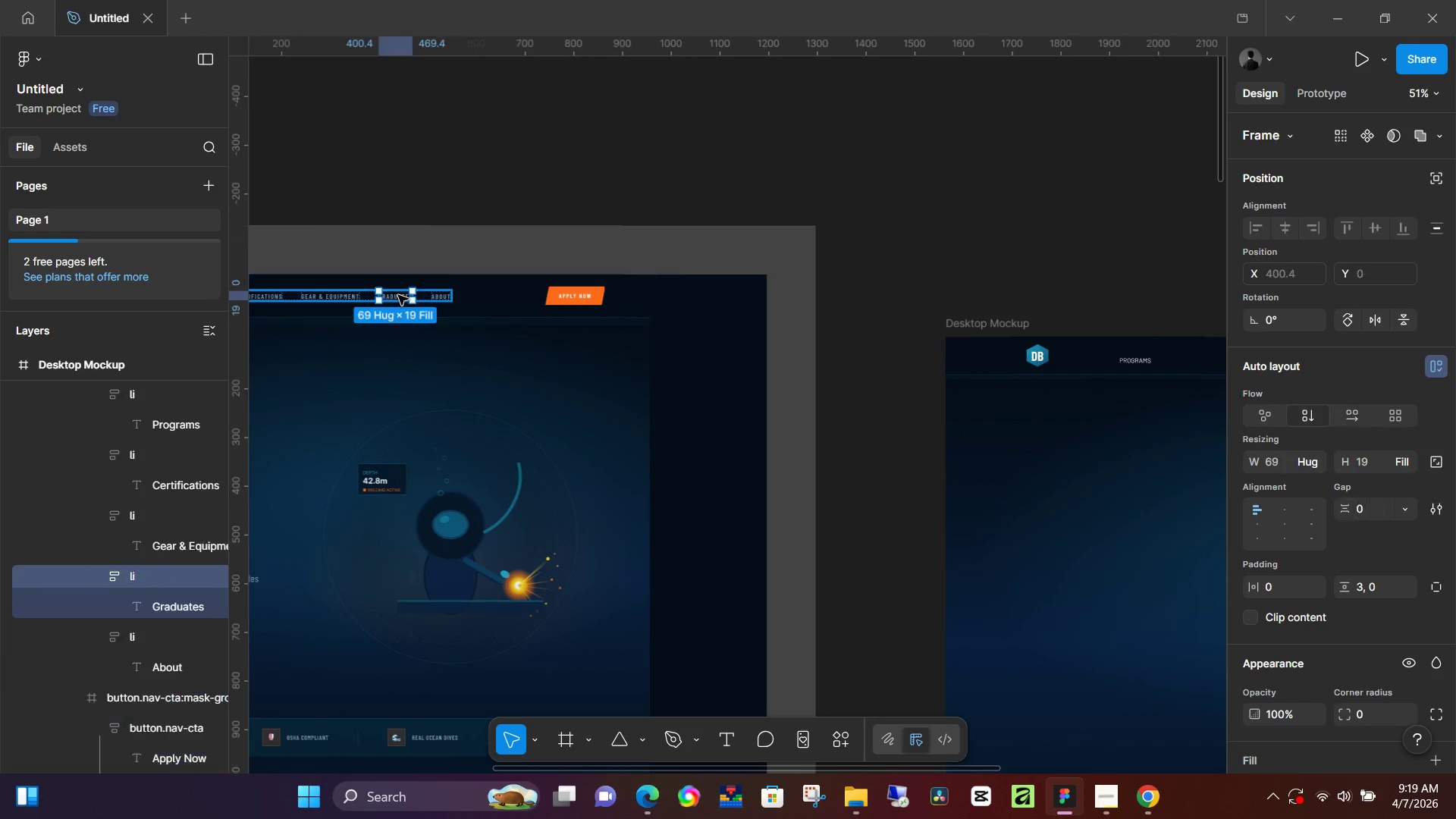 
triple_click([398, 295])
 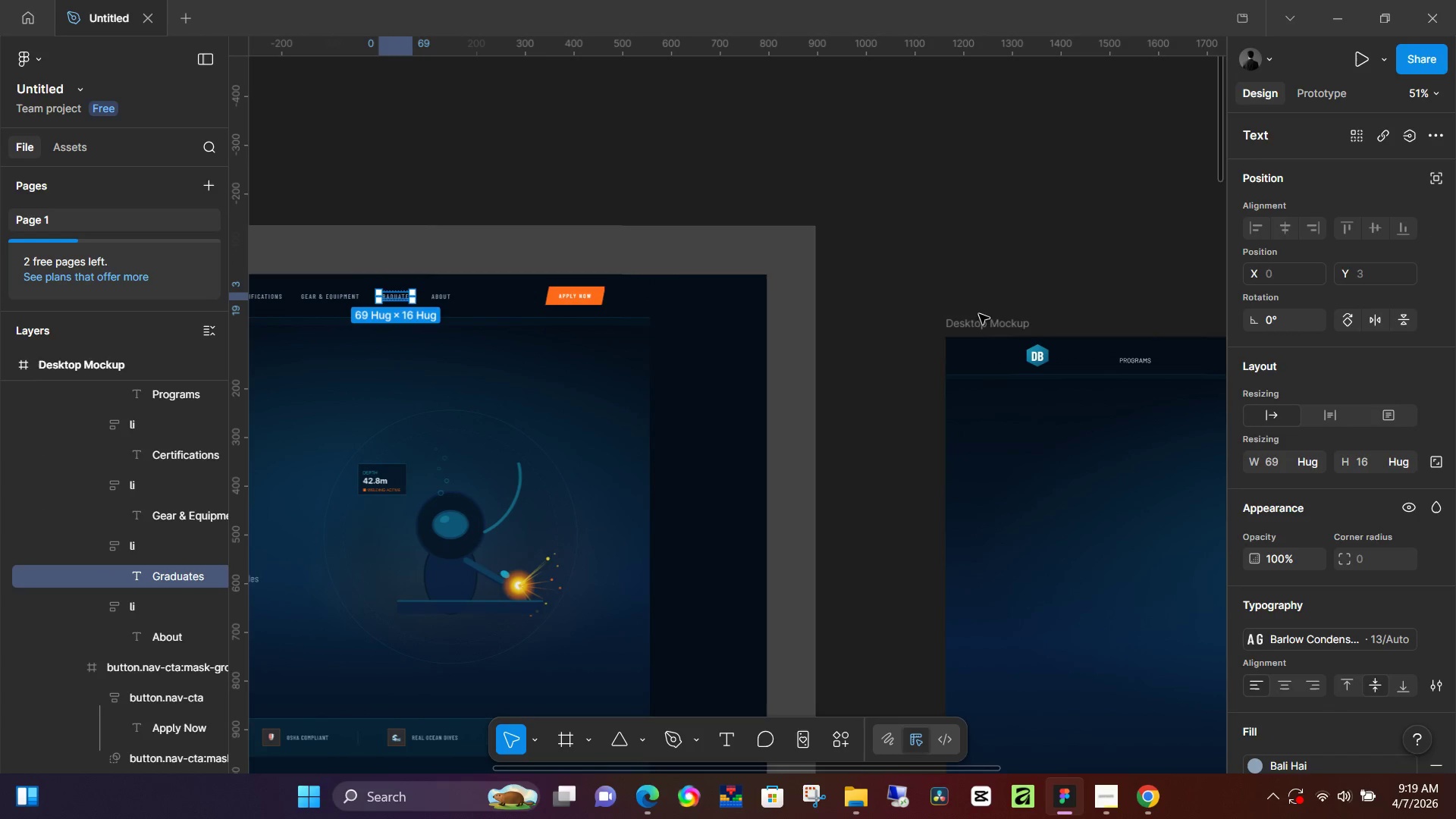 
left_click([1144, 363])
 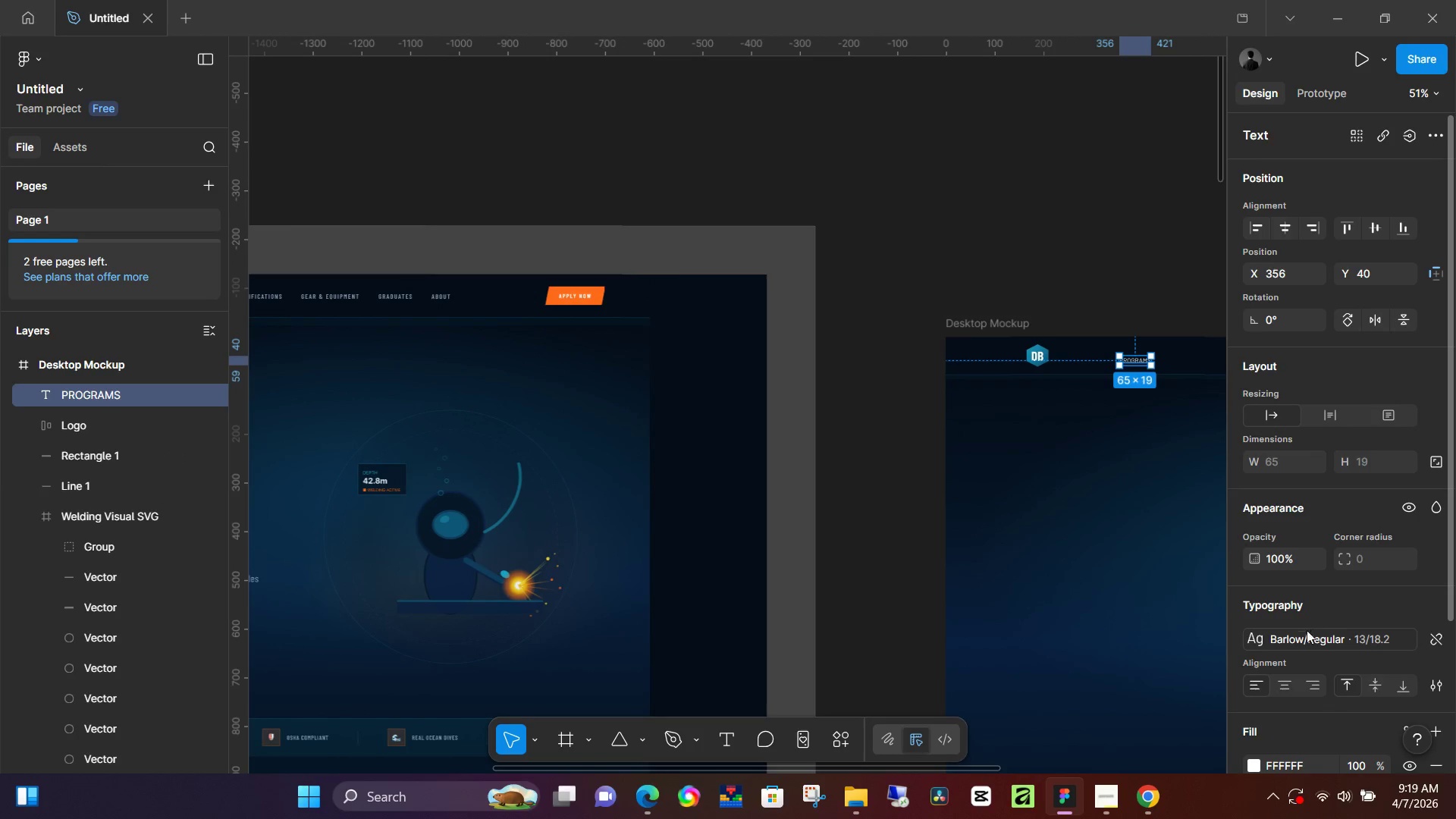 
left_click([1307, 635])
 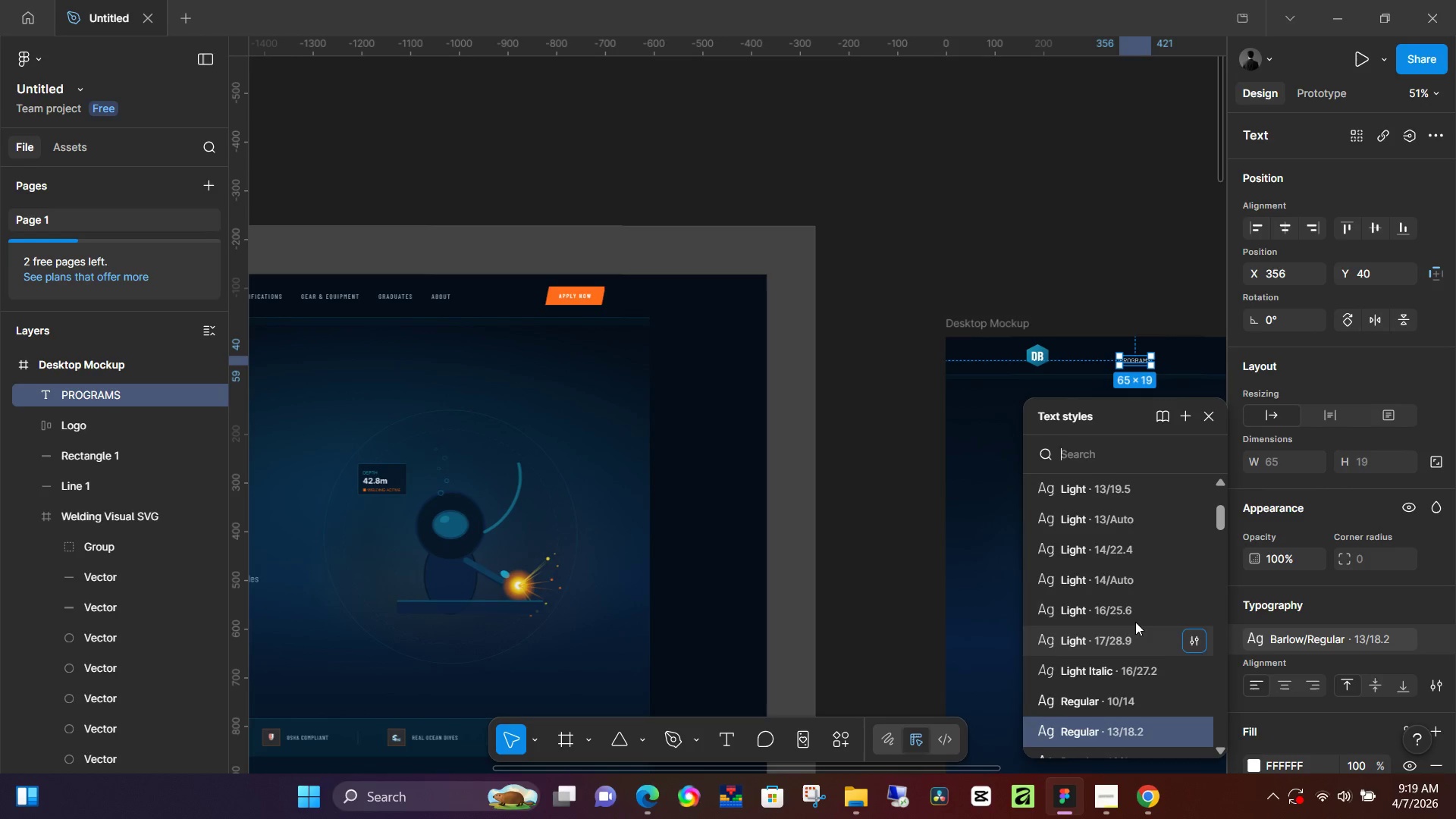 
scroll: coordinate [1134, 621], scroll_direction: down, amount: 4.0
 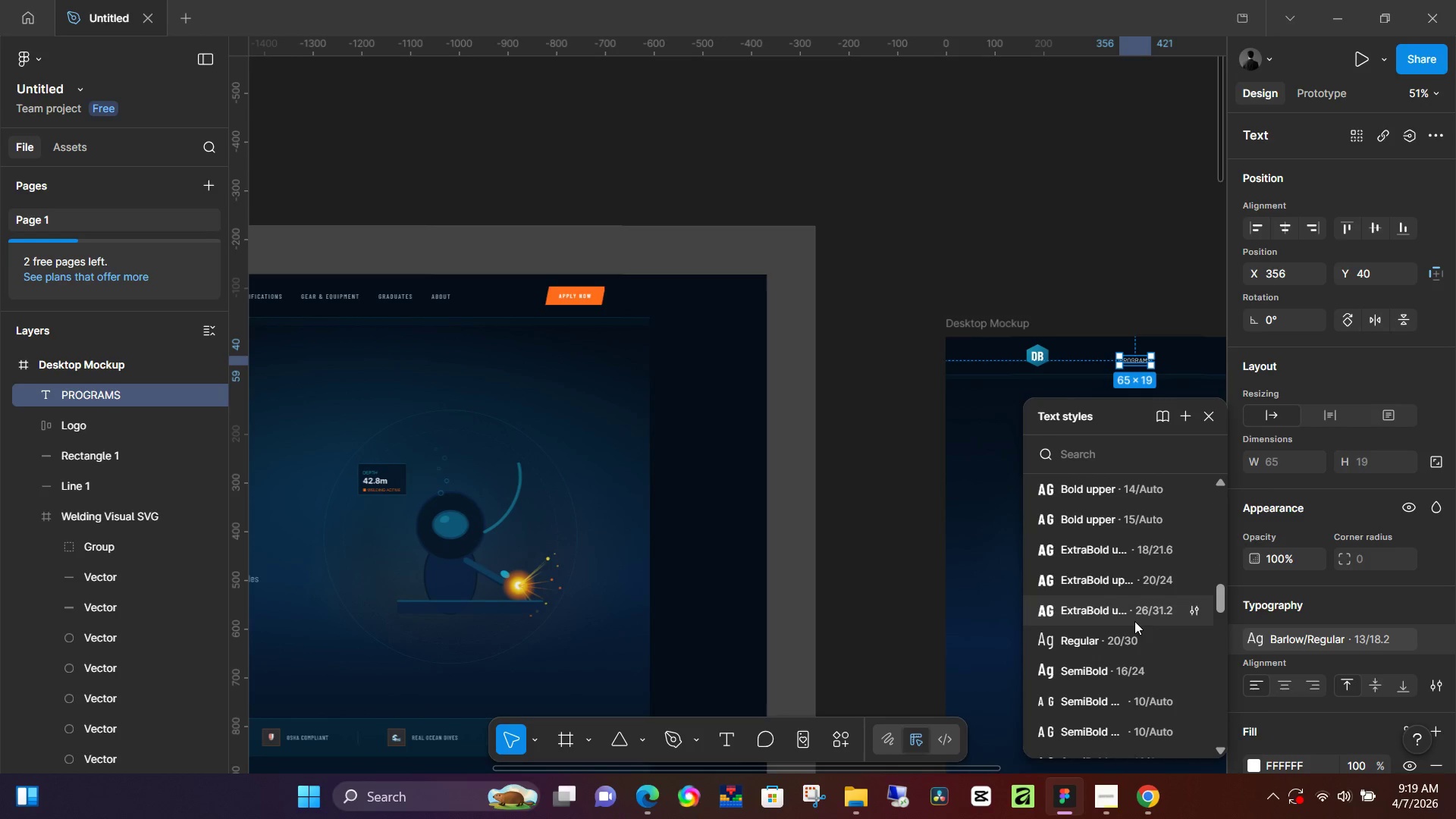 
scroll: coordinate [1127, 563], scroll_direction: up, amount: 3.0
 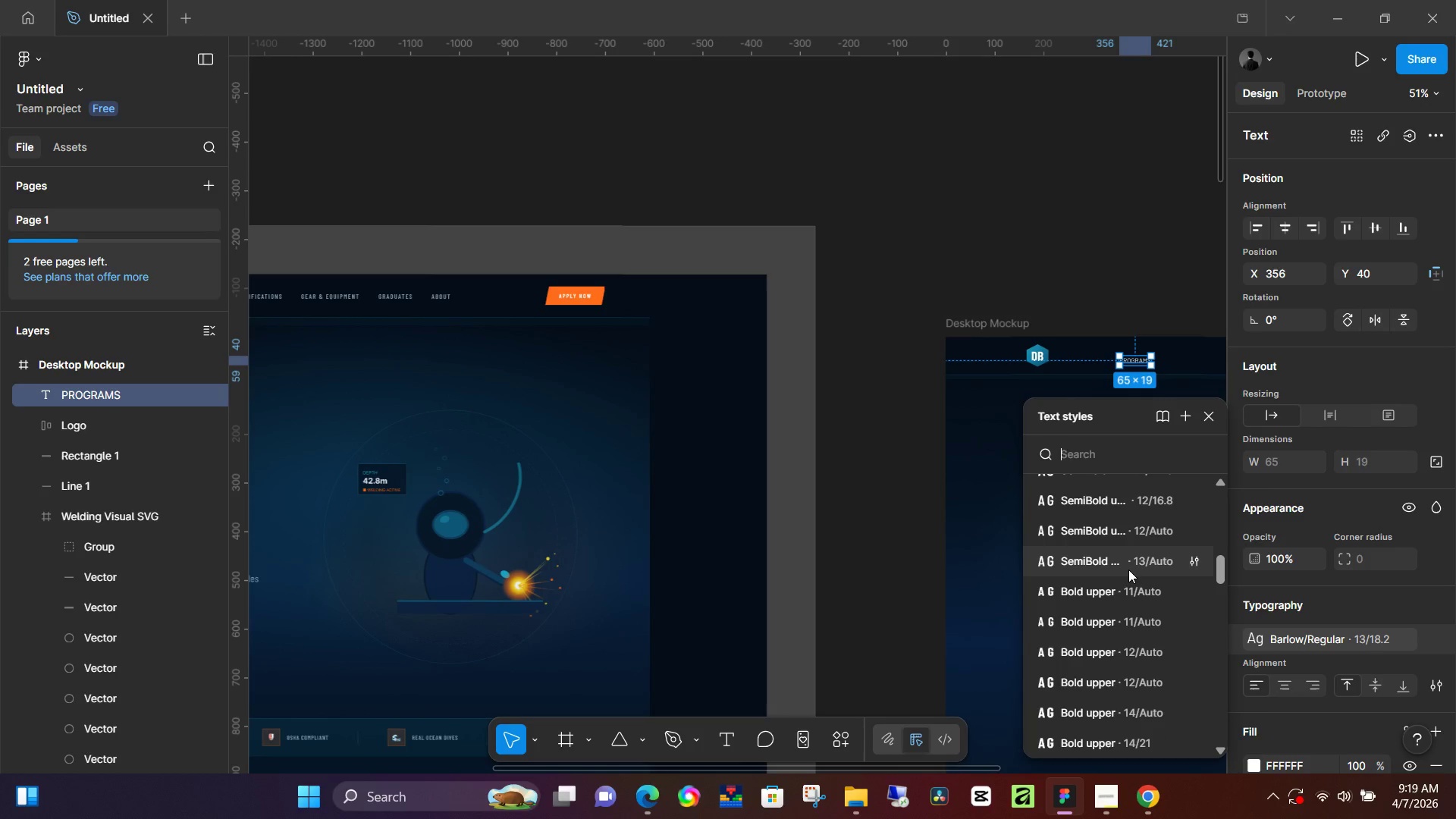 
scroll: coordinate [1129, 573], scroll_direction: none, amount: 0.0
 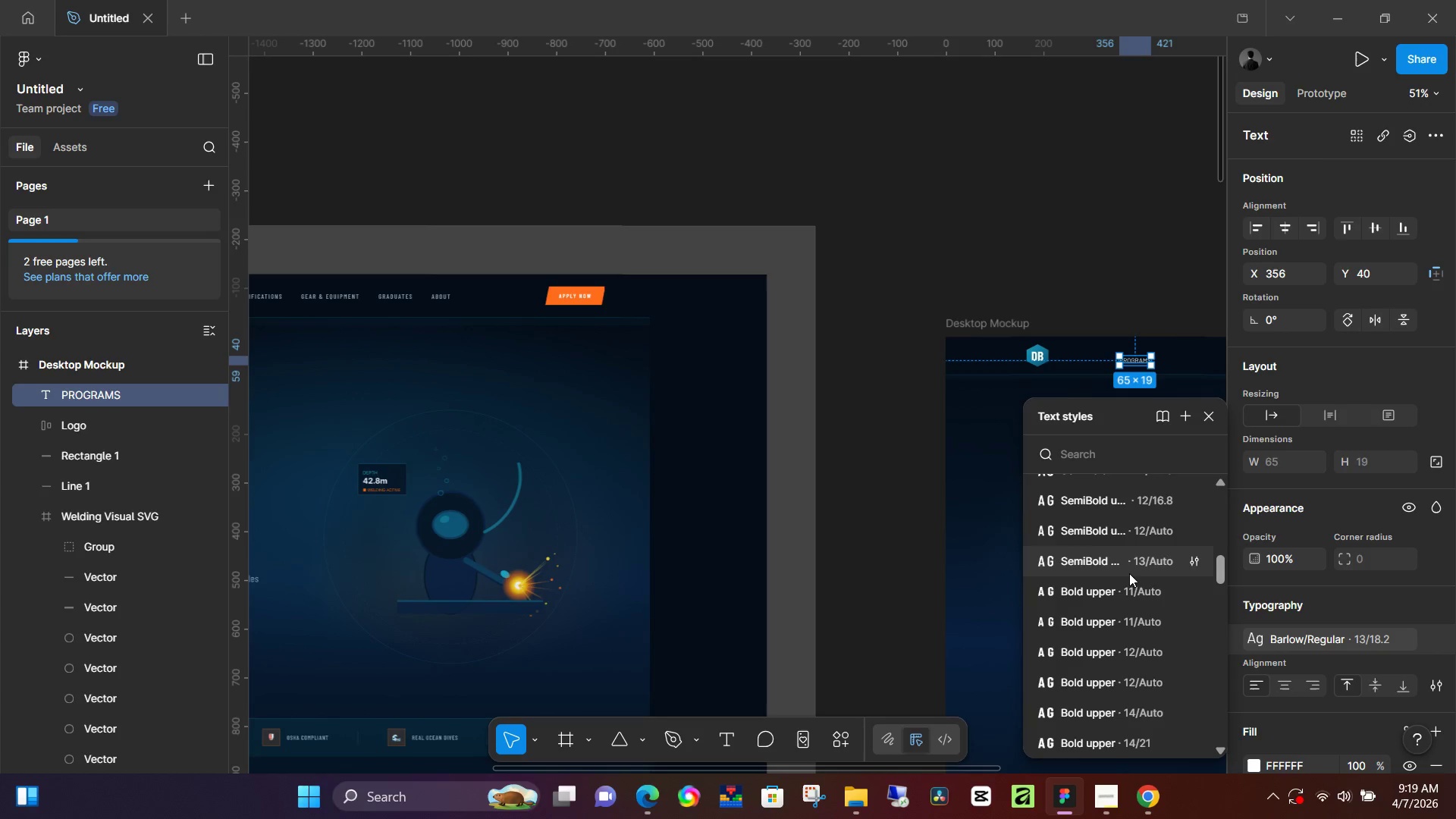 
scroll: coordinate [1129, 573], scroll_direction: up, amount: 1.0
 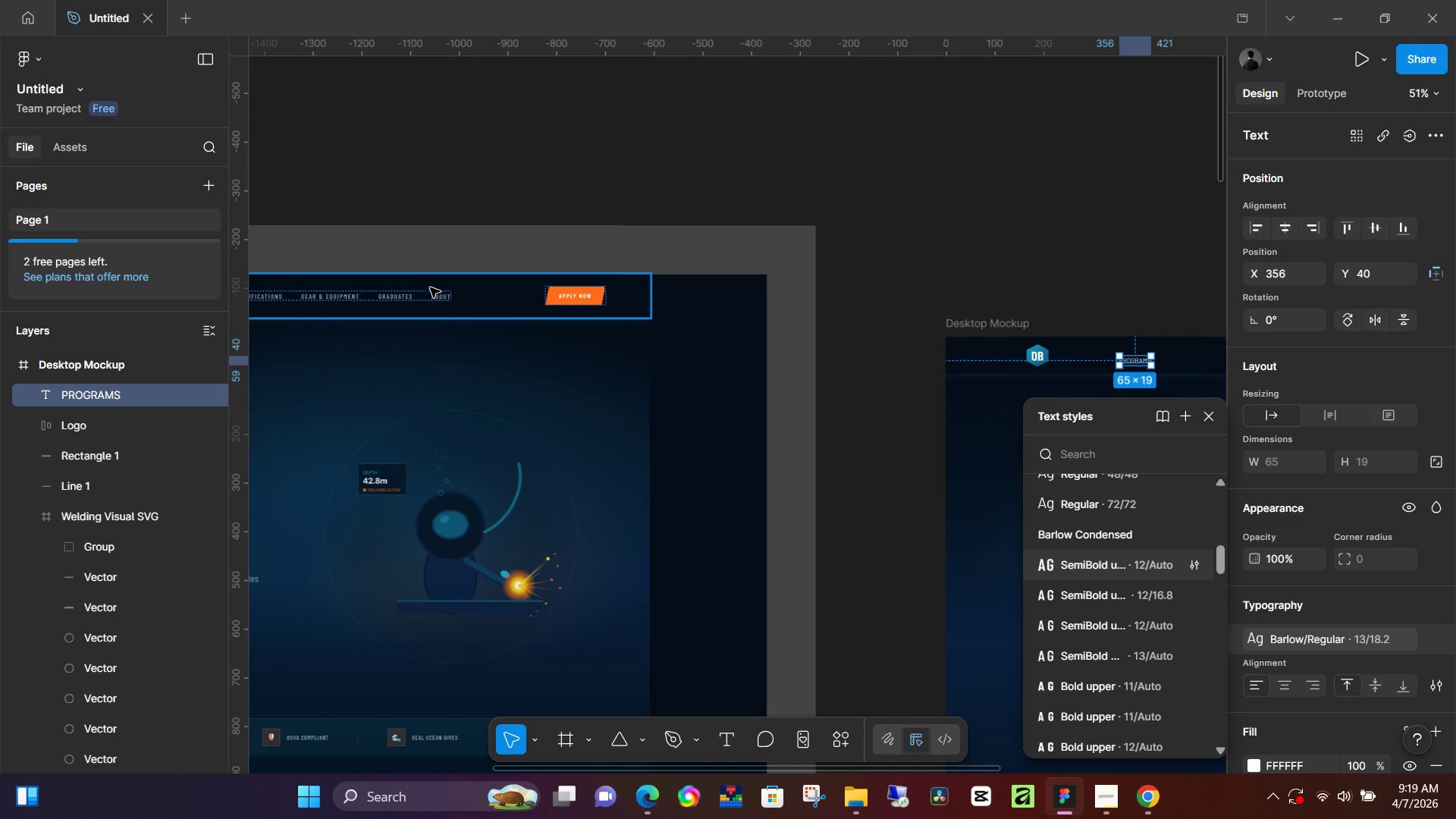 
double_click([447, 300])
 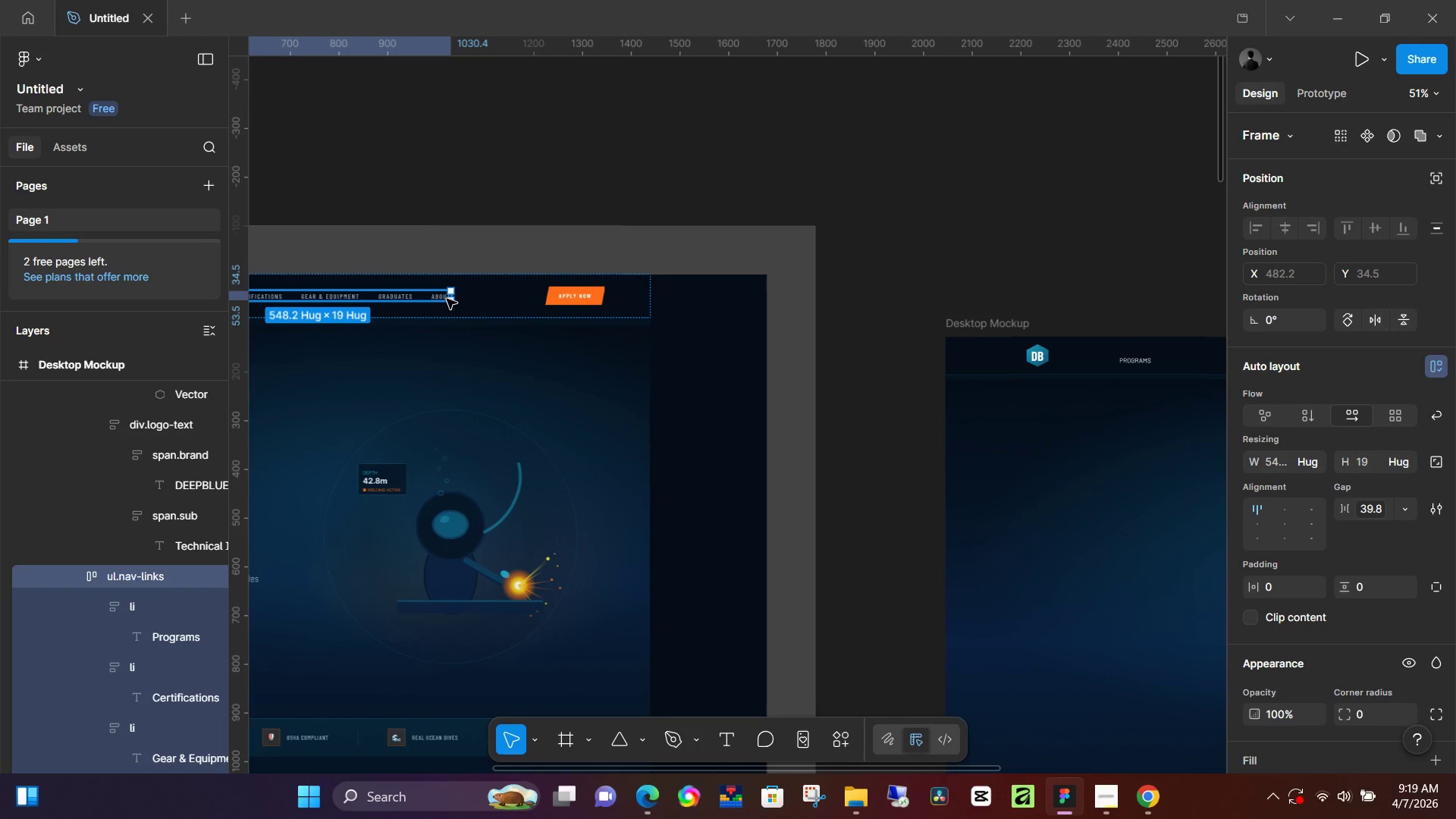 
double_click([447, 299])
 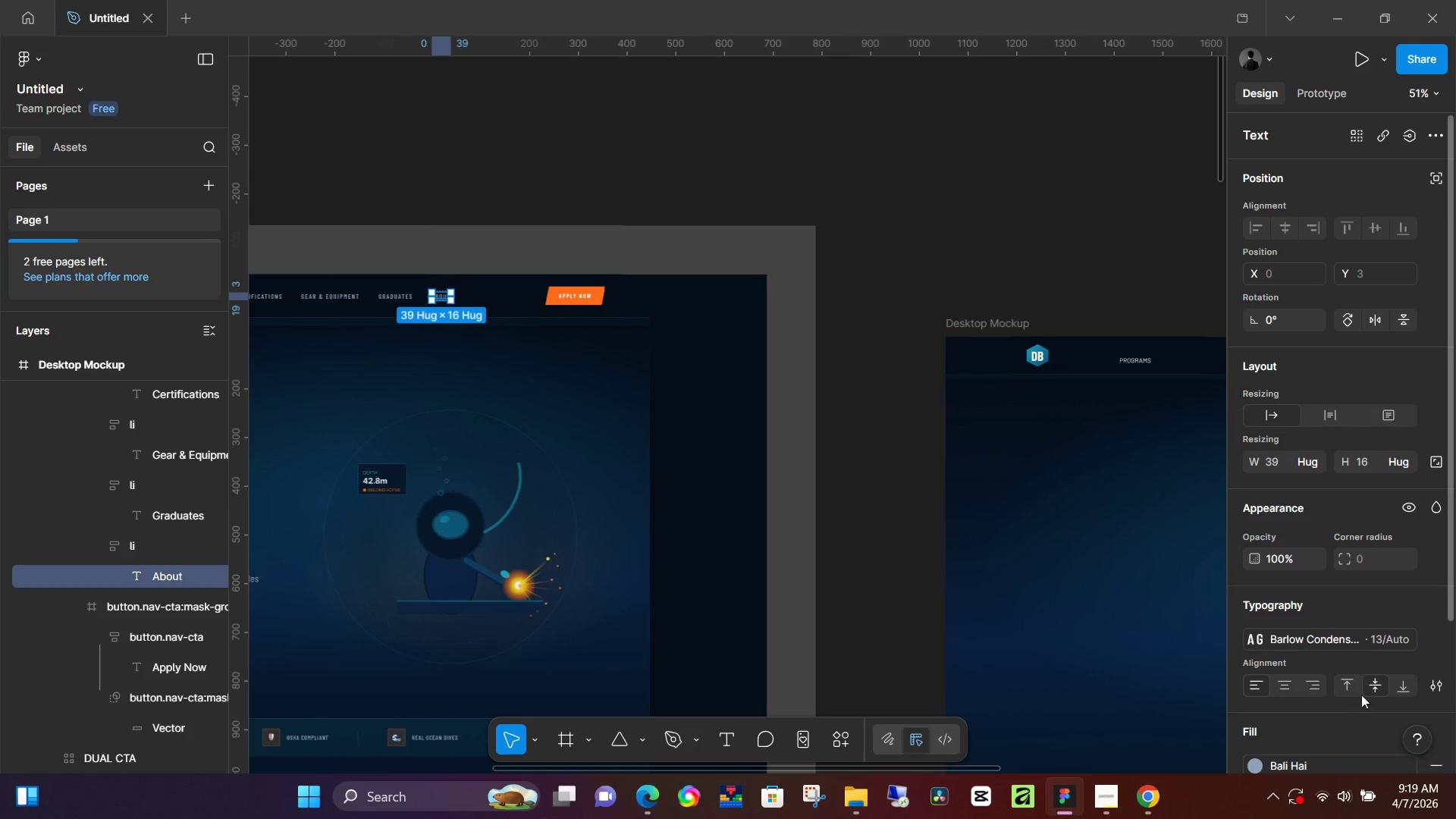 
left_click([1360, 642])
 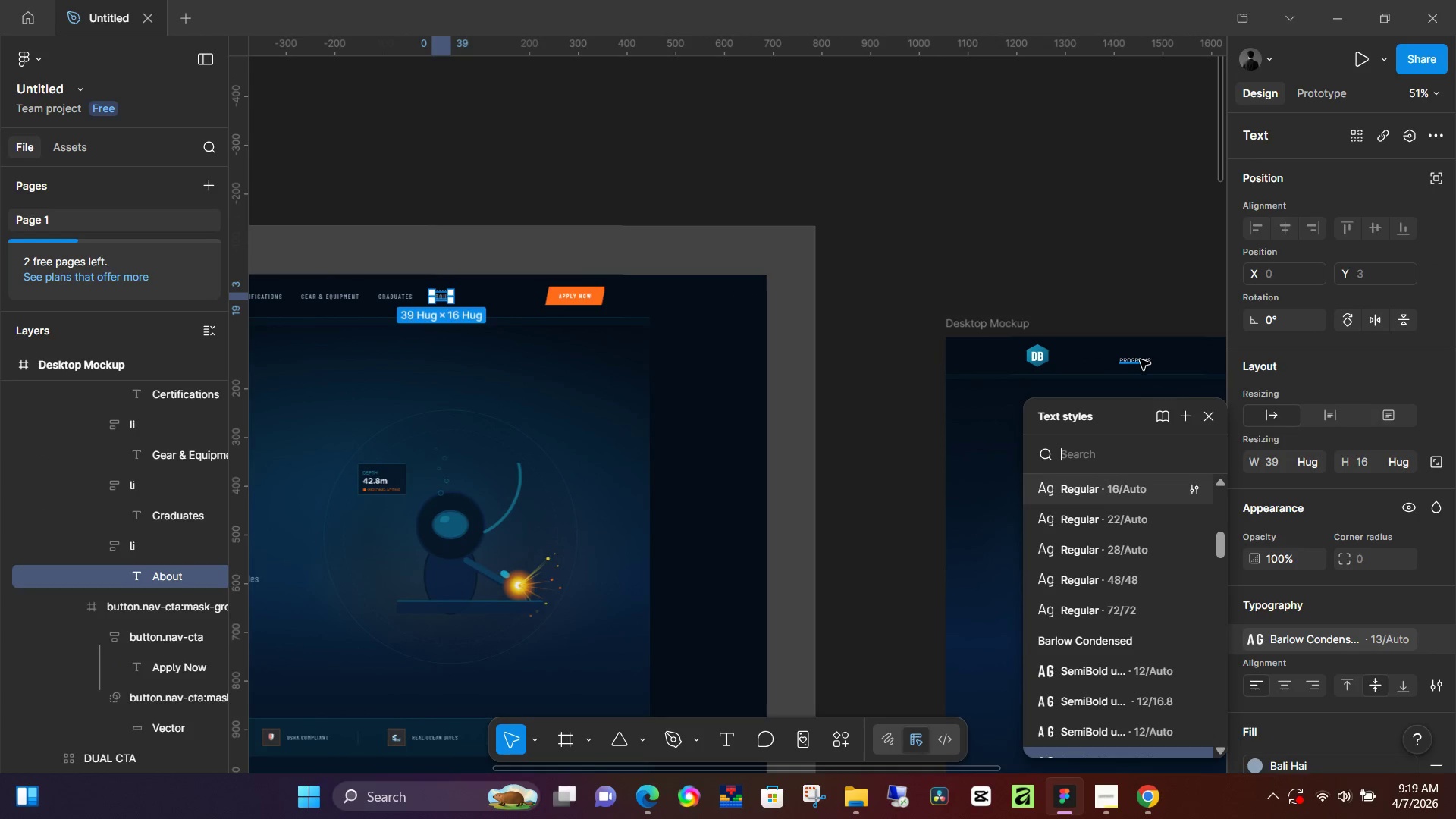 
left_click([1365, 635])
 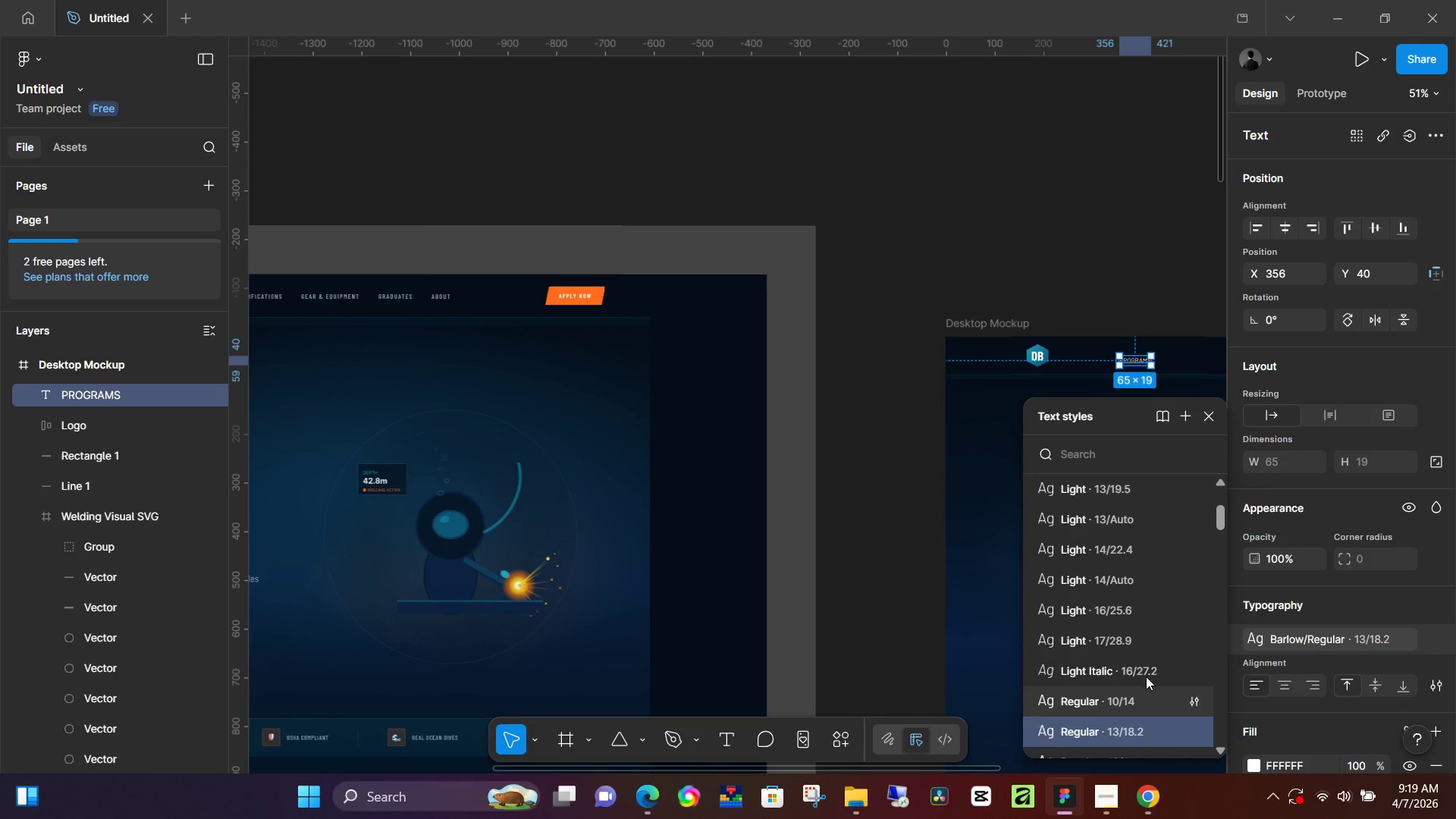 
scroll: coordinate [1143, 640], scroll_direction: down, amount: 4.0
 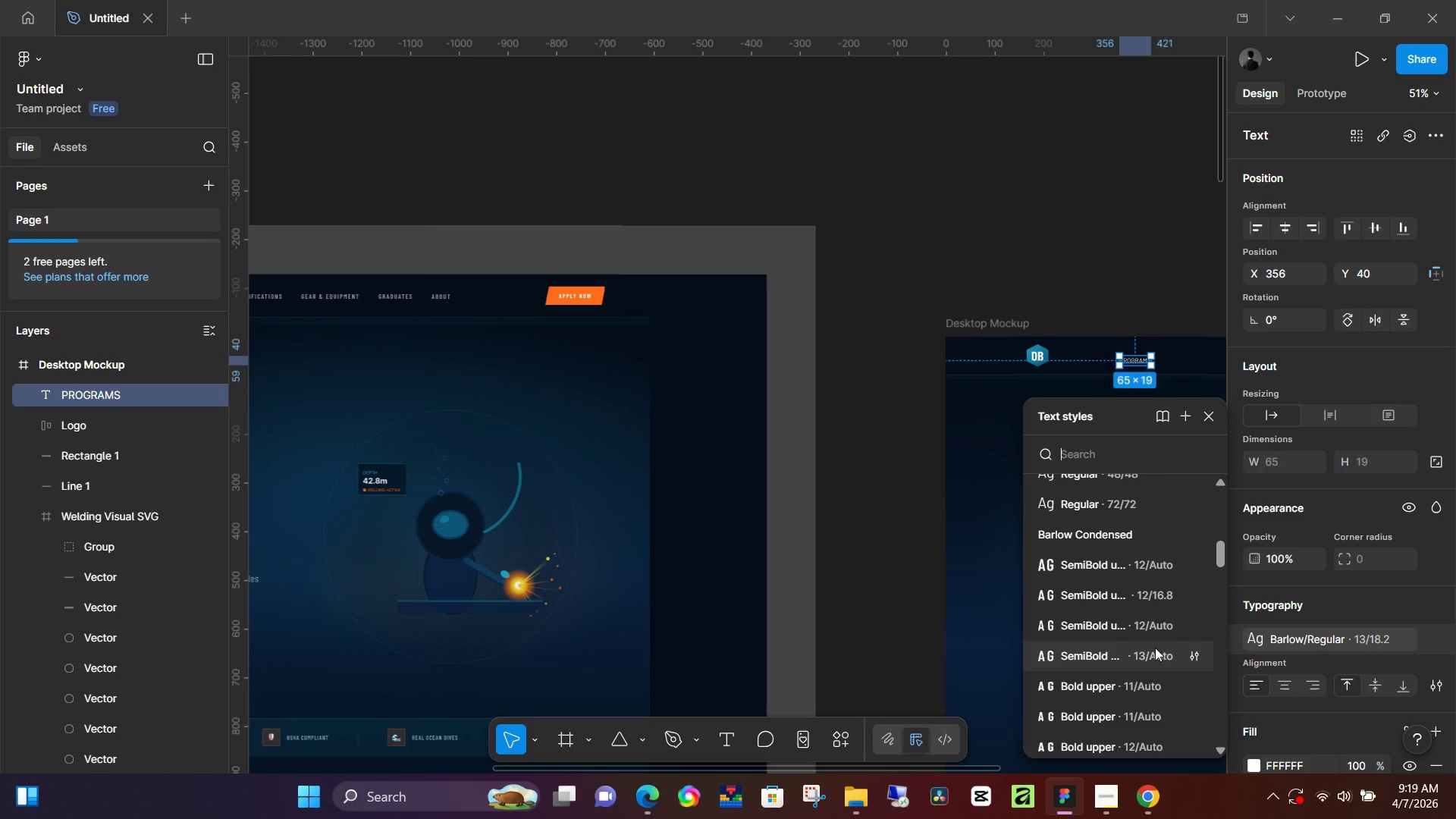 
left_click([1152, 654])
 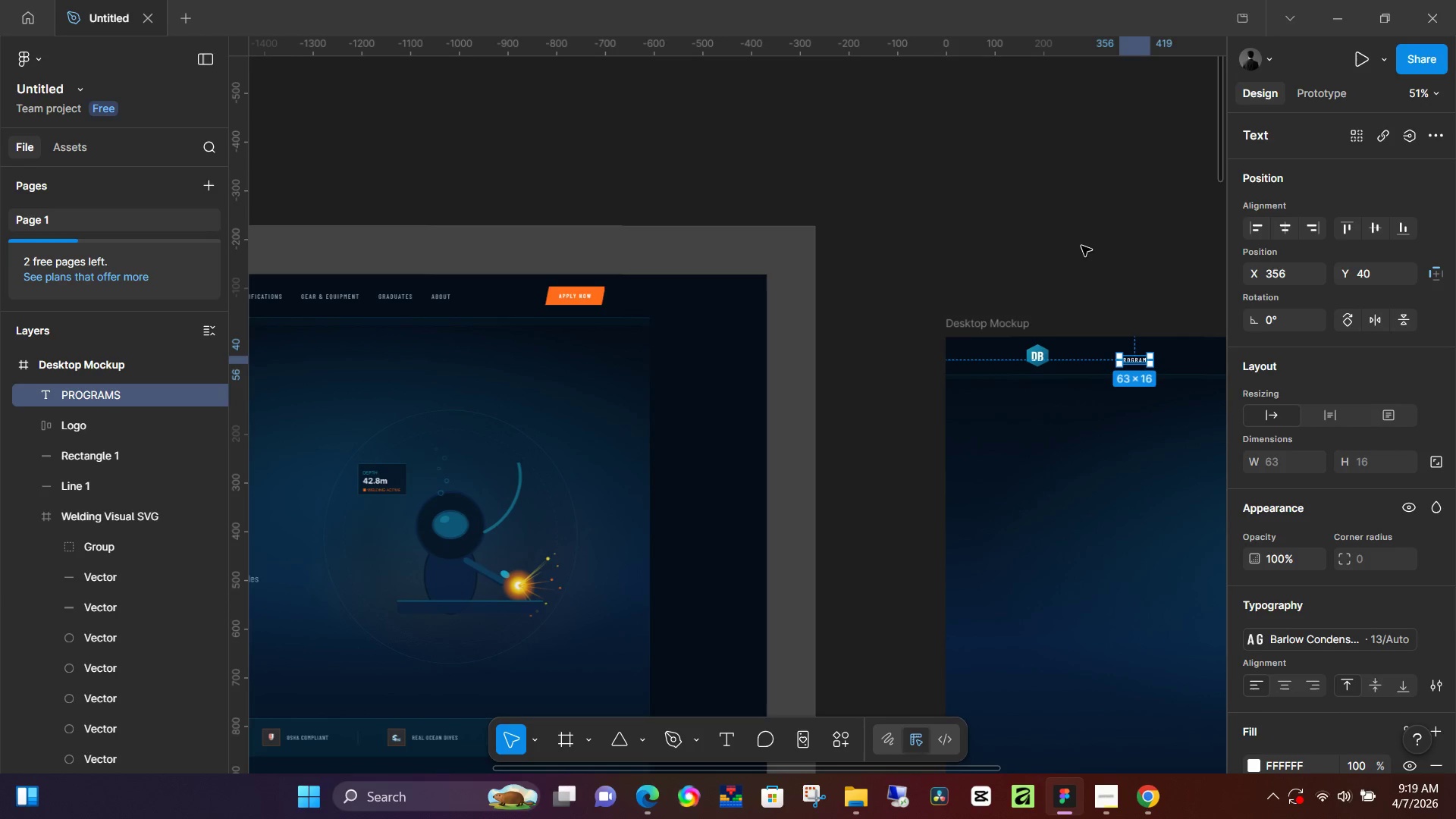 
left_click([1083, 241])
 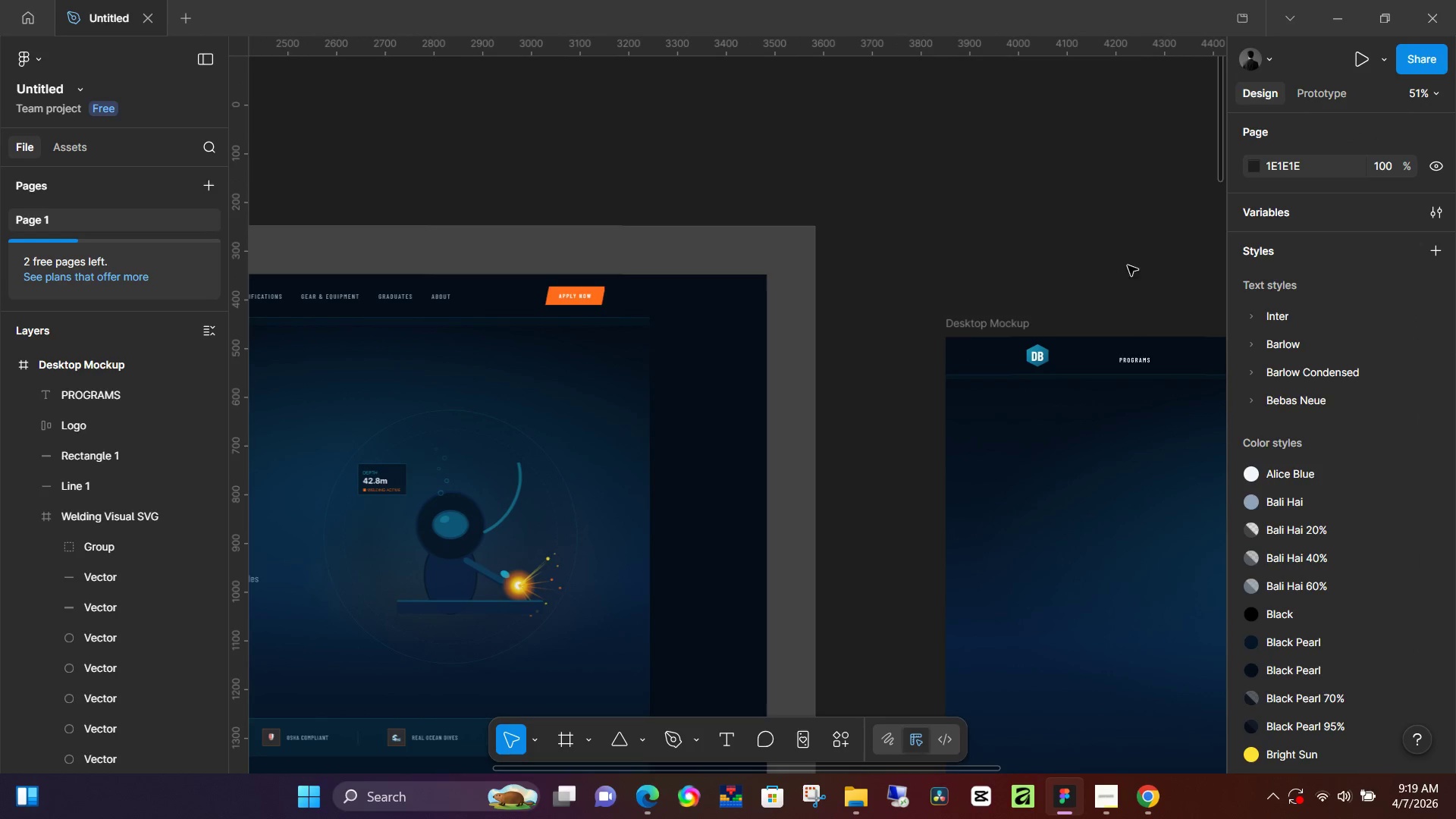 
left_click([1129, 265])
 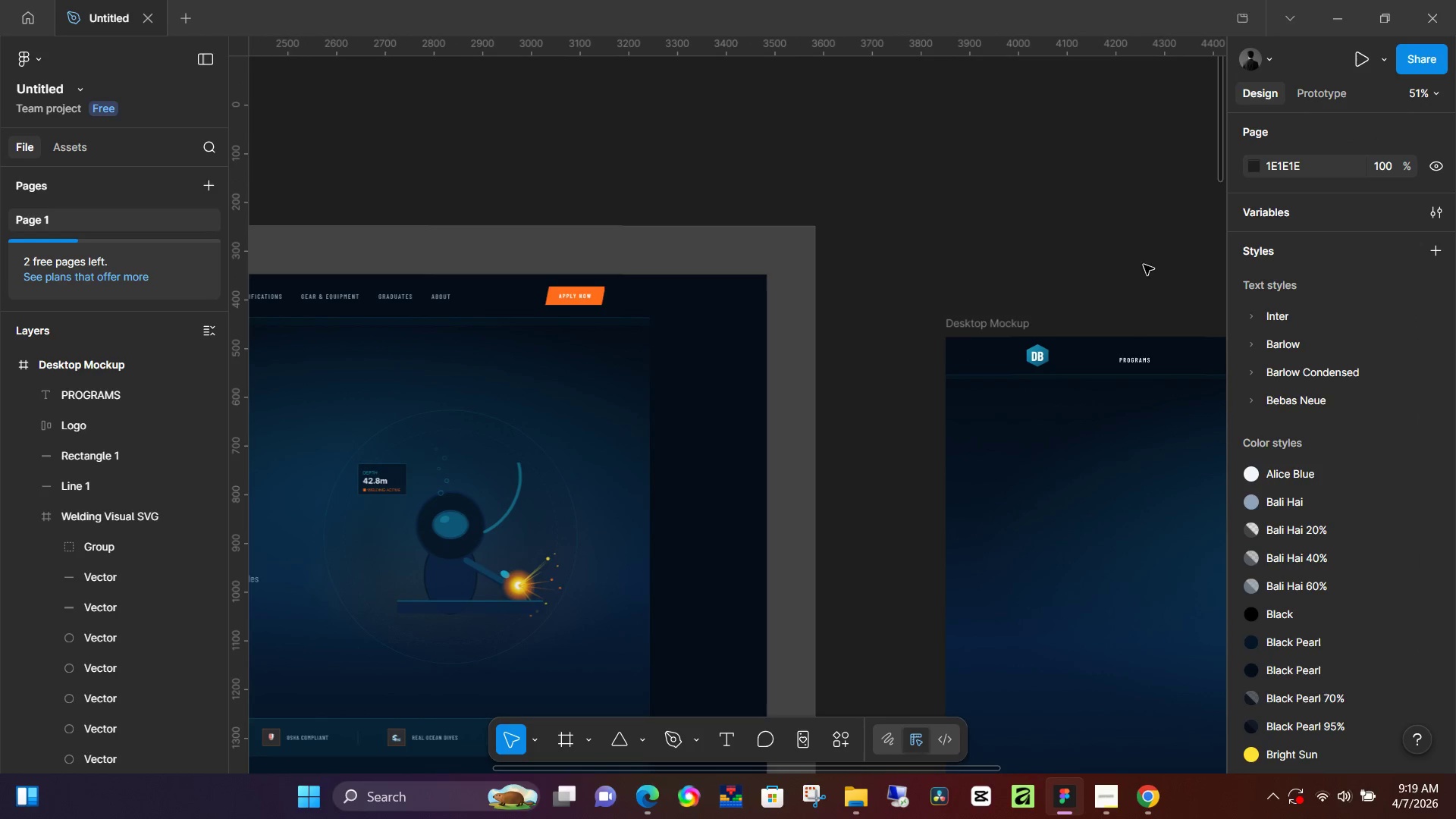 
hold_key(key=Space, duration=1.11)
 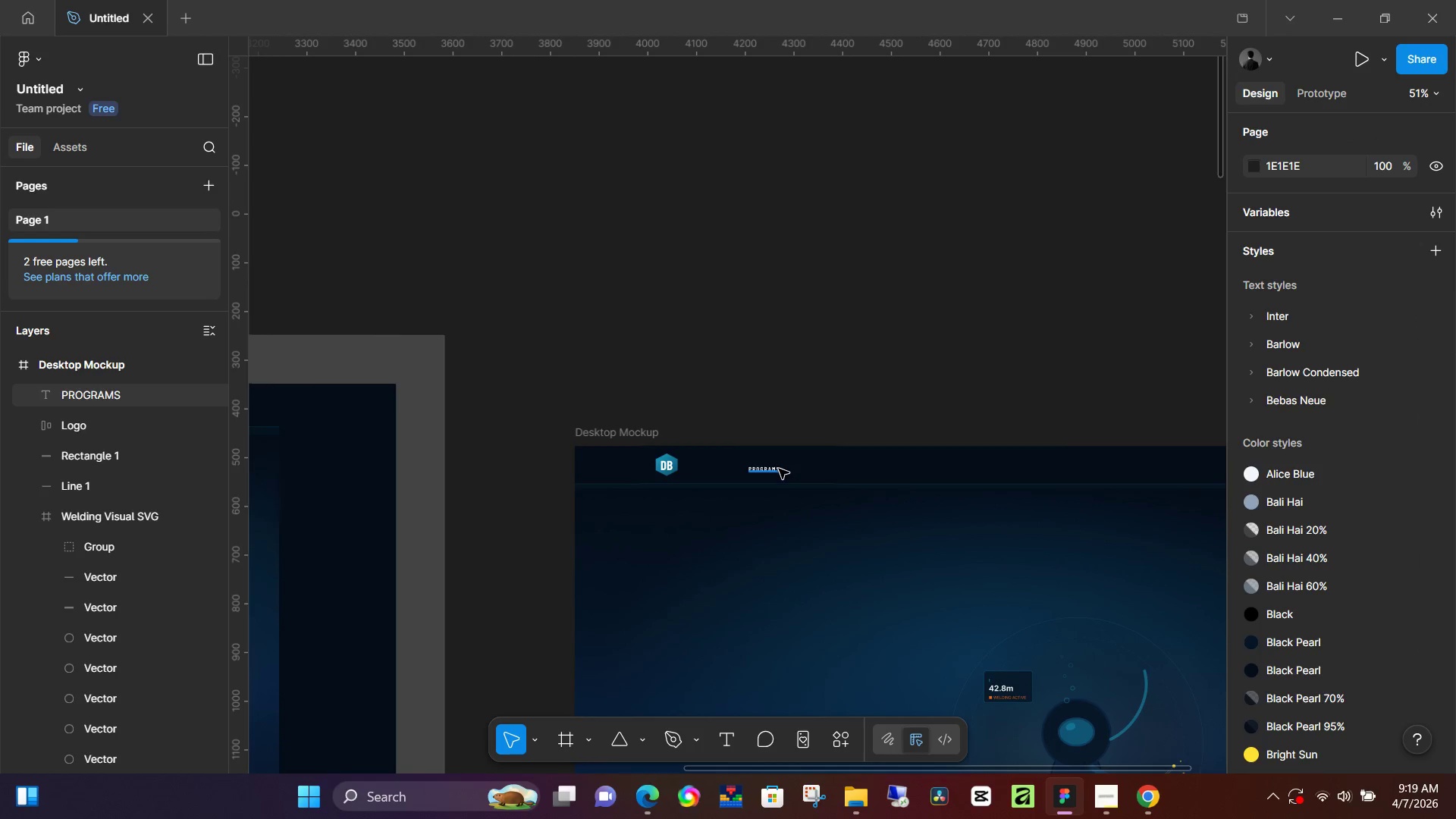 
left_click_drag(start_coordinate=[1146, 265], to_coordinate=[775, 373])
 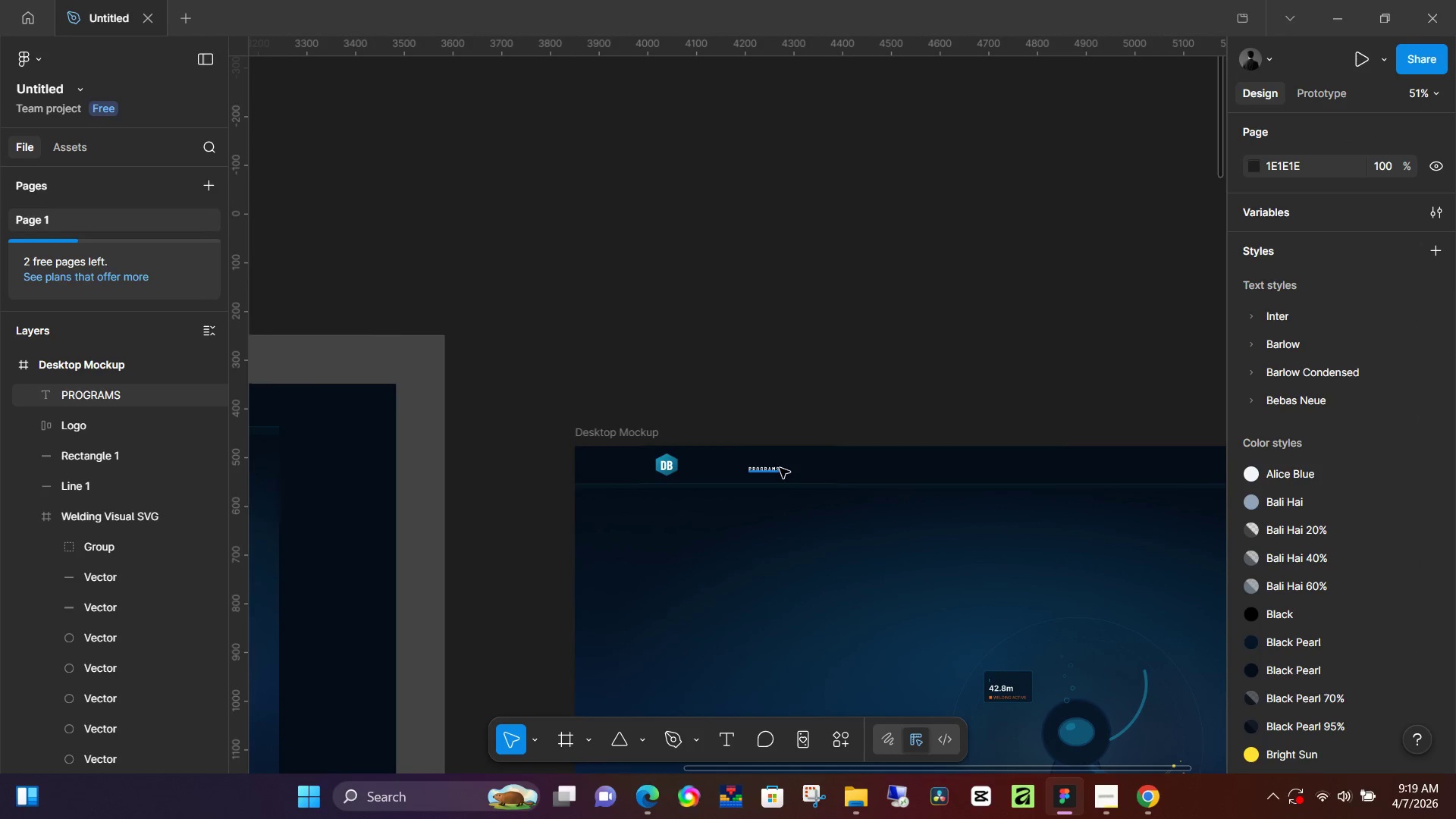 
left_click([779, 469])
 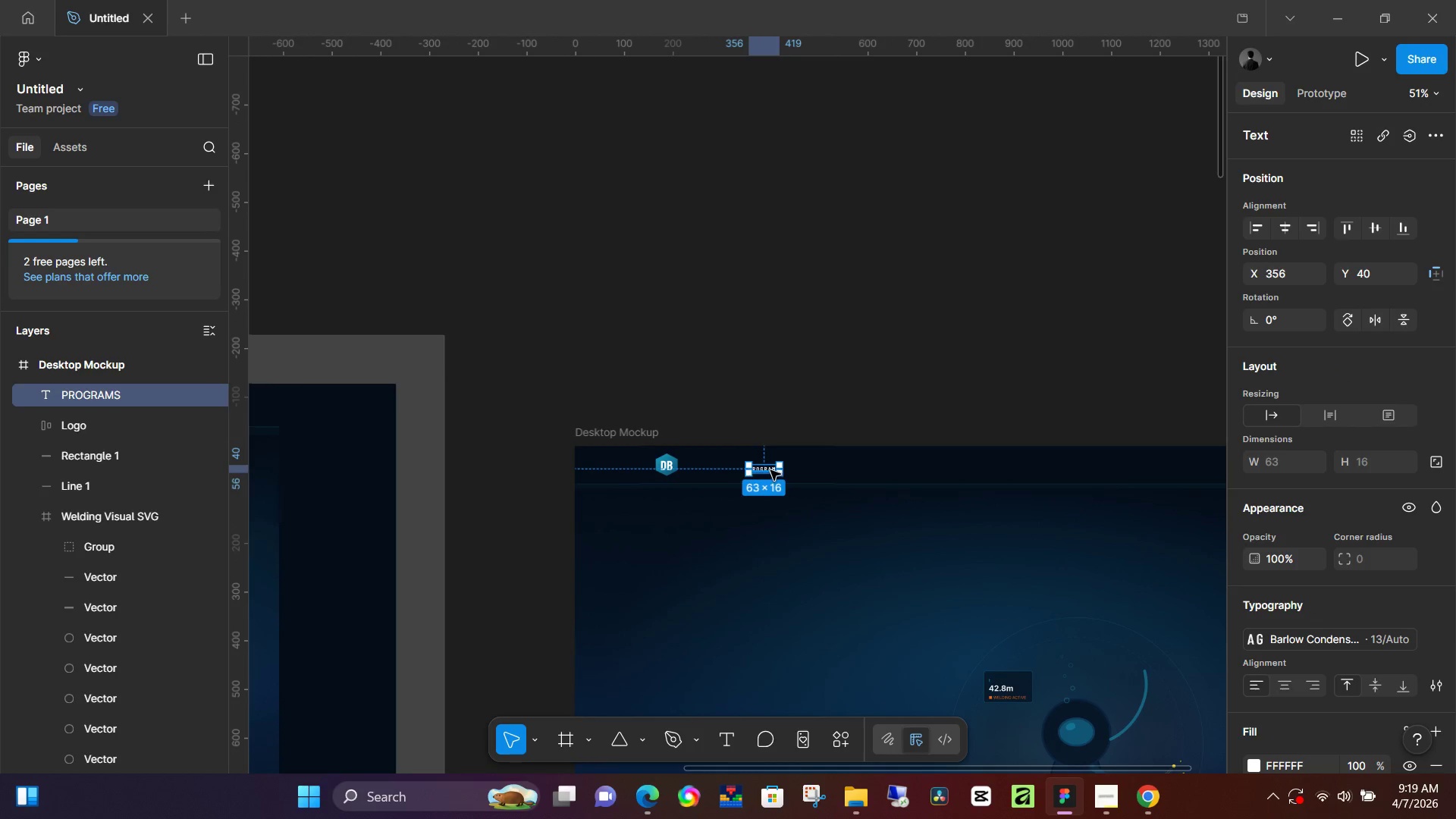 
left_click_drag(start_coordinate=[770, 470], to_coordinate=[863, 466])
 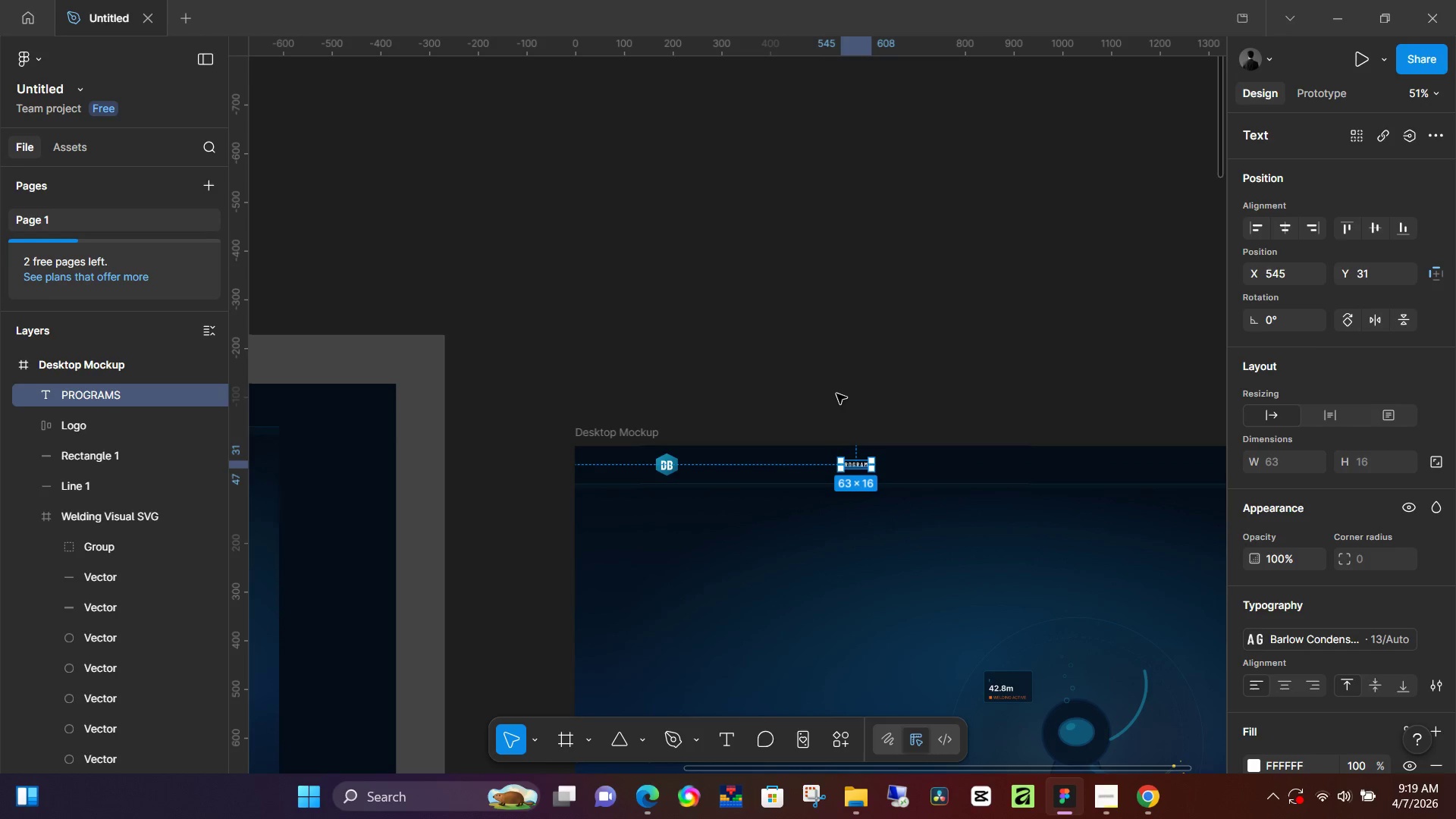 
left_click([836, 394])
 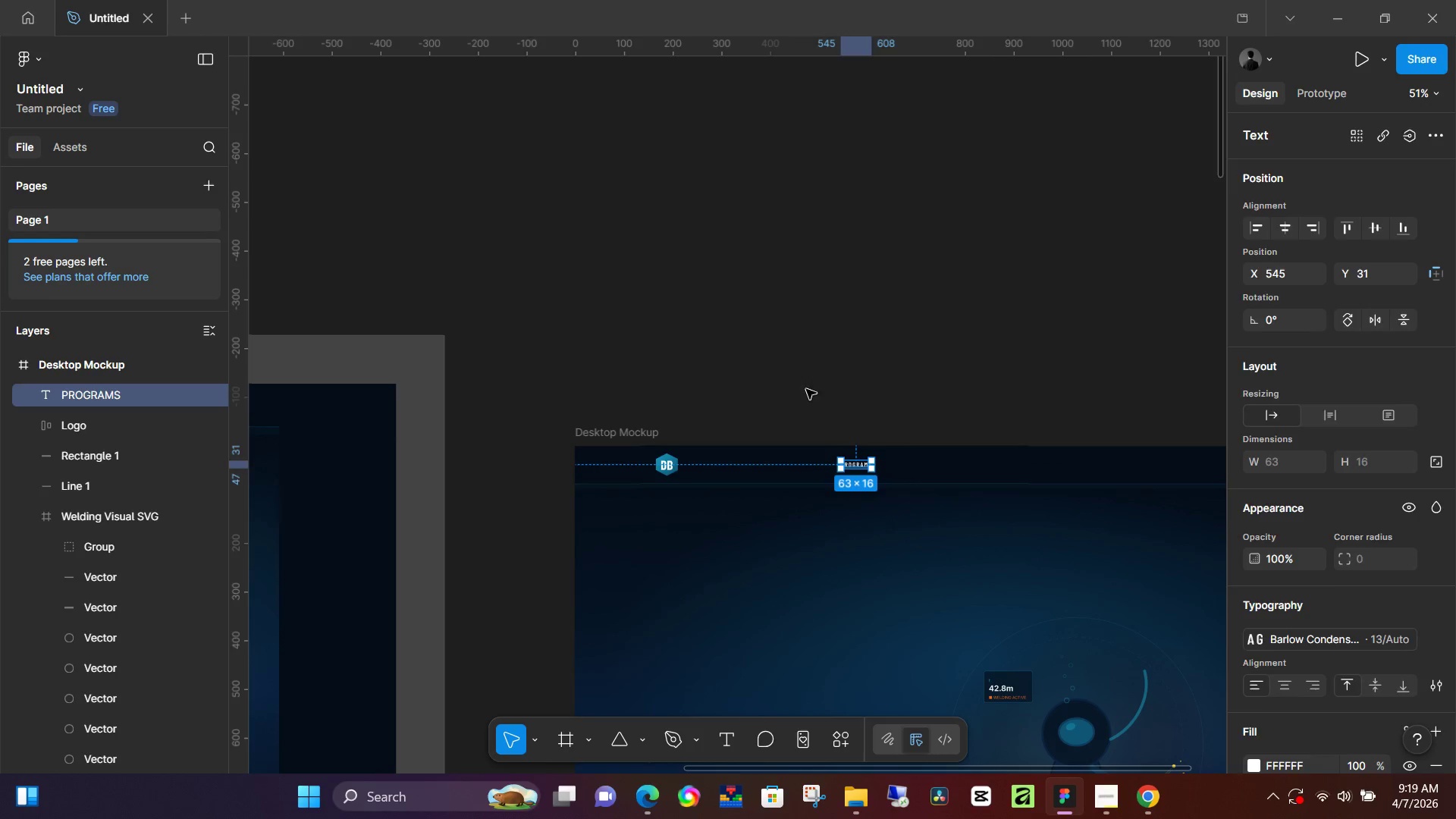 
hold_key(key=Space, duration=1.52)
 